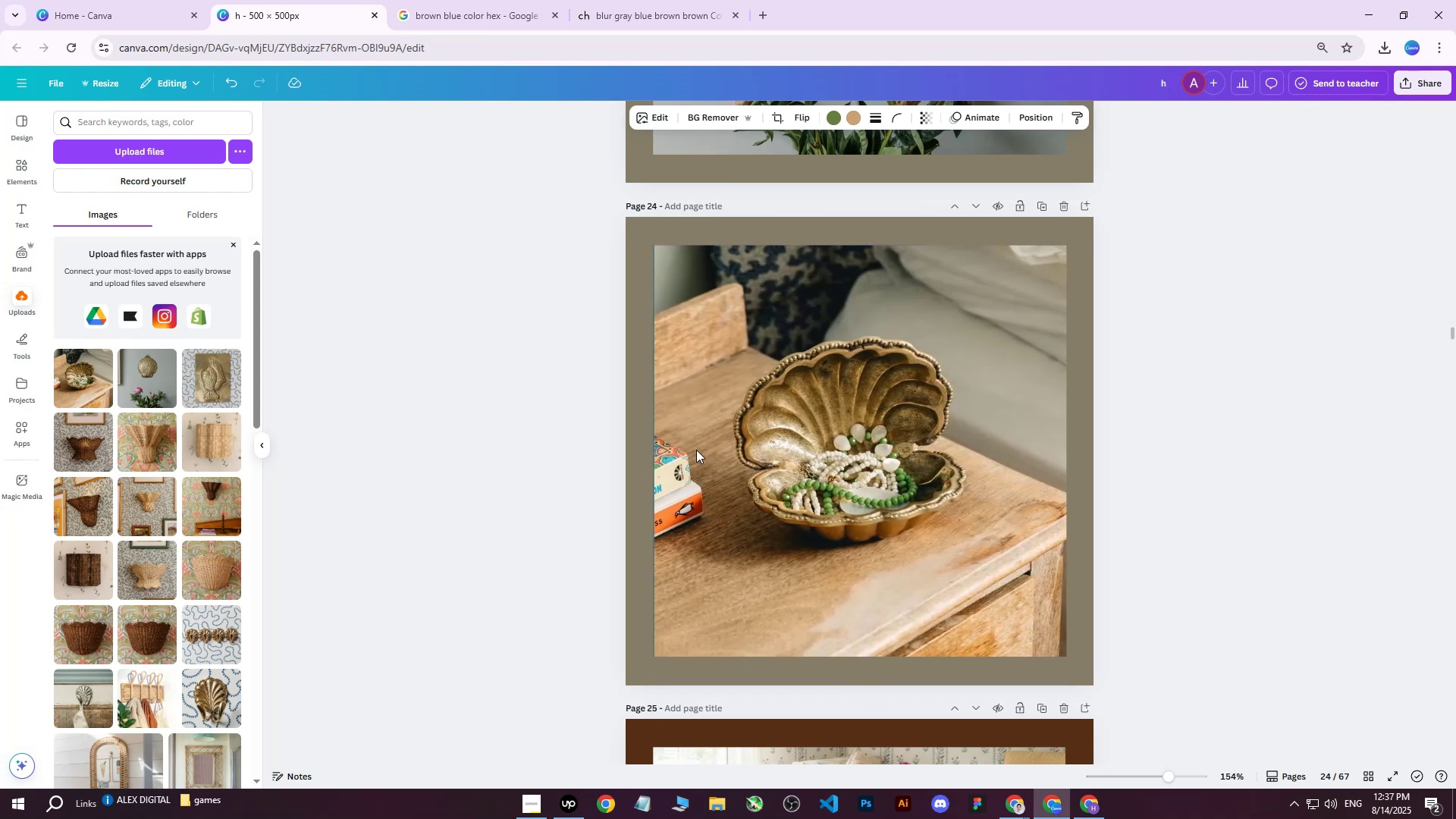 
key(ArrowLeft)
 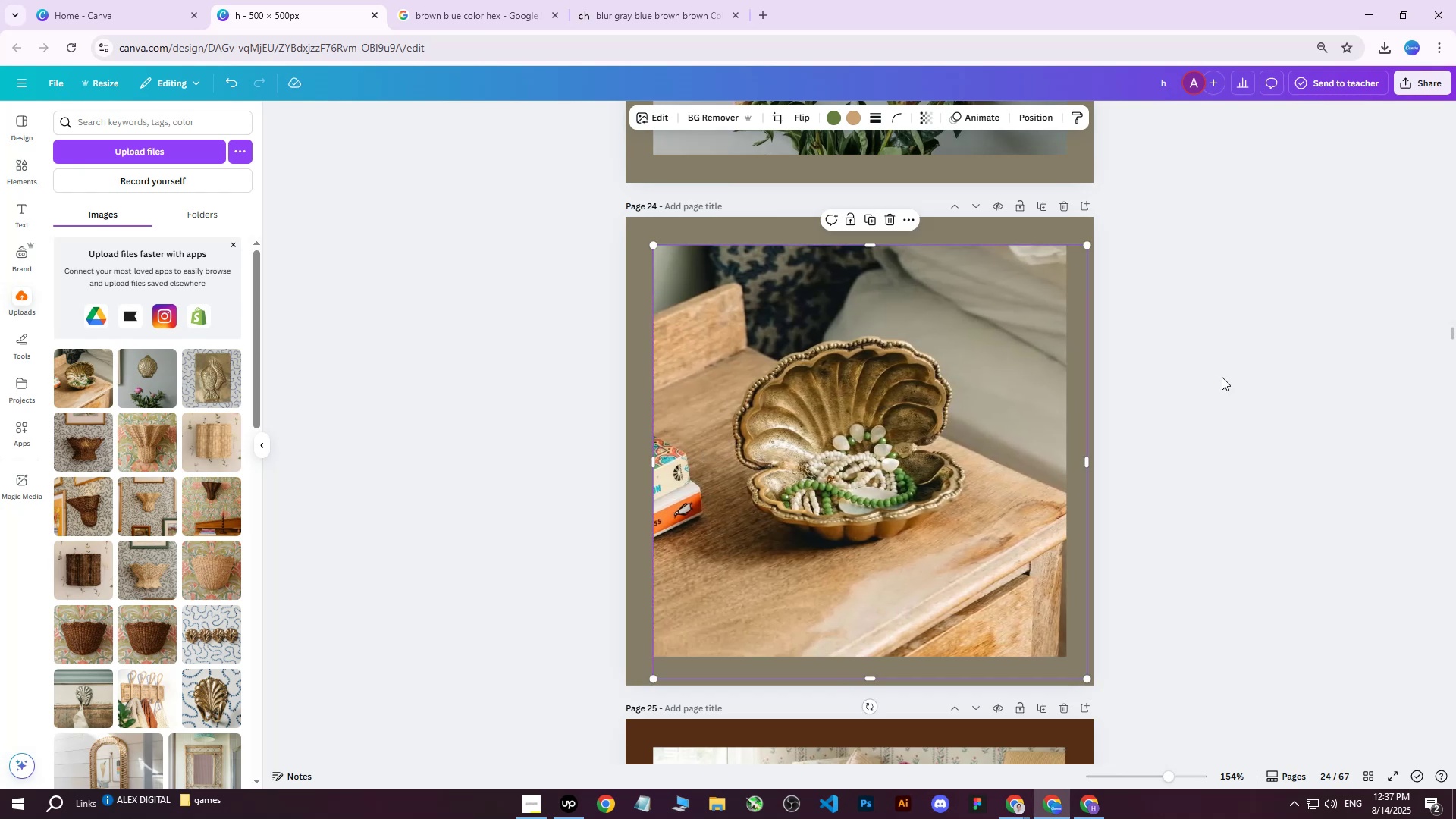 
left_click([1222, 377])
 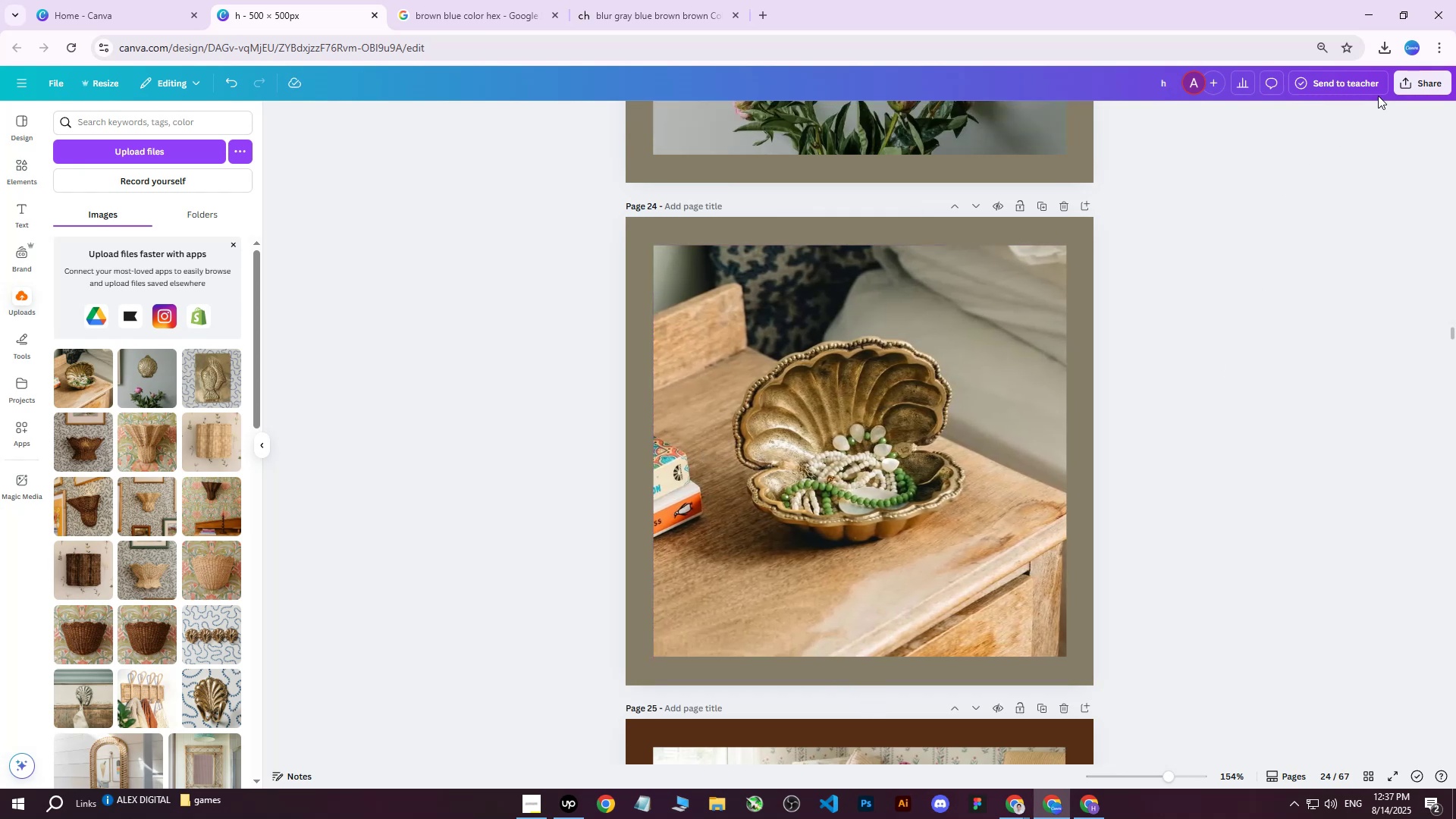 
left_click([1406, 89])
 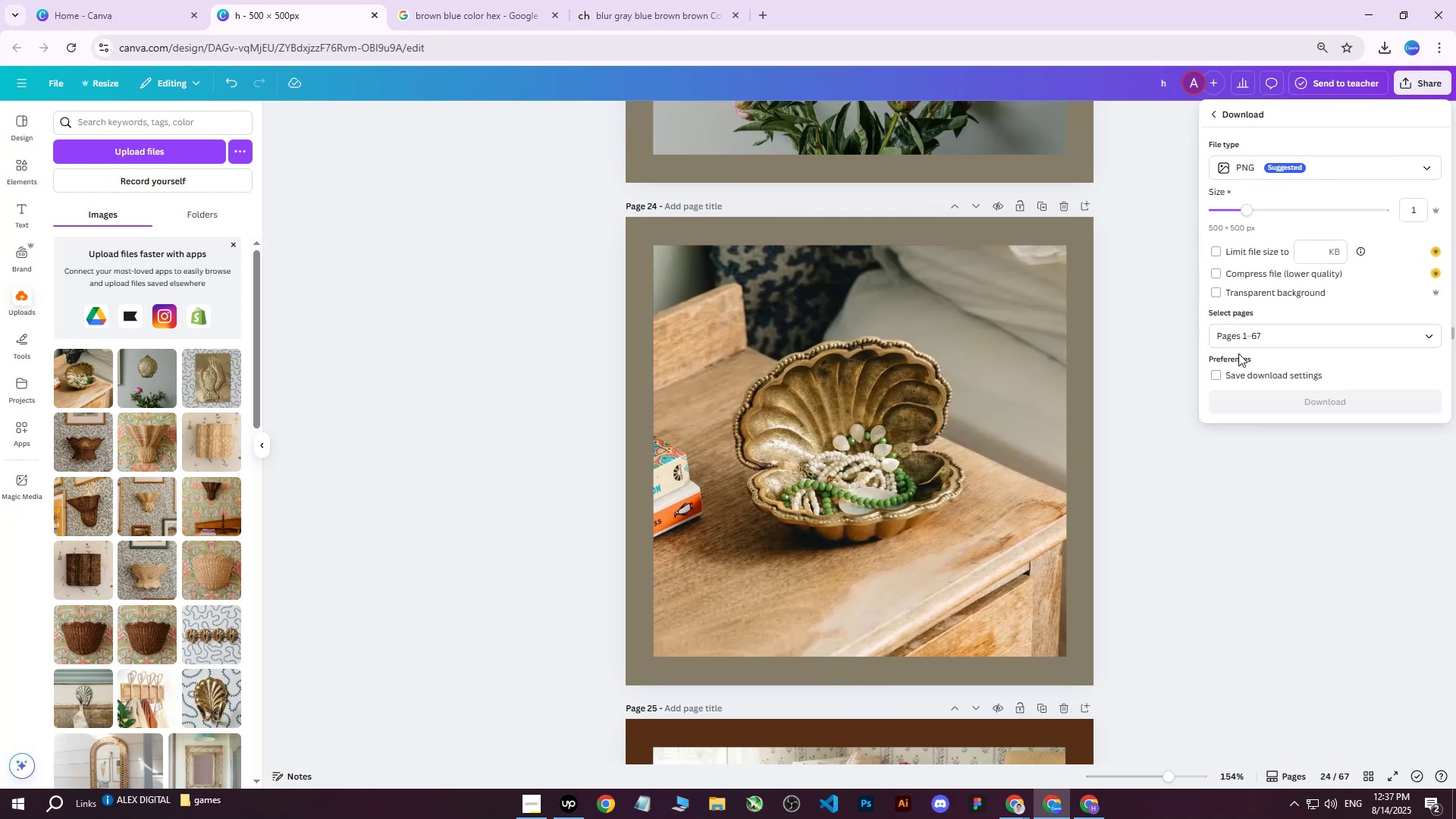 
double_click([1257, 334])
 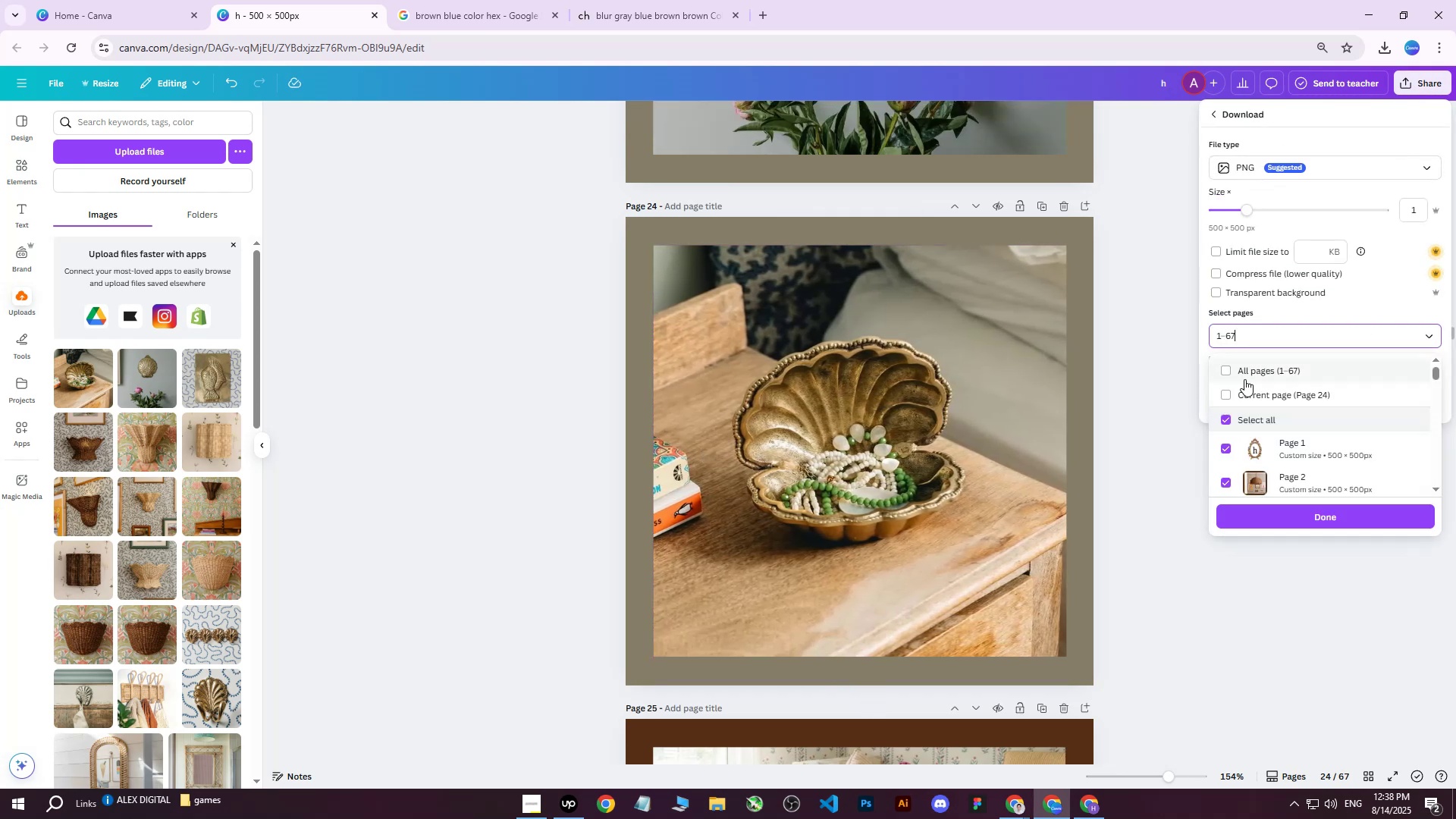 
triple_click([1244, 381])
 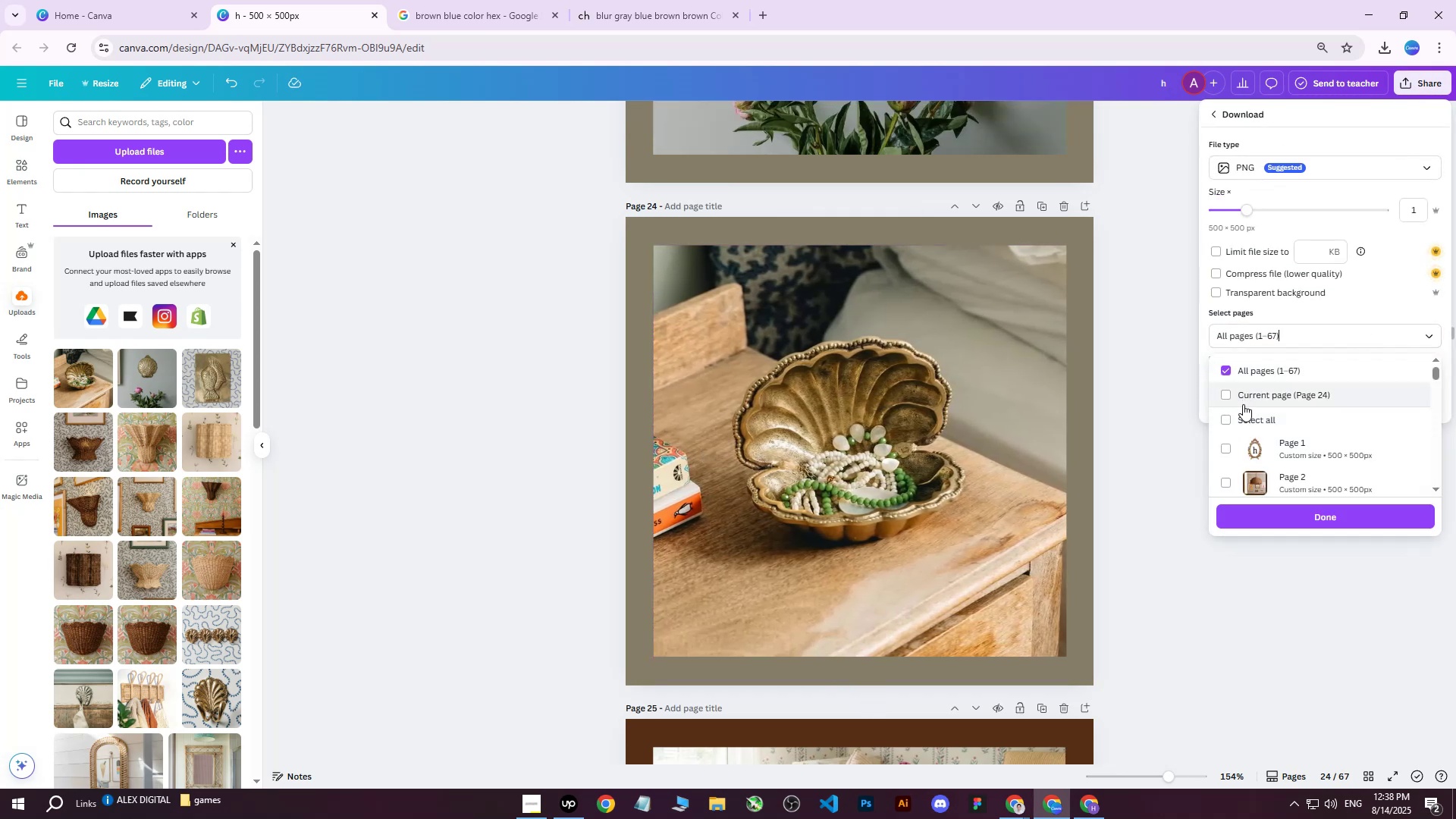 
triple_click([1243, 404])
 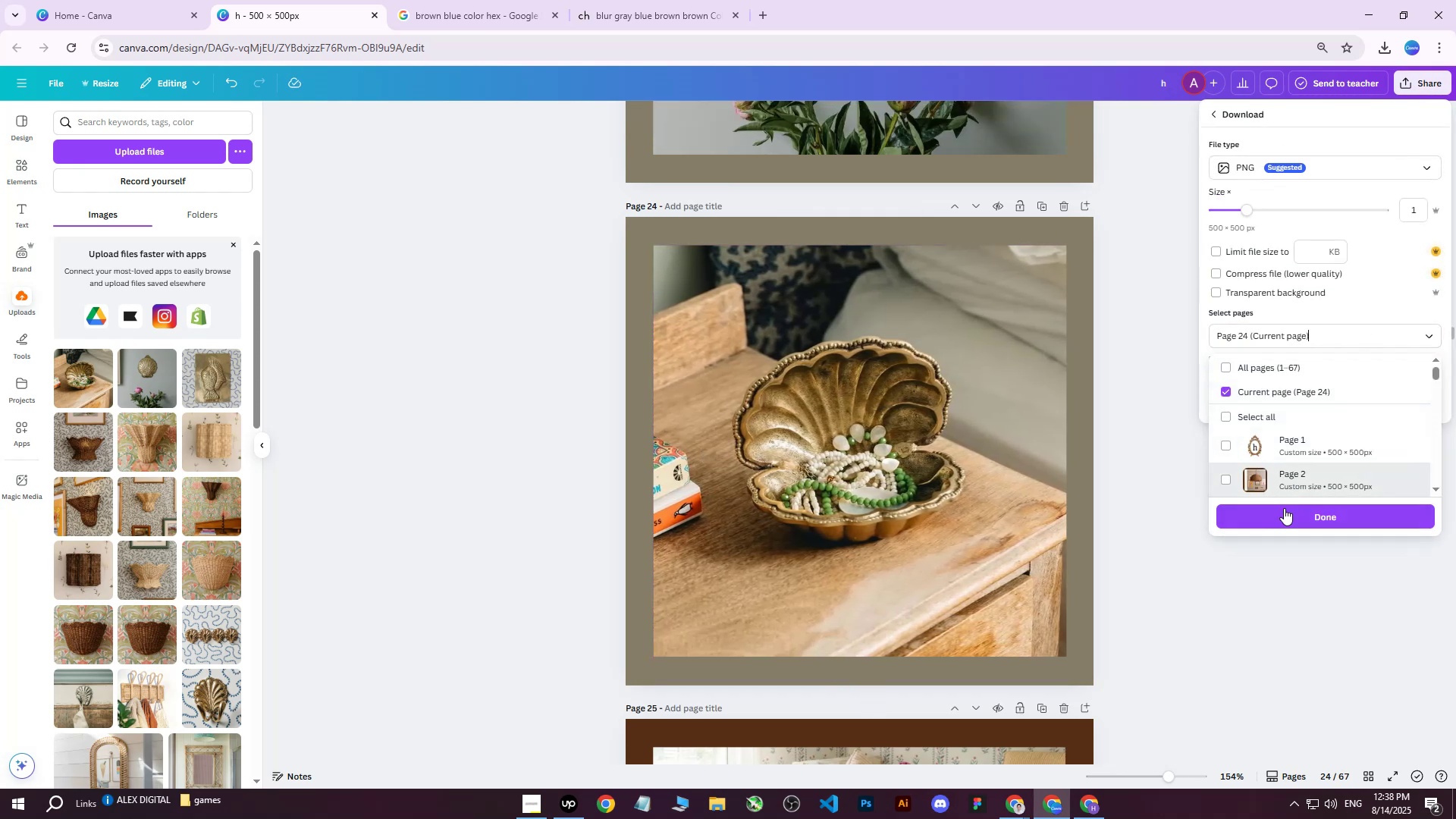 
left_click([1278, 519])
 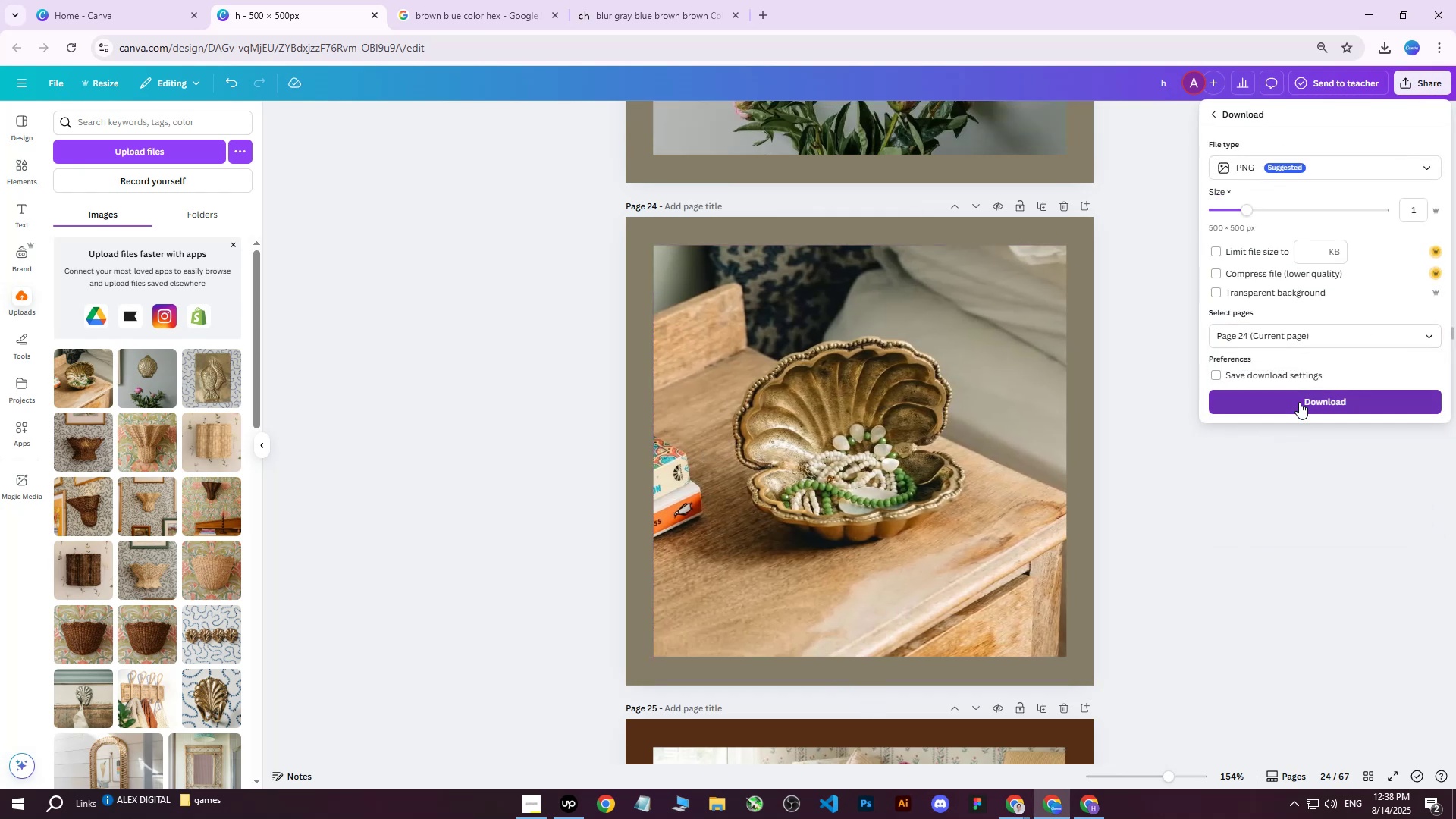 
left_click([1299, 402])
 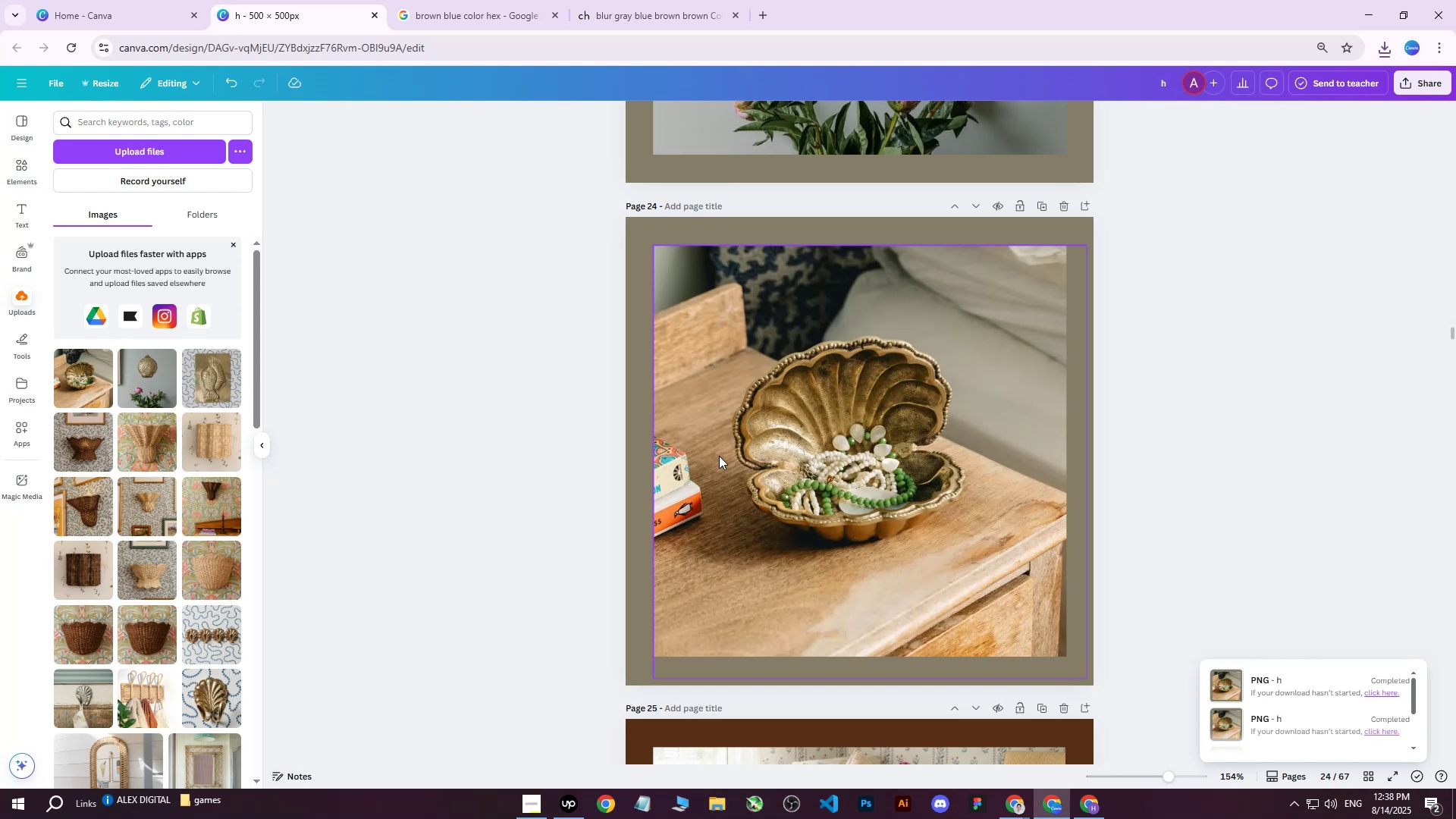 
wait(16.99)
 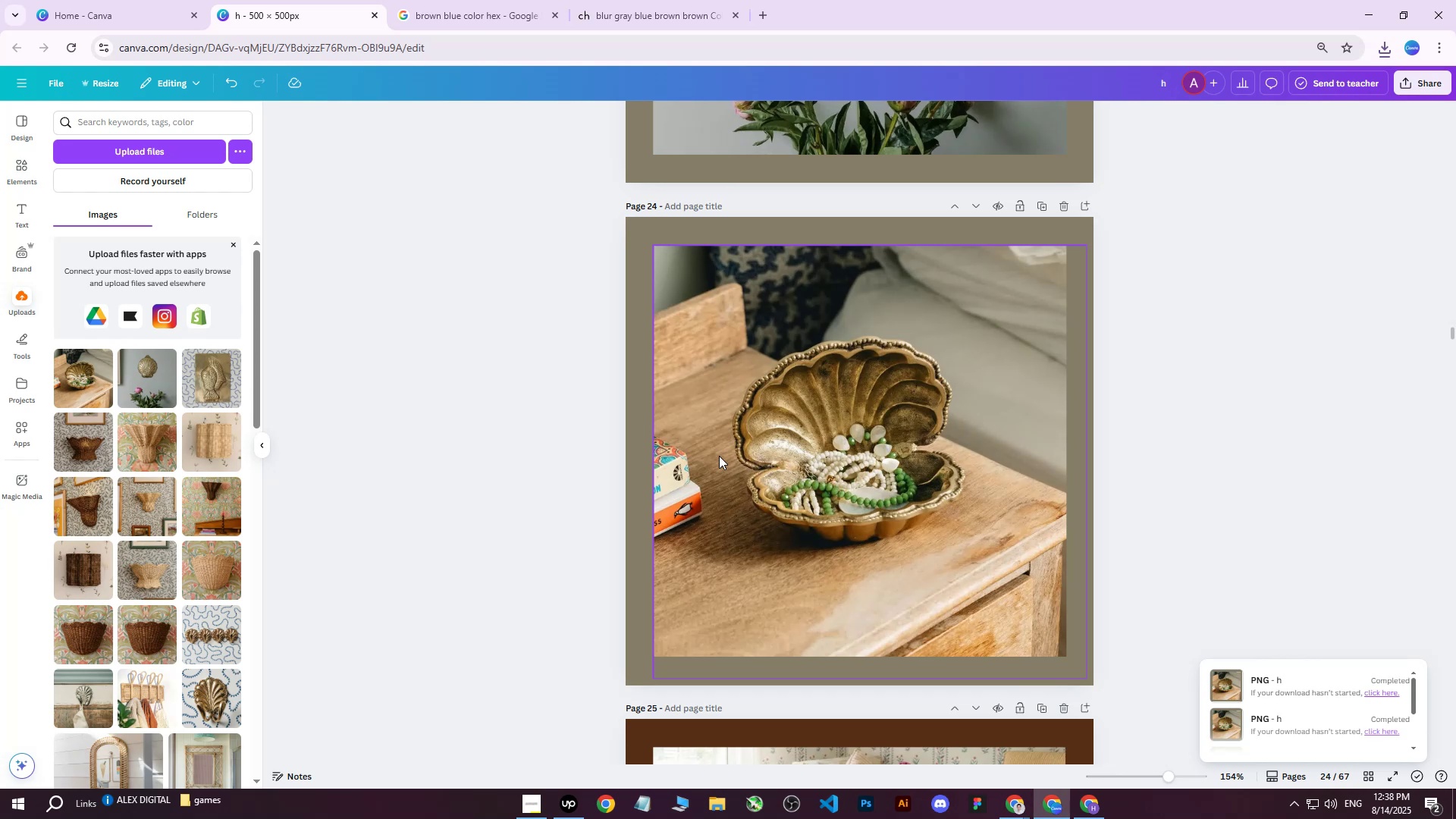 
scroll: coordinate [901, 574], scroll_direction: up, amount: 3.0
 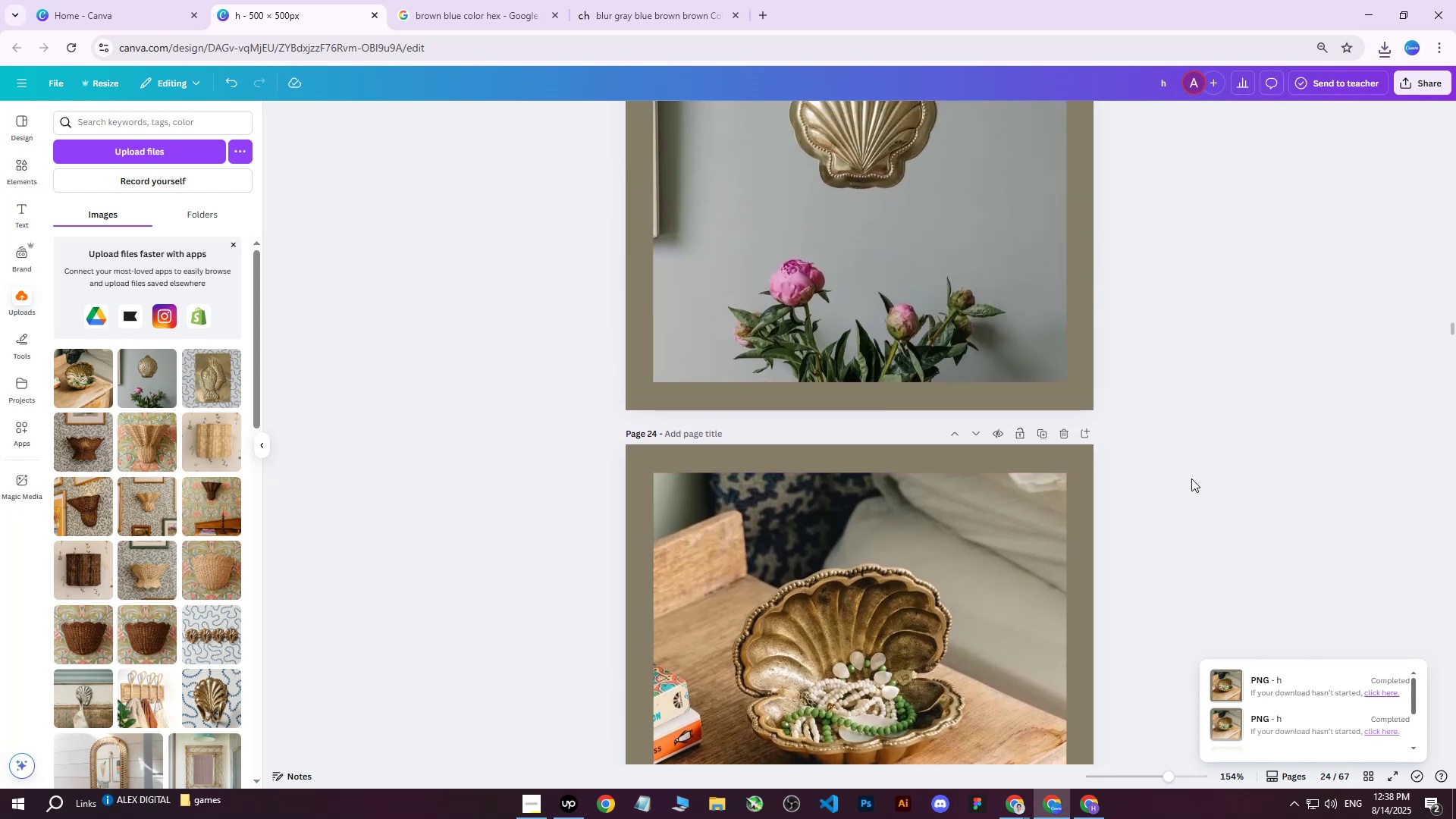 
scroll: coordinate [650, 428], scroll_direction: down, amount: 3.0
 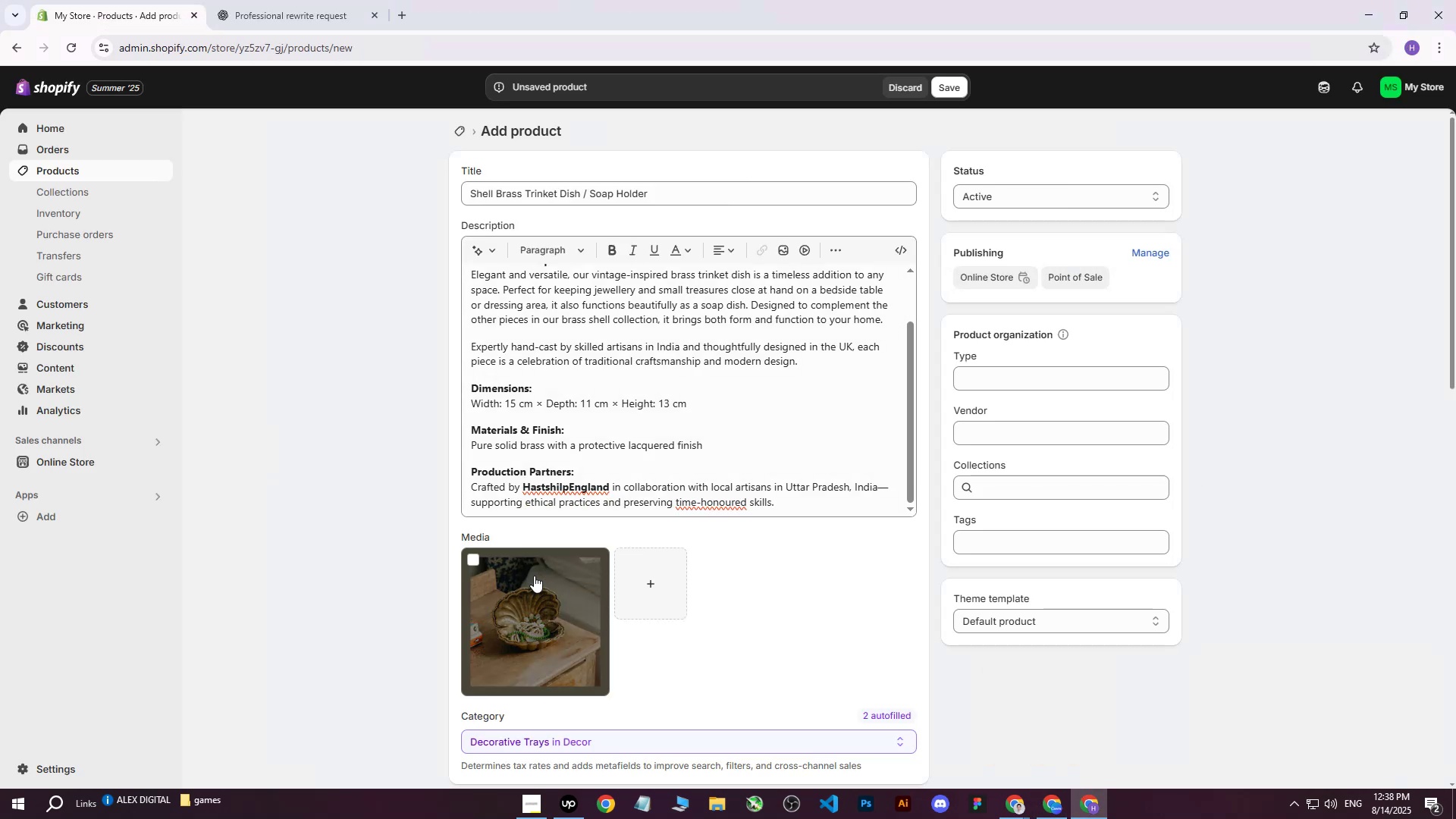 
left_click([534, 576])
 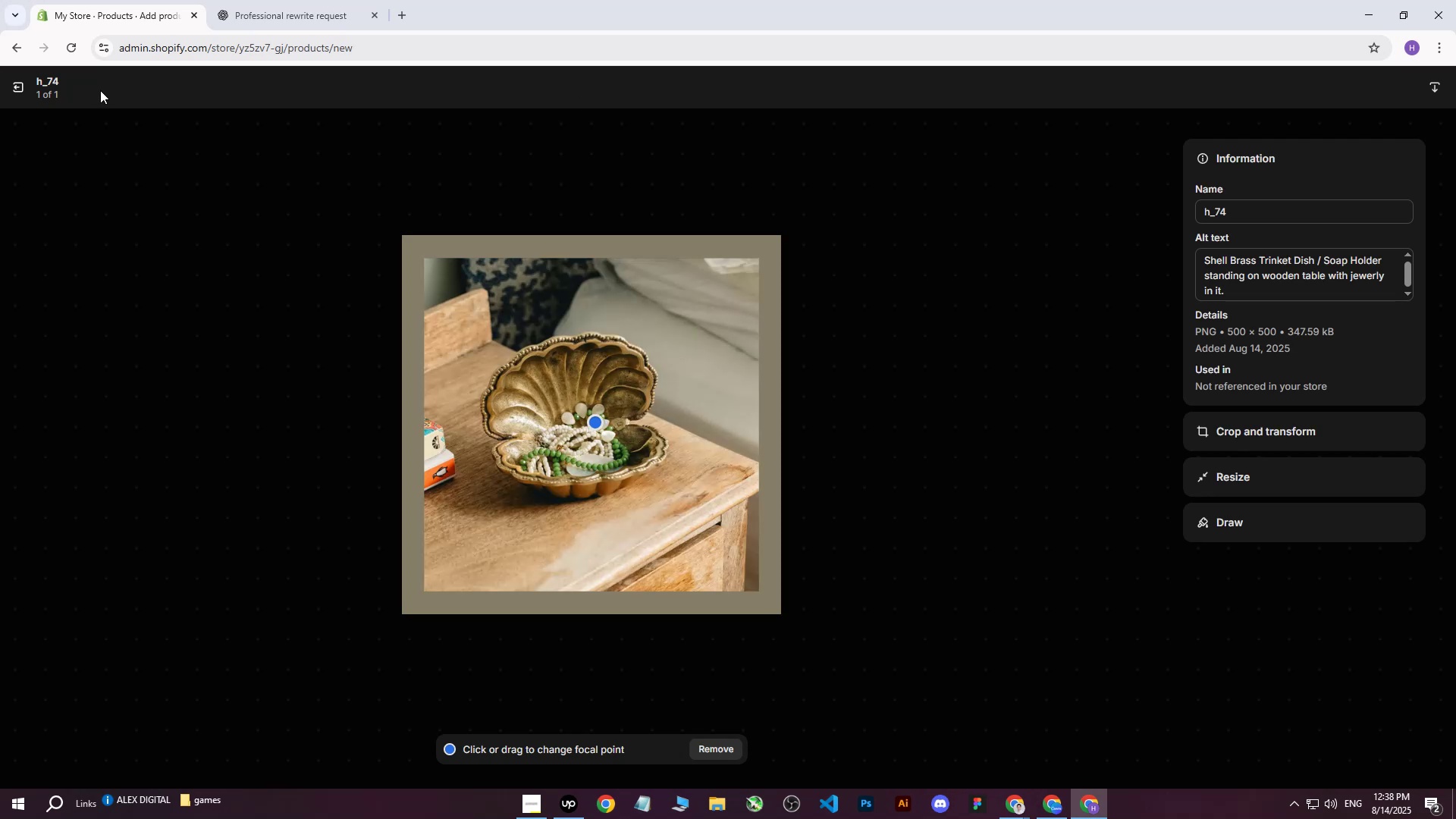 
left_click([20, 88])
 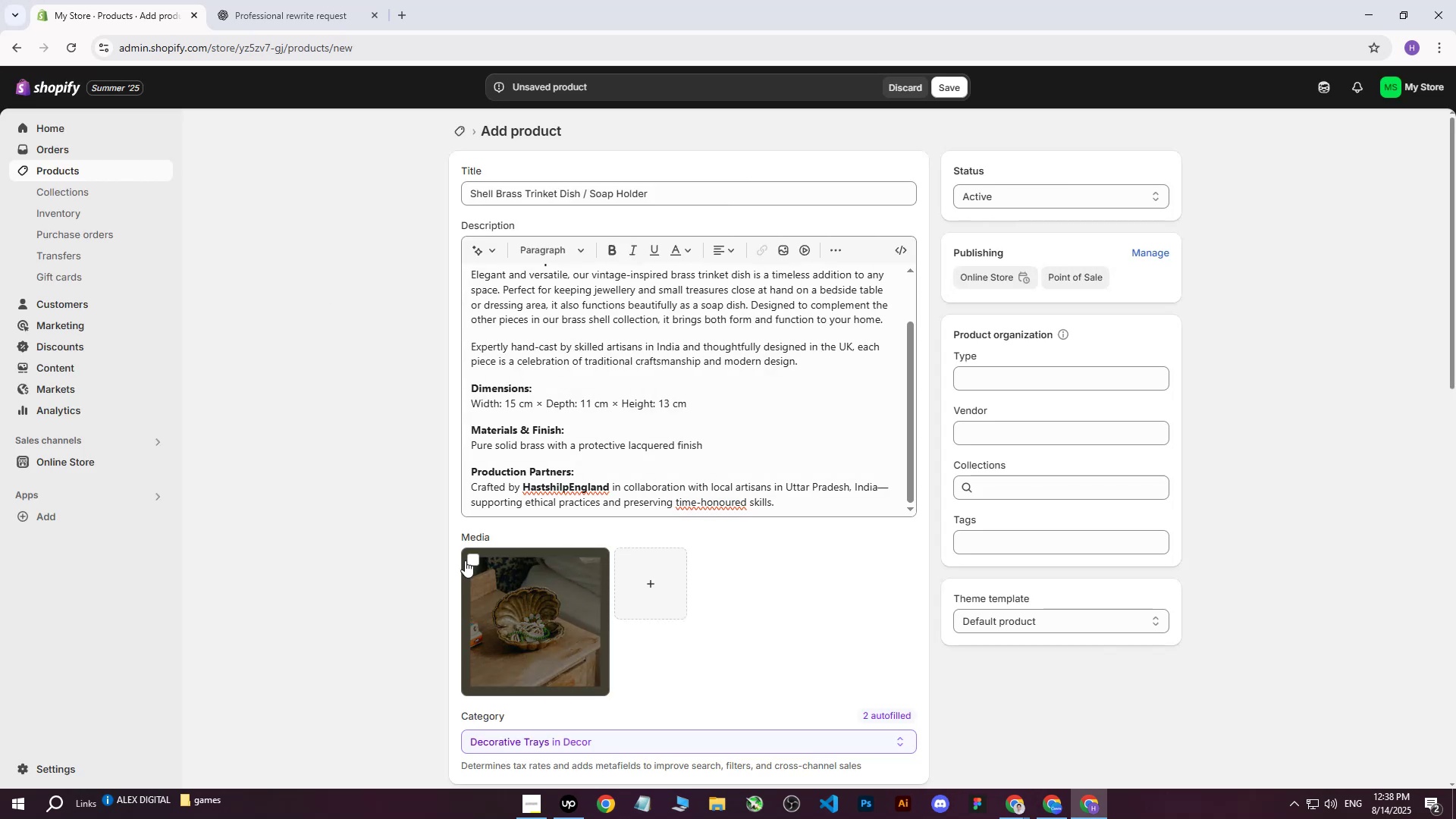 
left_click([470, 560])
 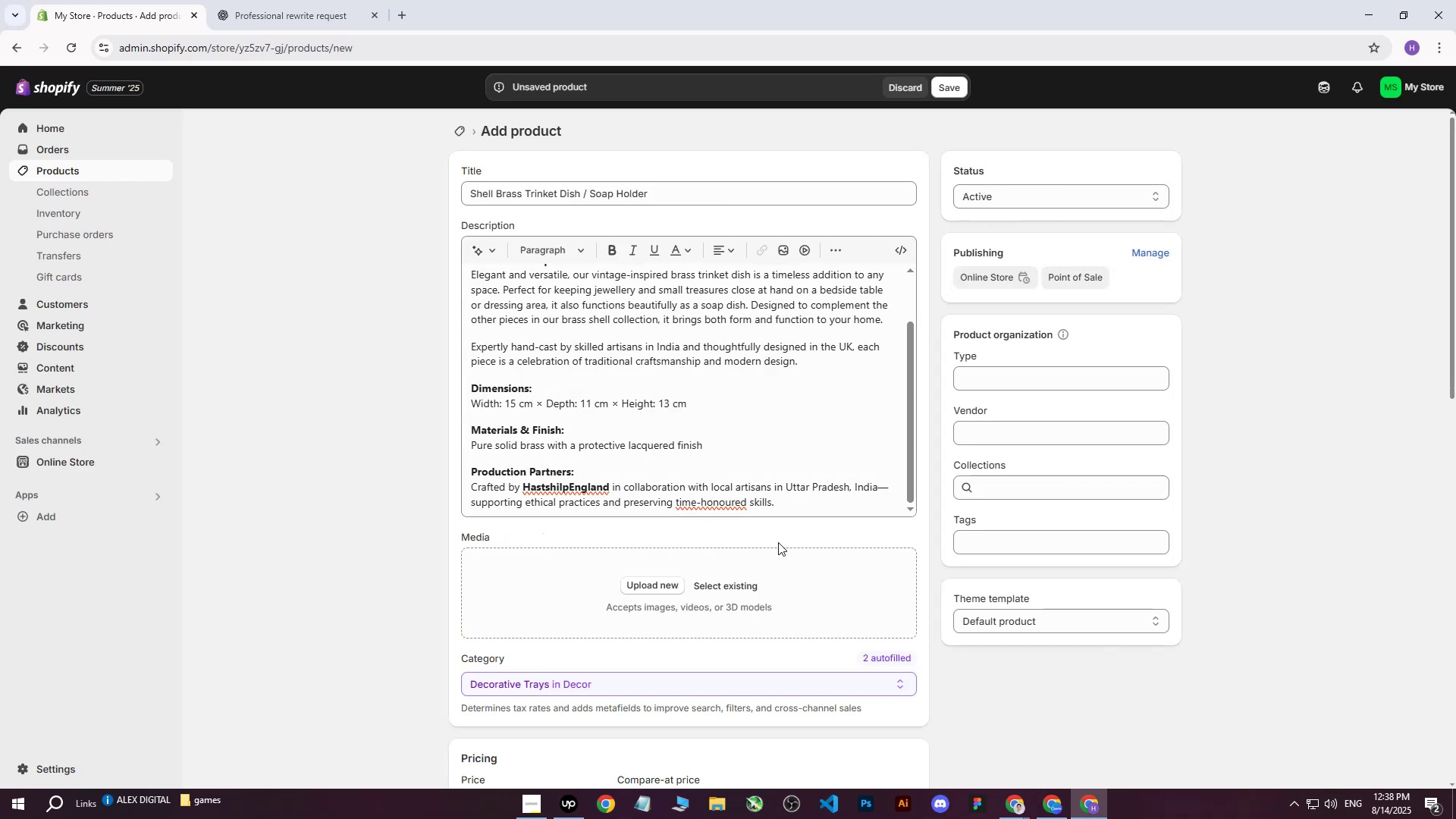 
left_click([631, 566])
 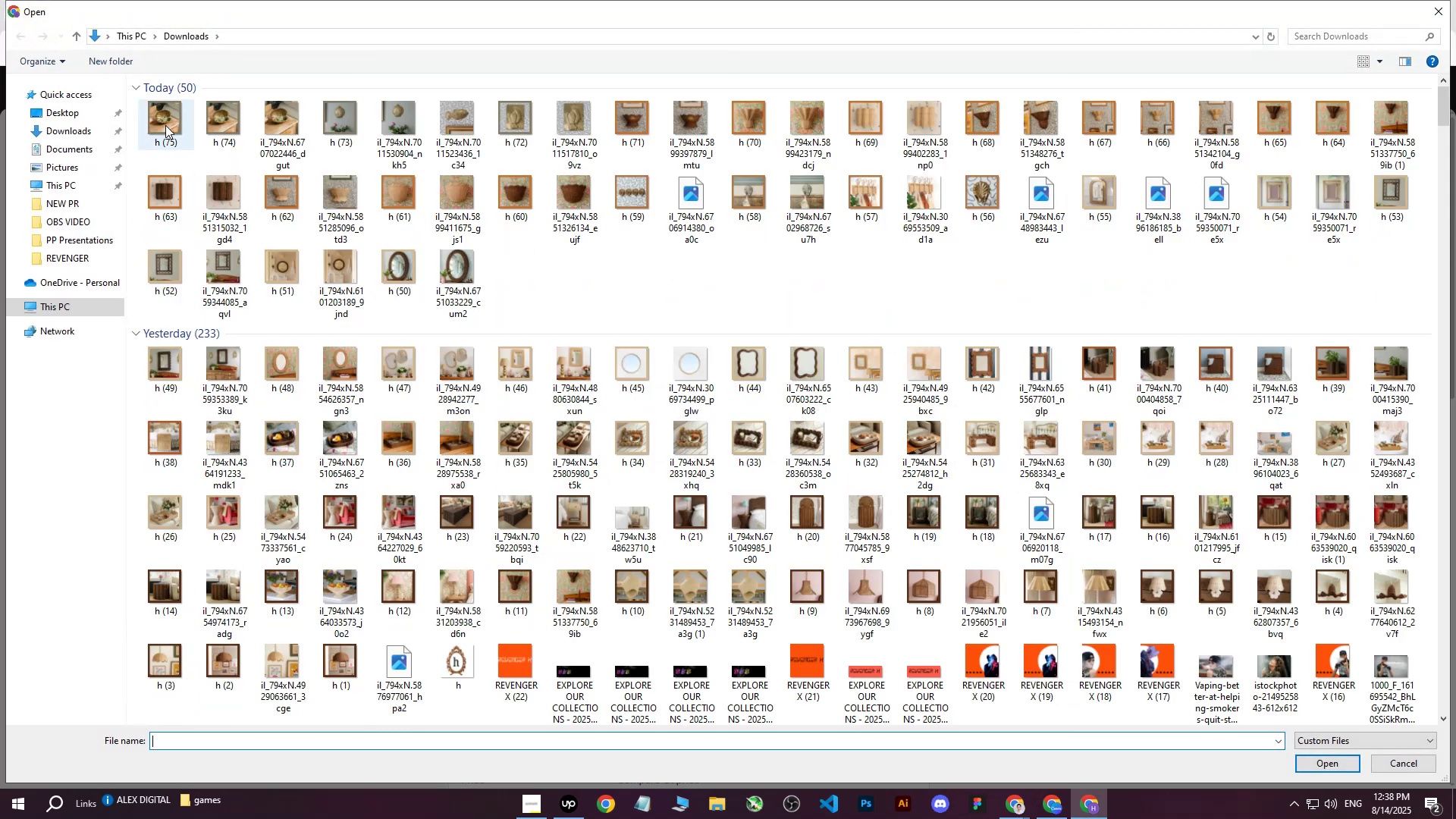 
wait(5.27)
 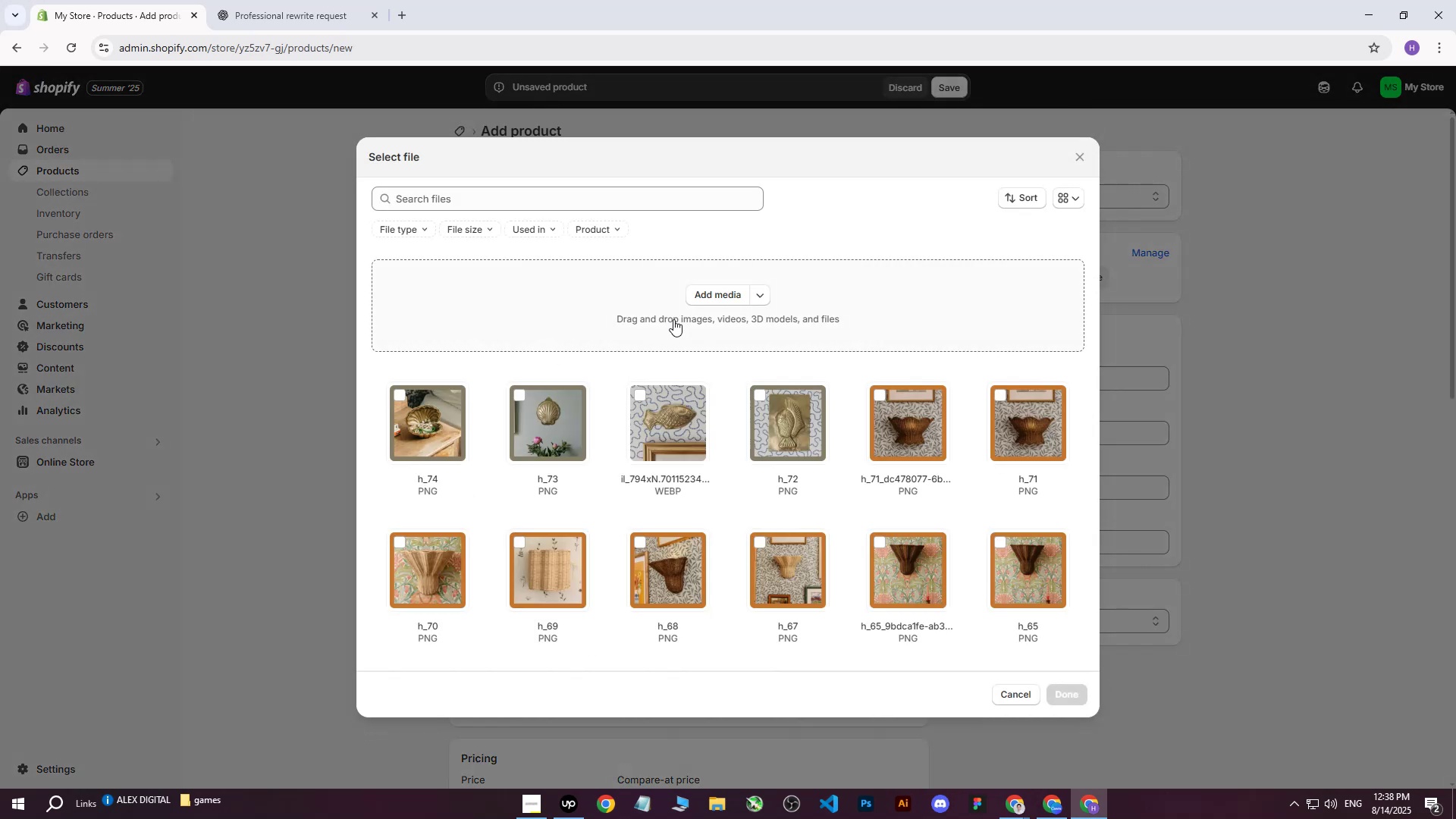 
left_click([165, 121])
 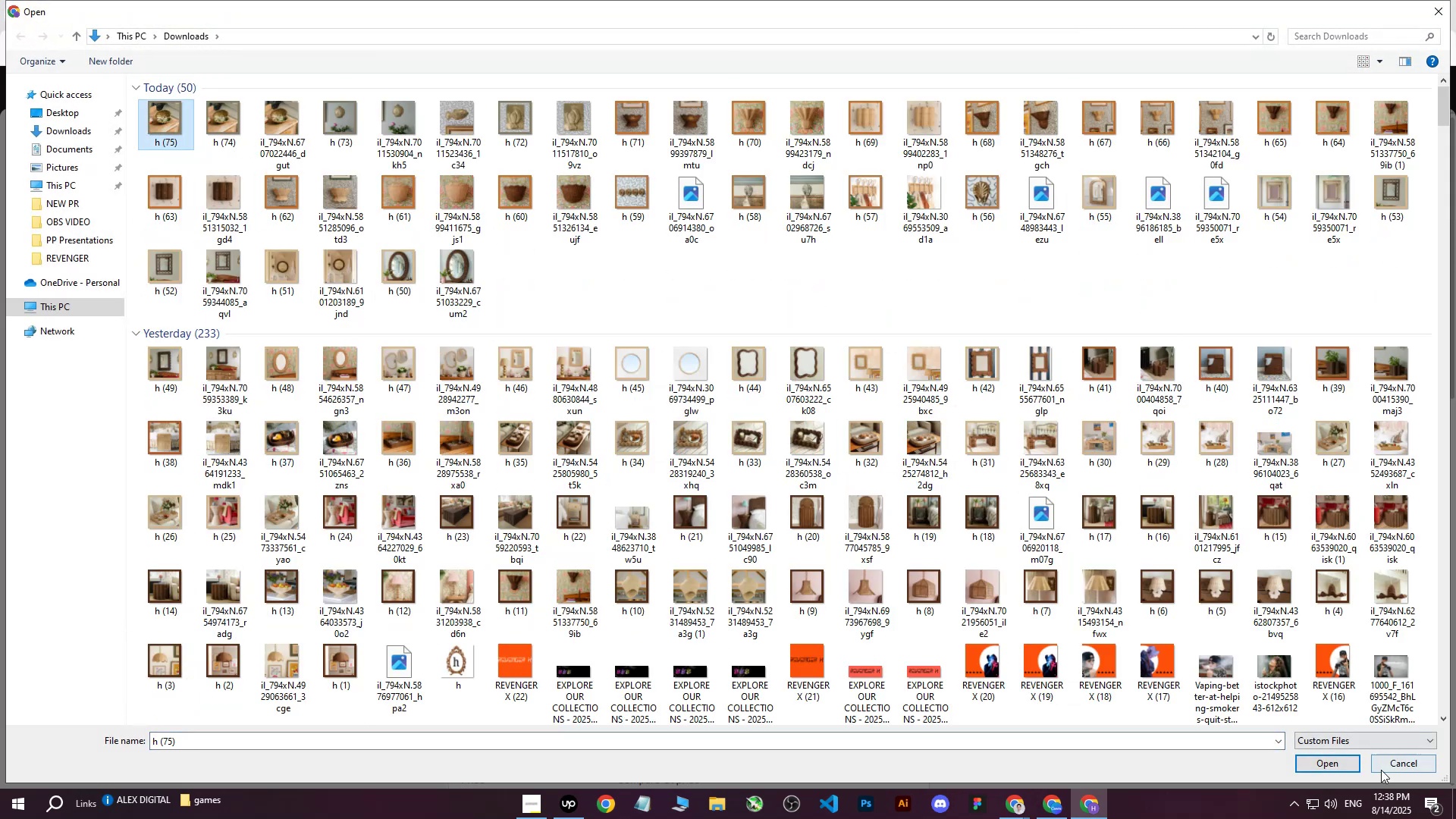 
left_click([1326, 766])
 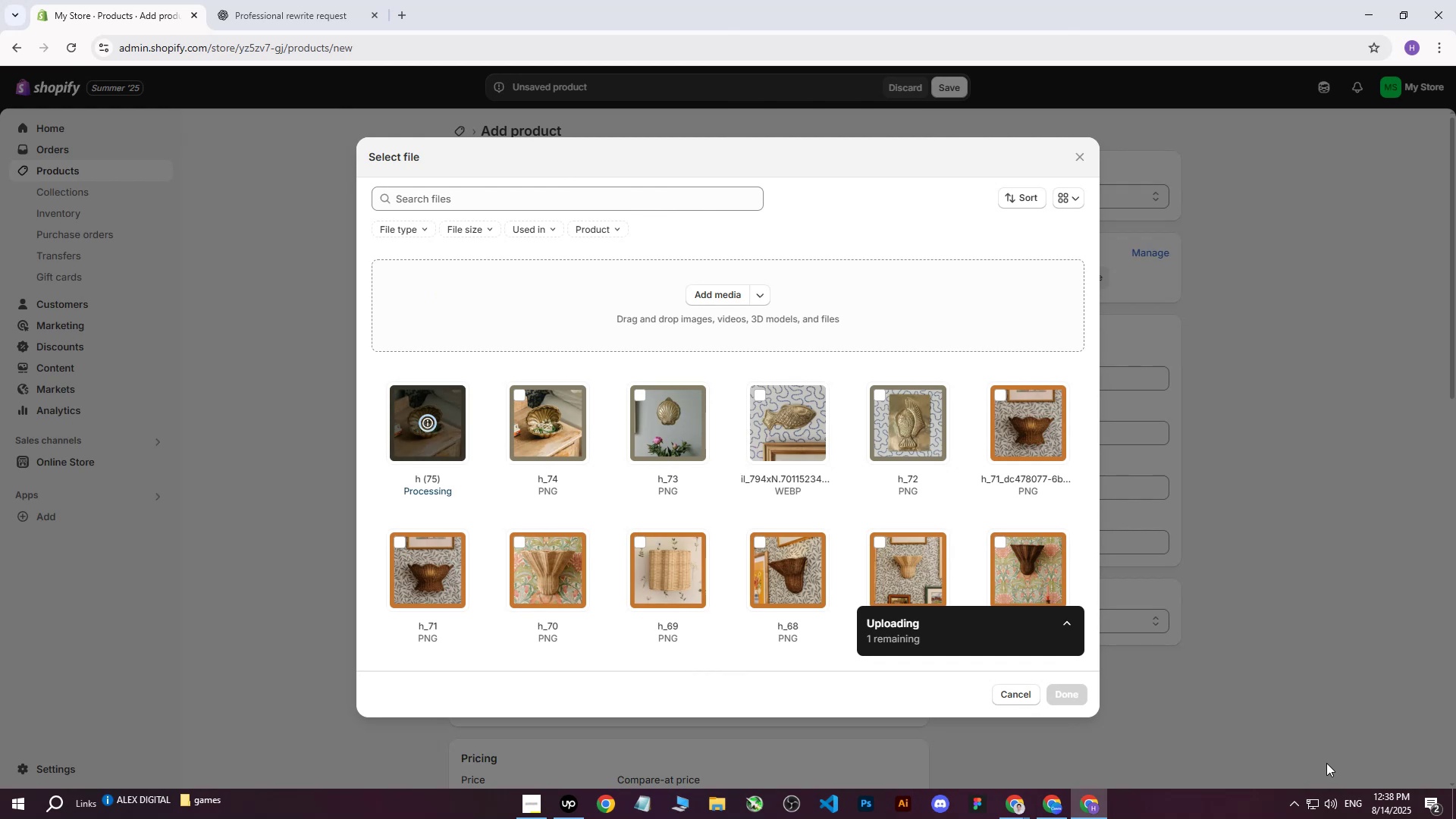 
wait(8.76)
 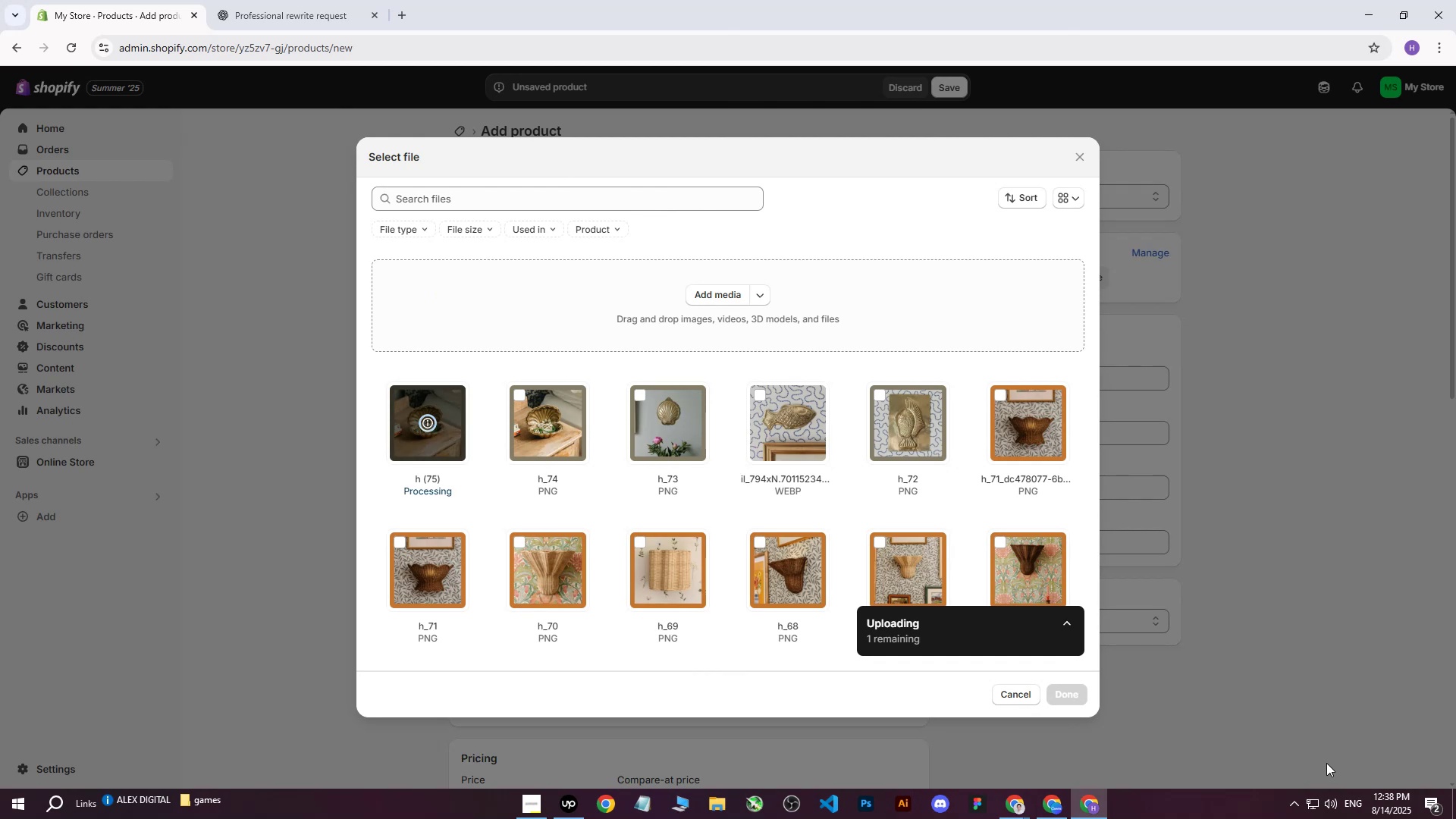 
left_click([1080, 694])
 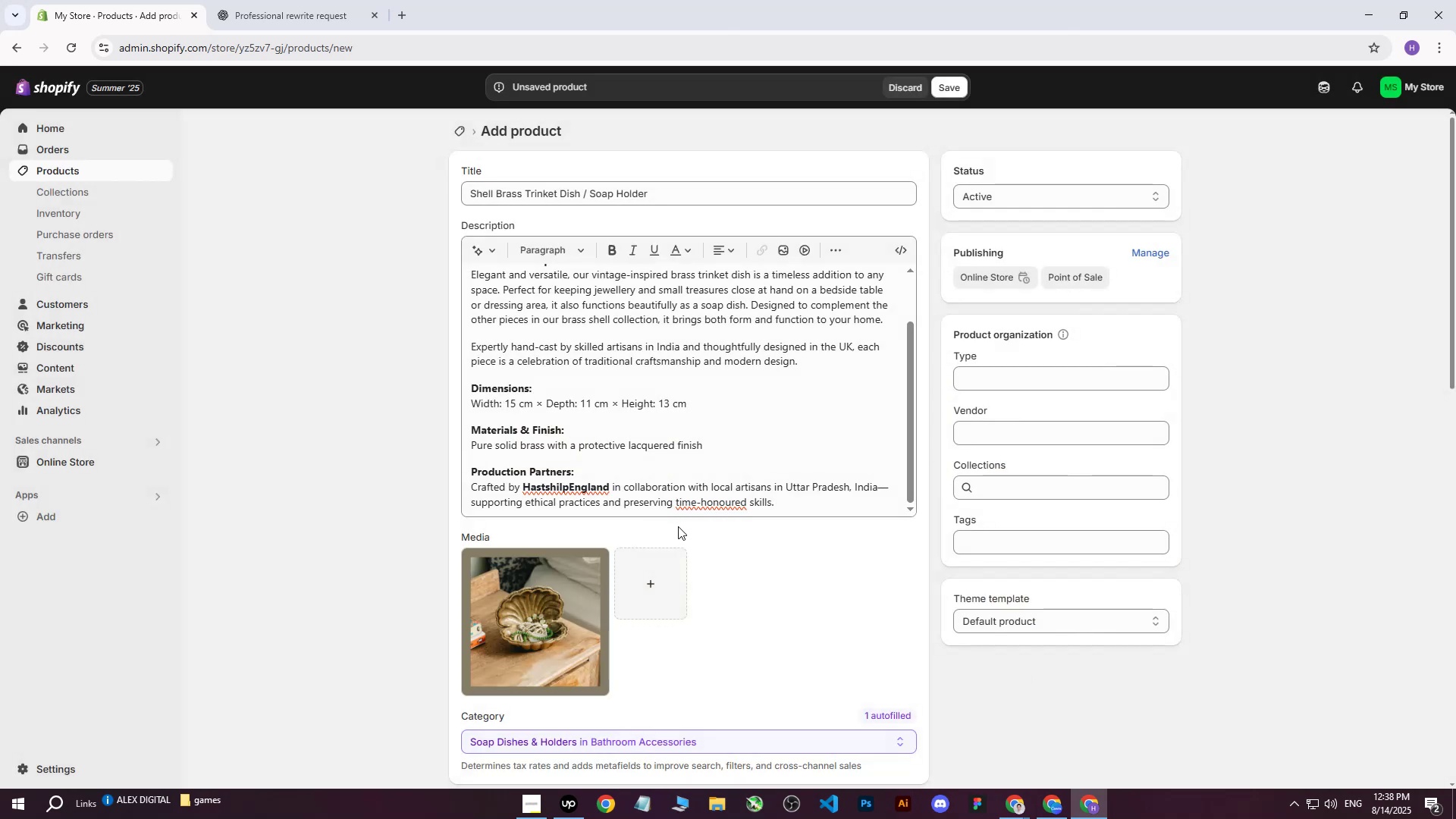 
scroll: coordinate [742, 507], scroll_direction: down, amount: 5.0
 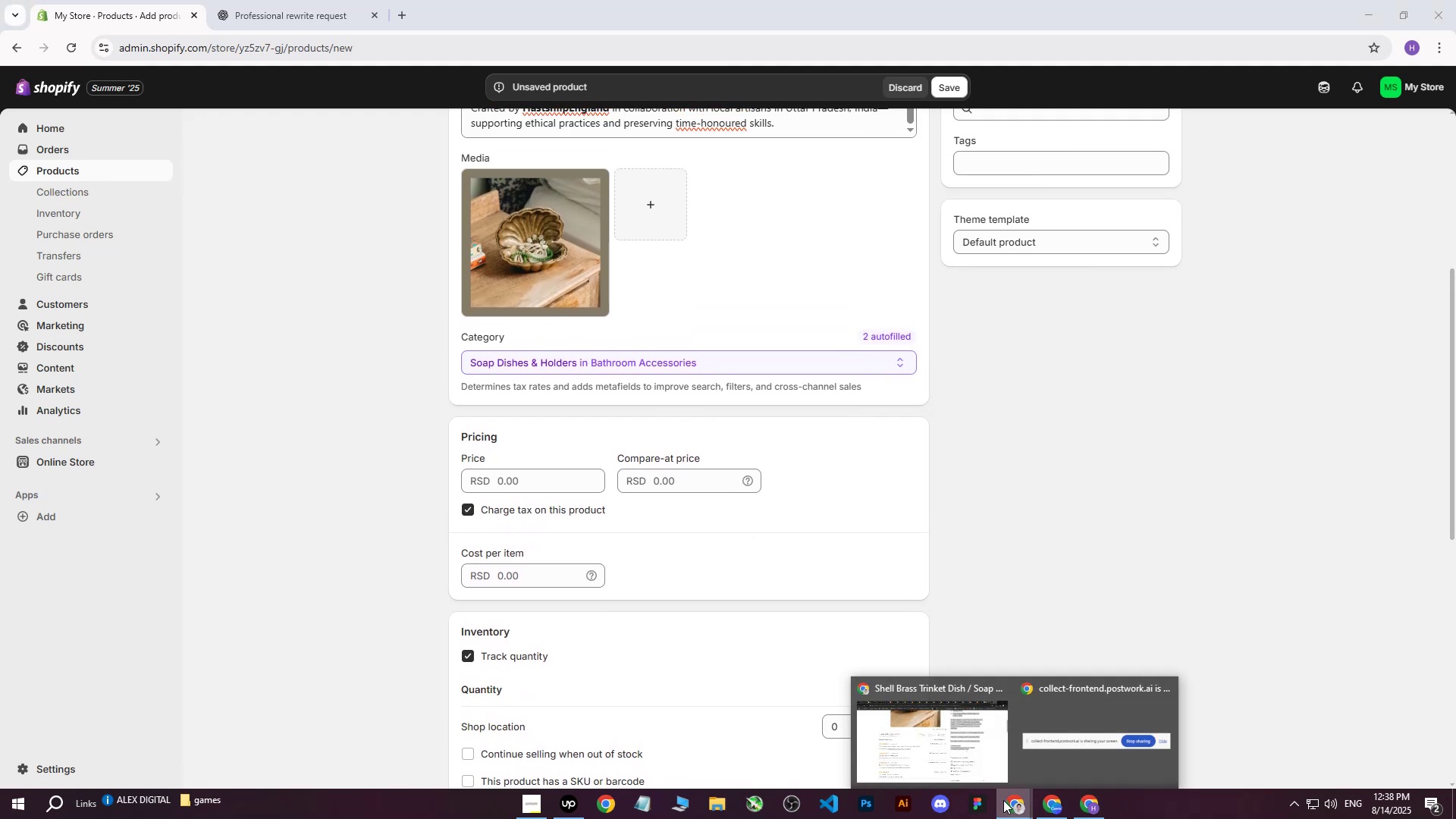 
double_click([922, 742])
 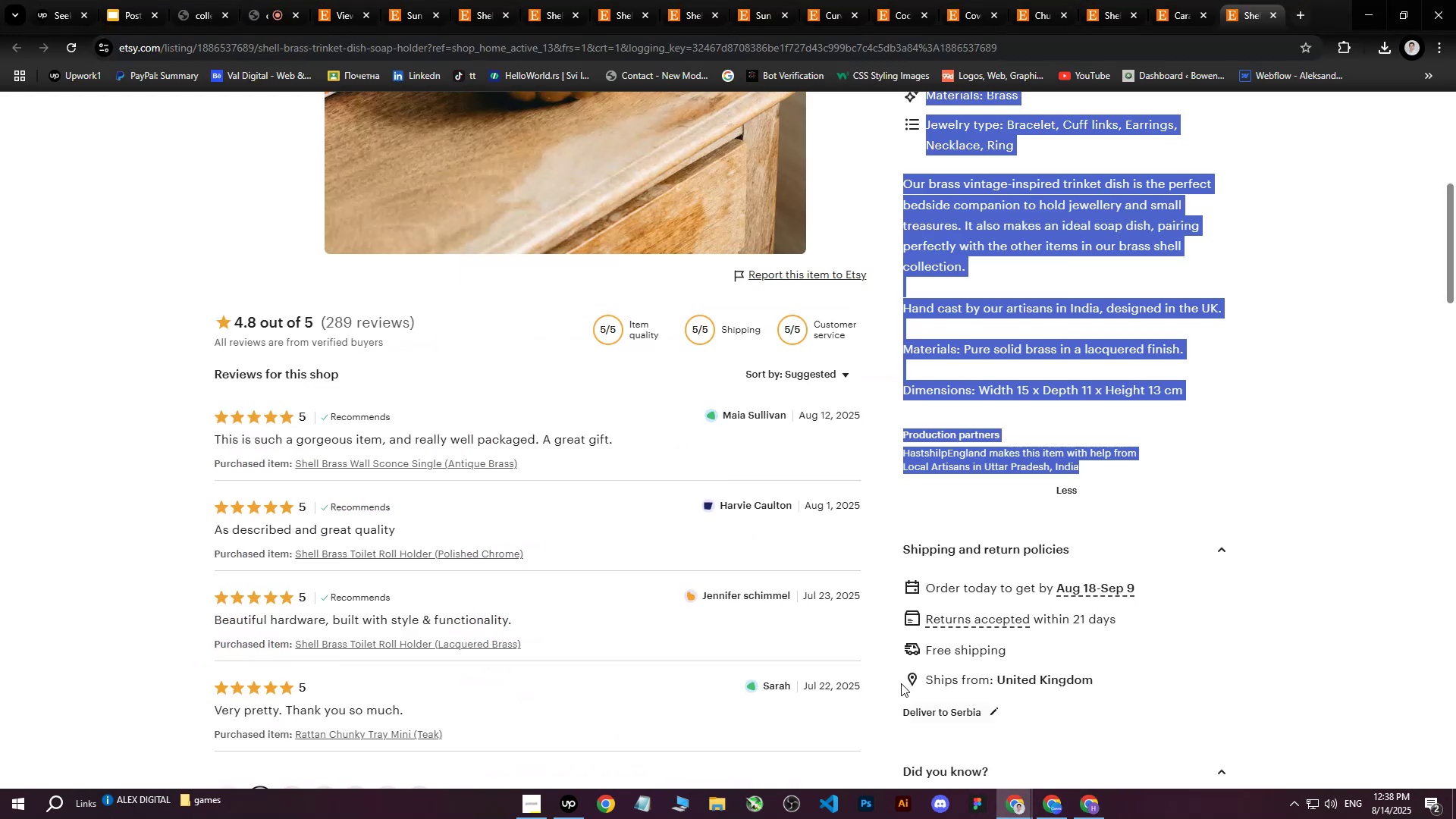 
scroll: coordinate [853, 538], scroll_direction: up, amount: 9.0
 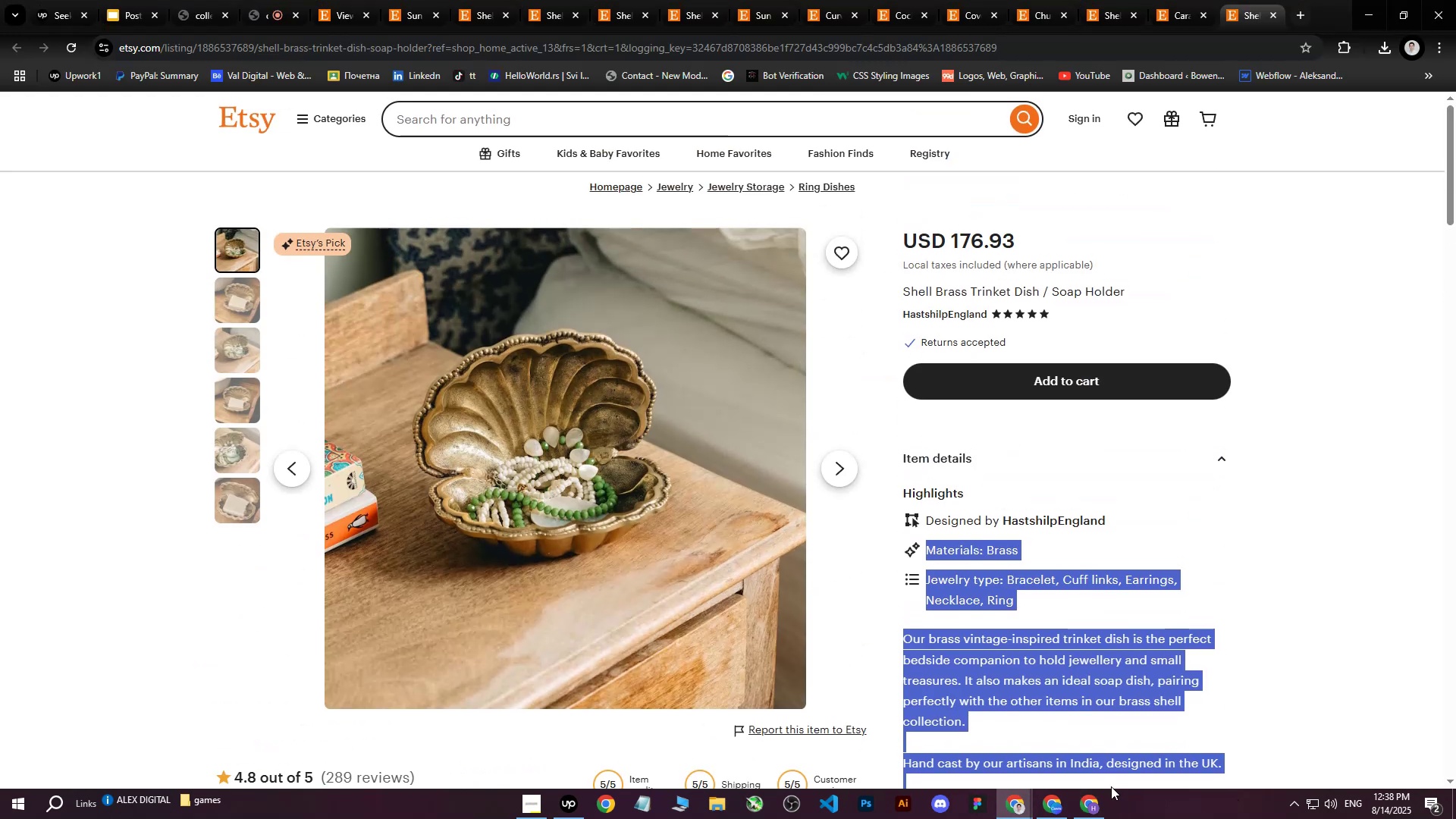 
left_click([1086, 802])
 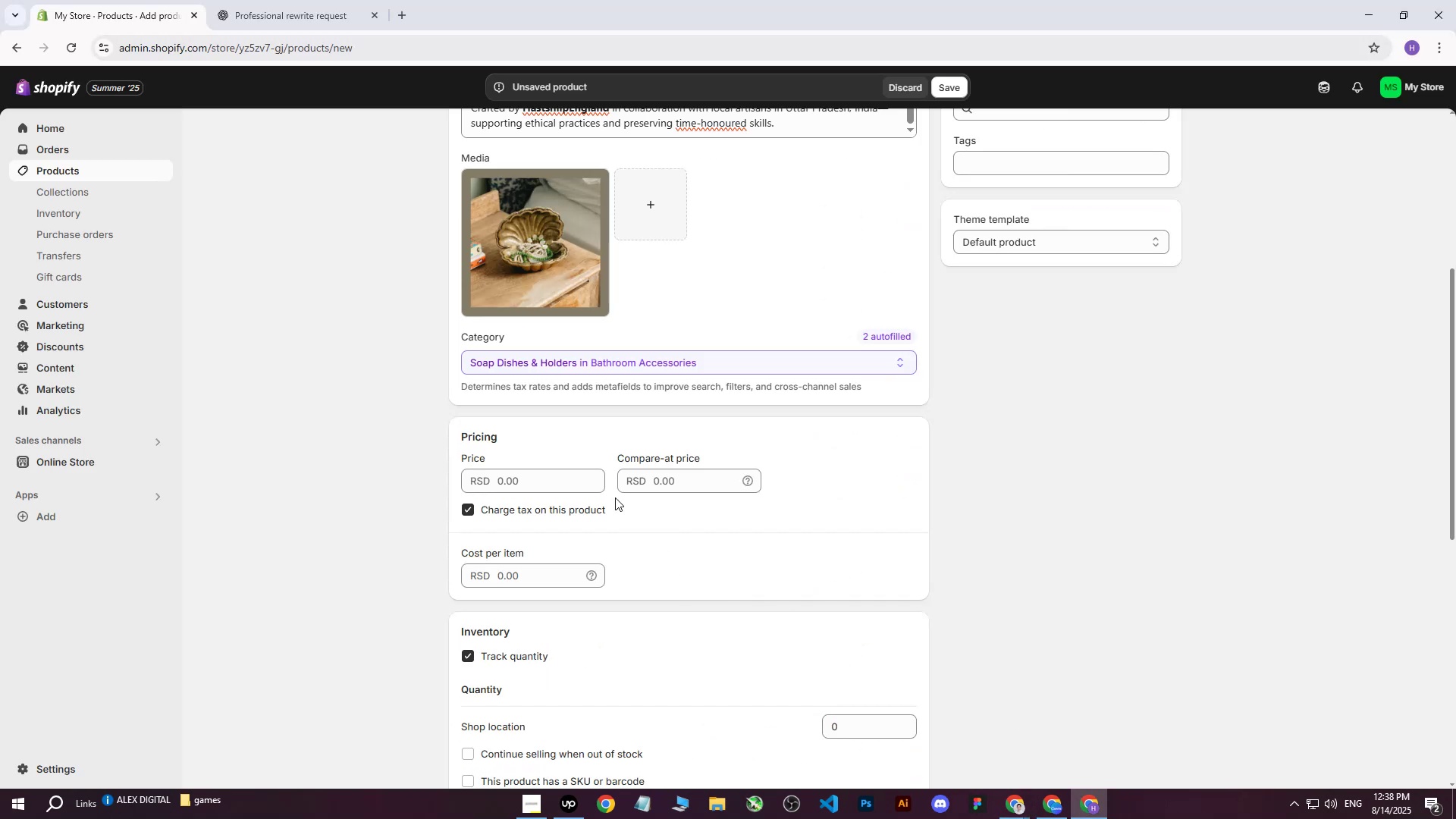 
left_click([530, 472])
 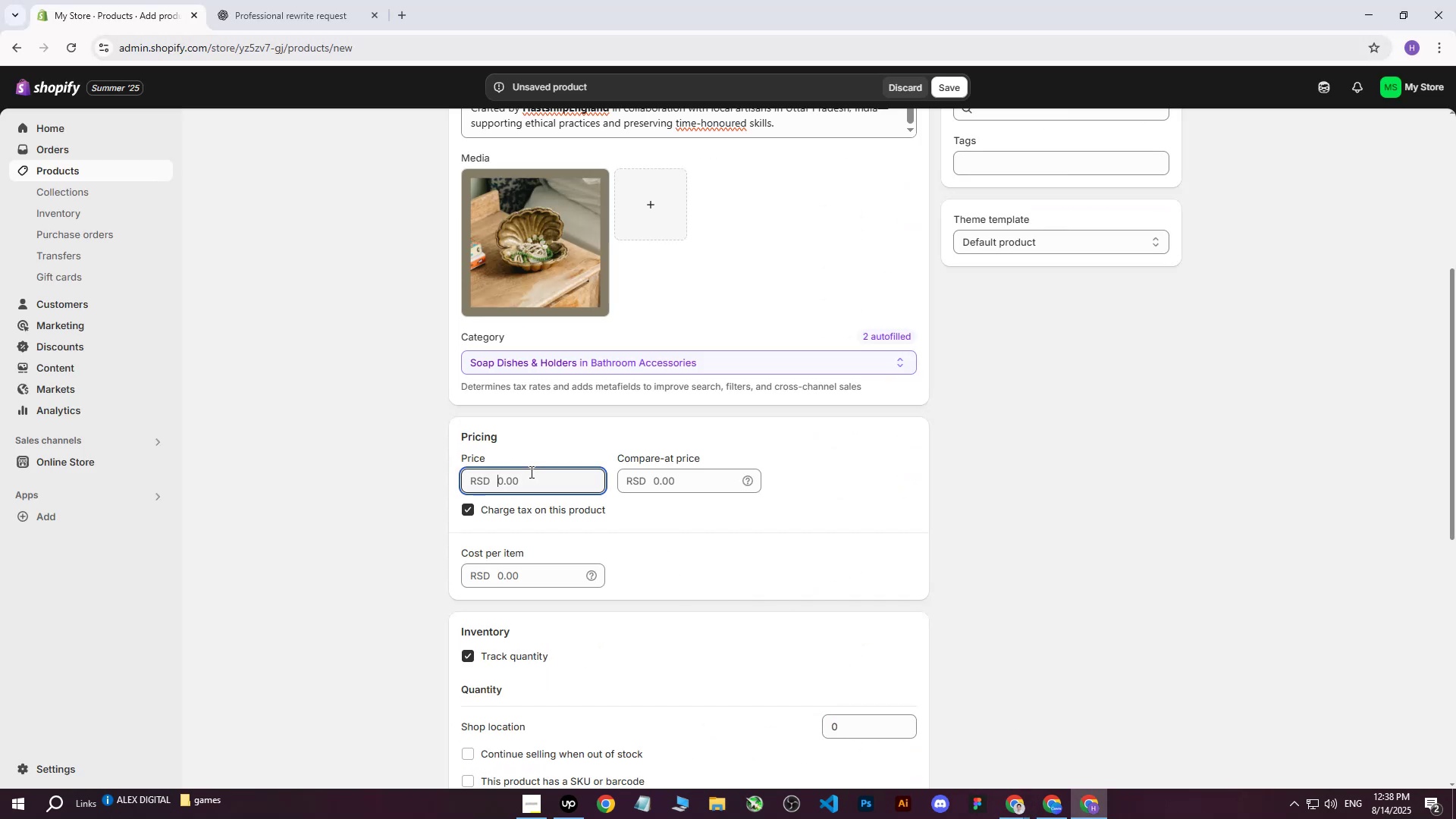 
type(17000)
key(Tab)
key(Tab)
key(Tab)
key(Tab)
type(12000)
 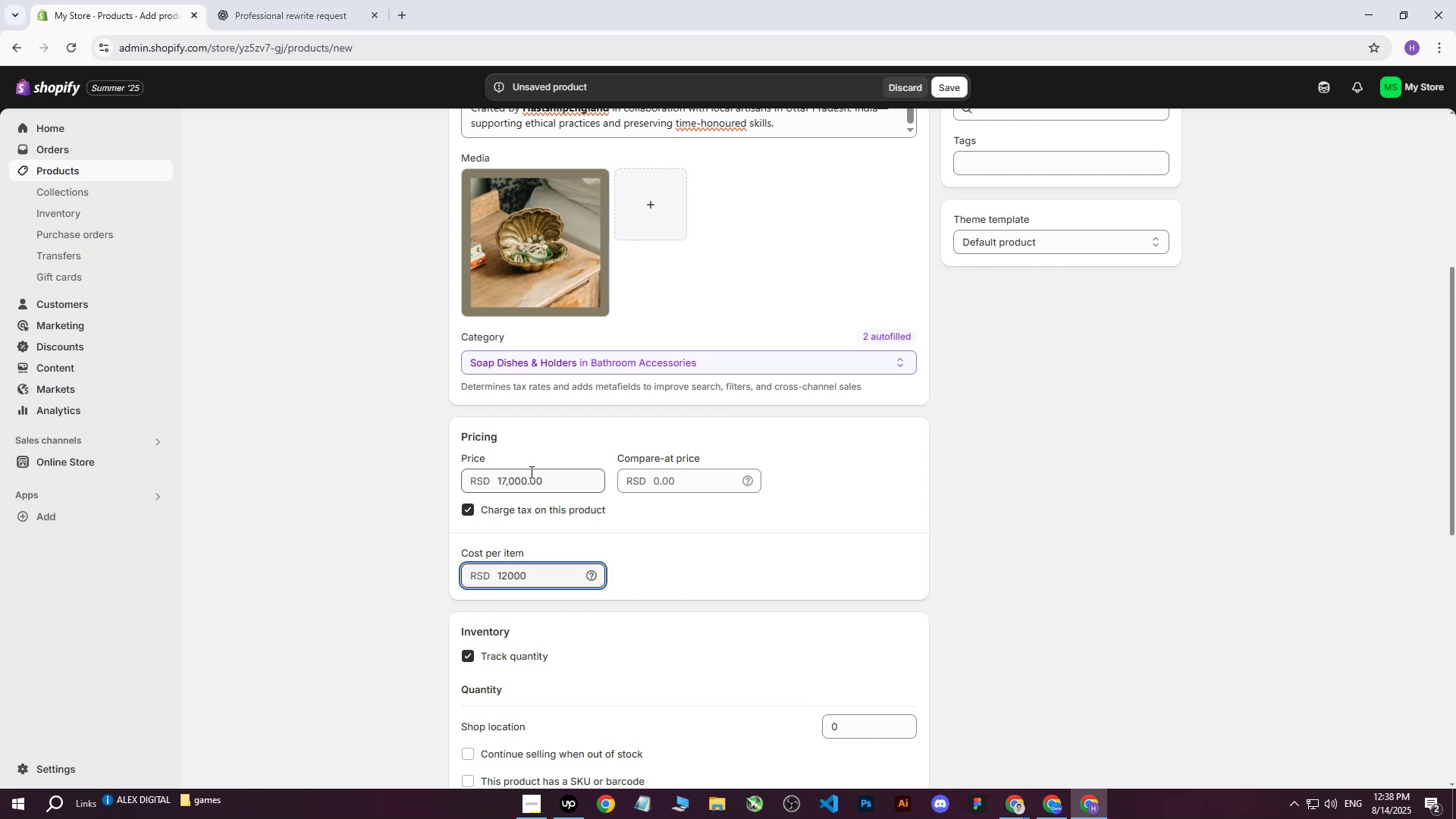 
left_click([370, 519])
 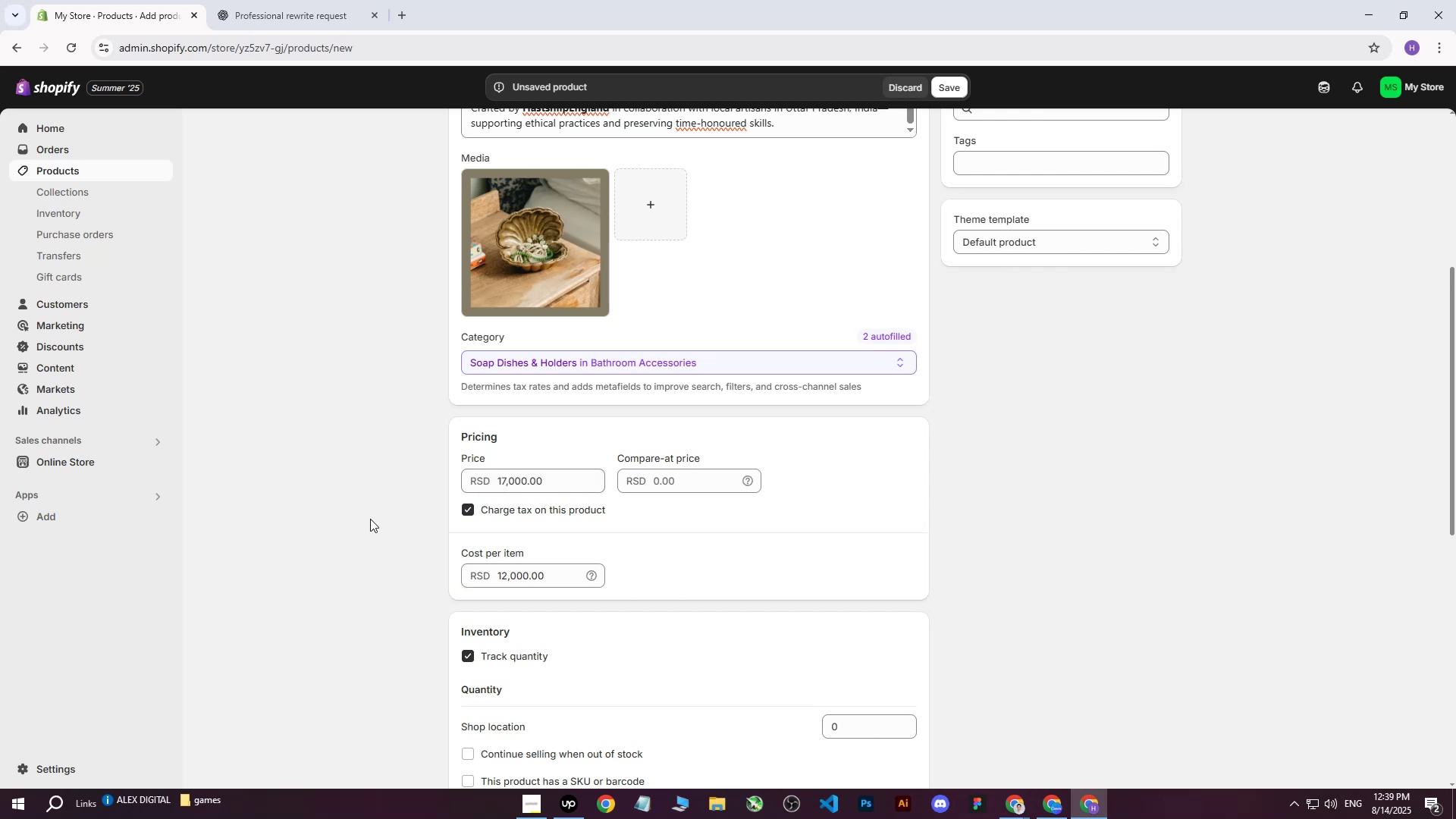 
scroll: coordinate [400, 526], scroll_direction: down, amount: 4.0
 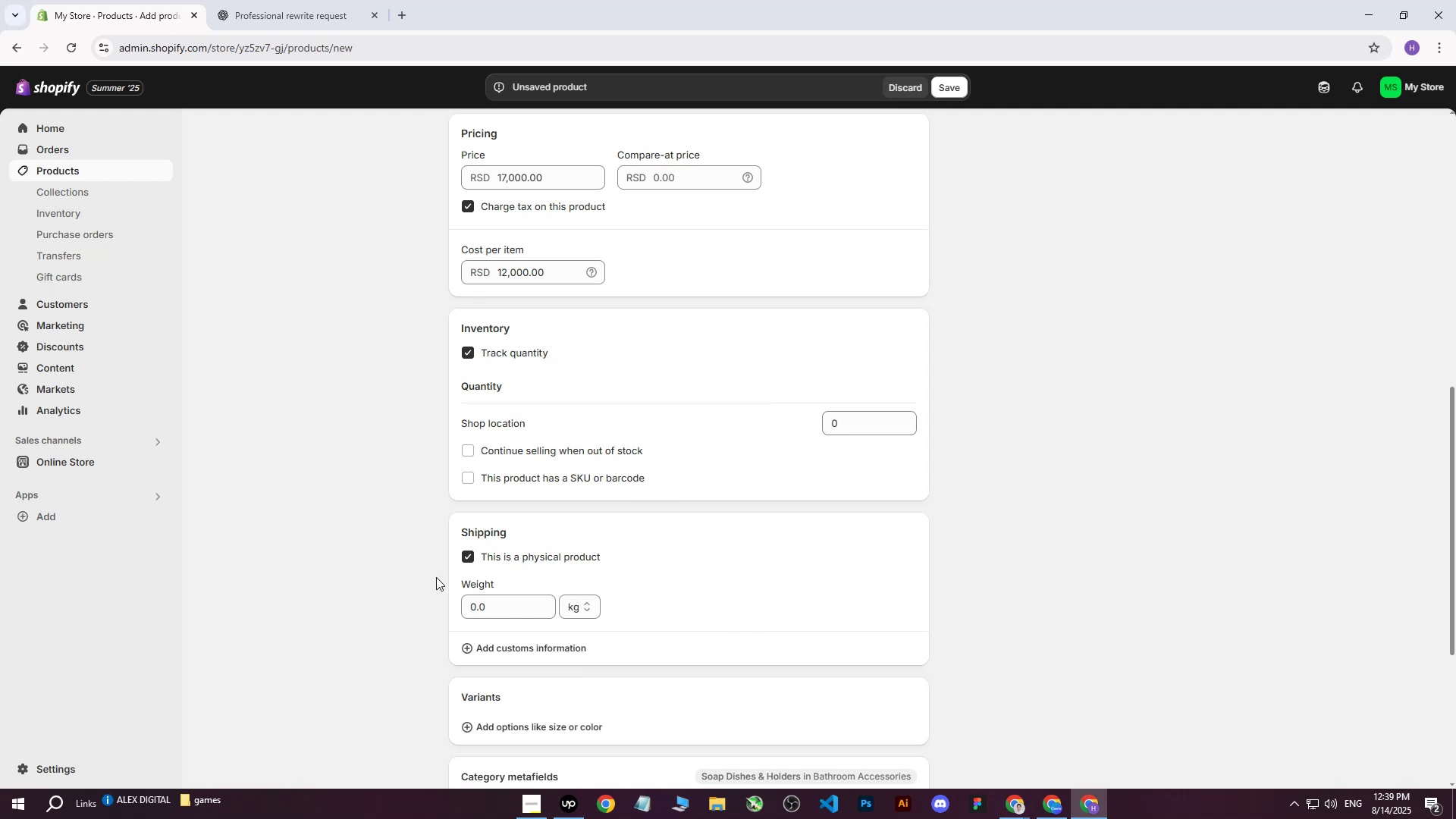 
wait(14.37)
 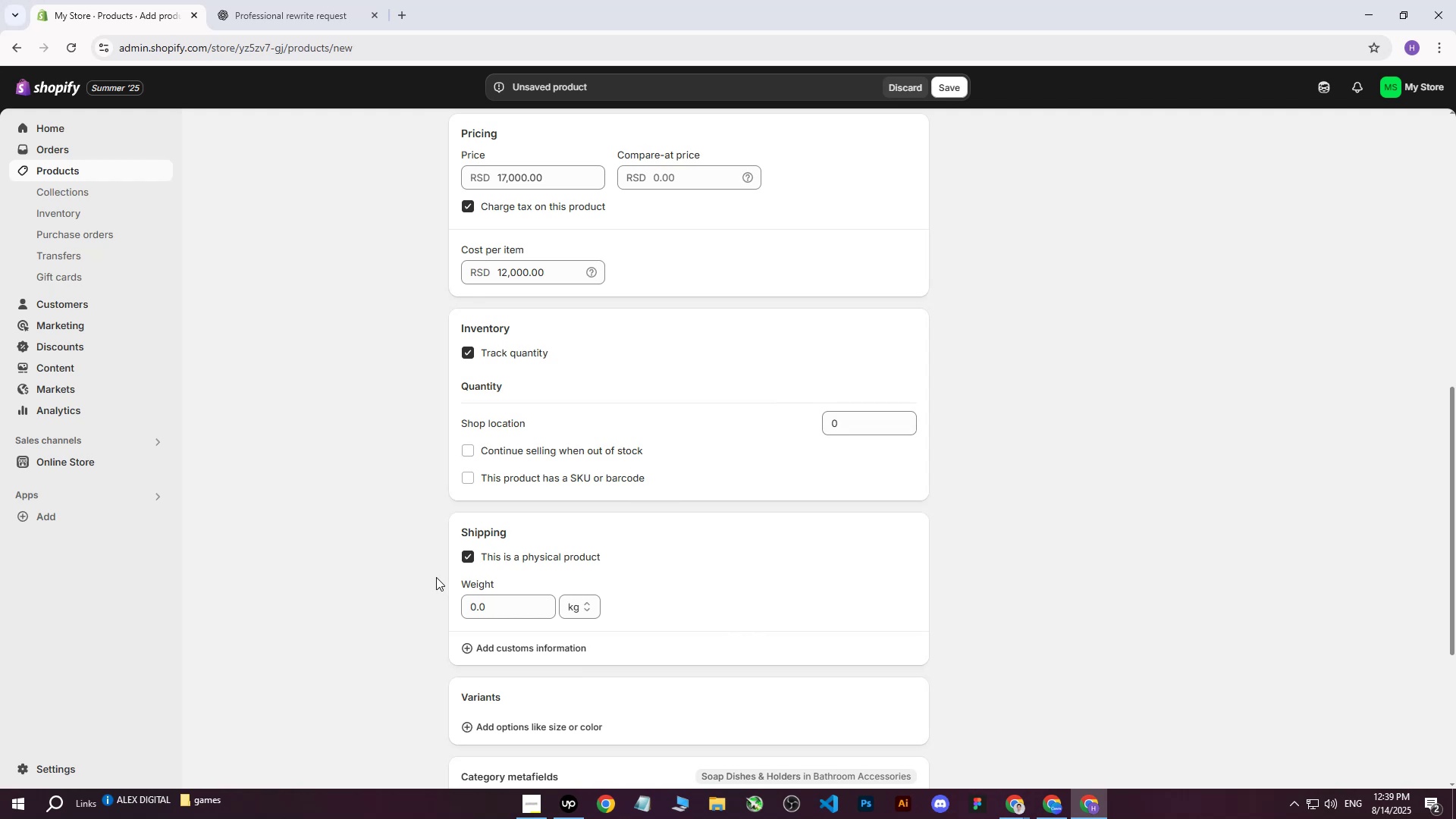 
left_click([863, 422])
 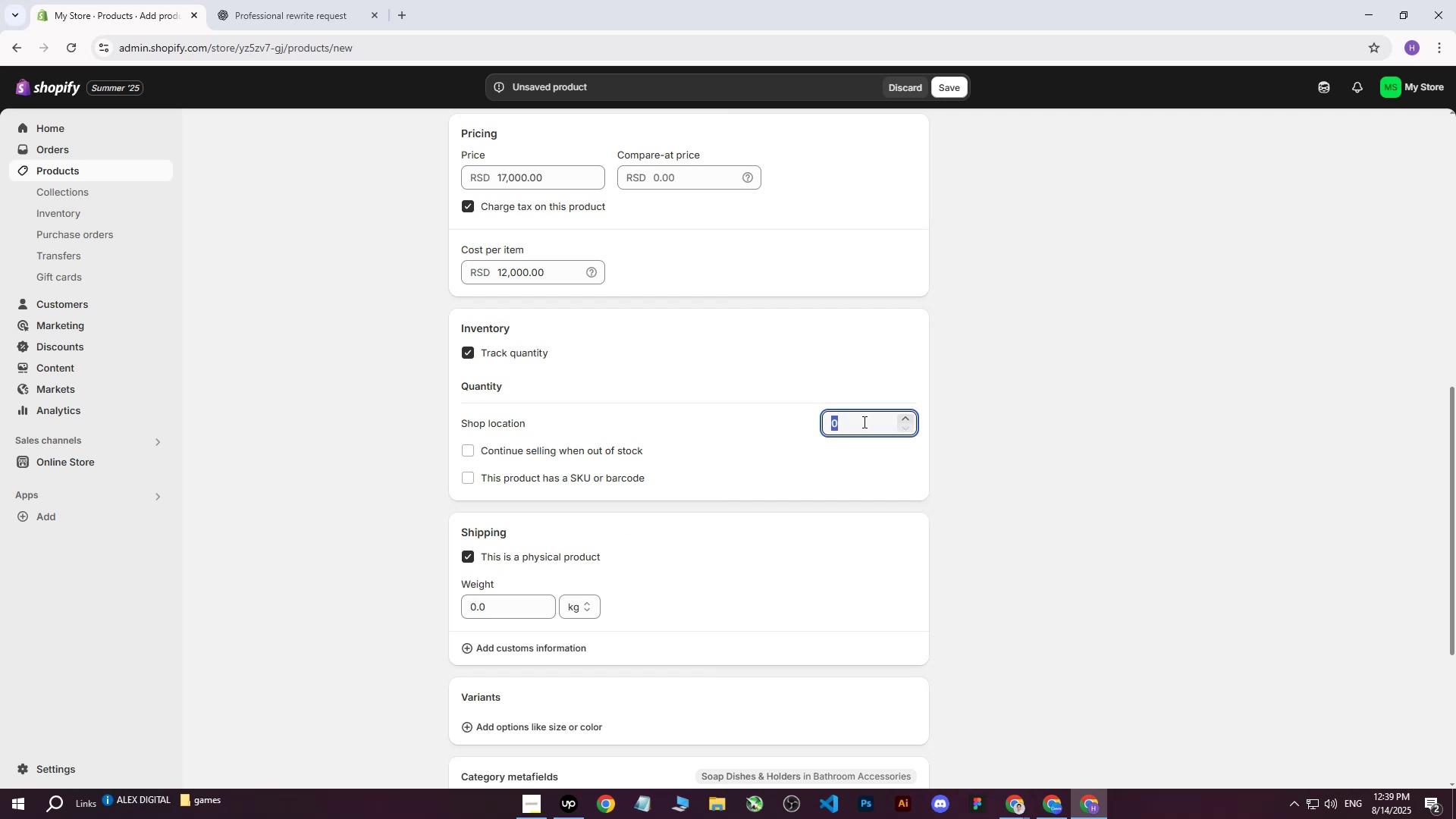 
type(115150)
 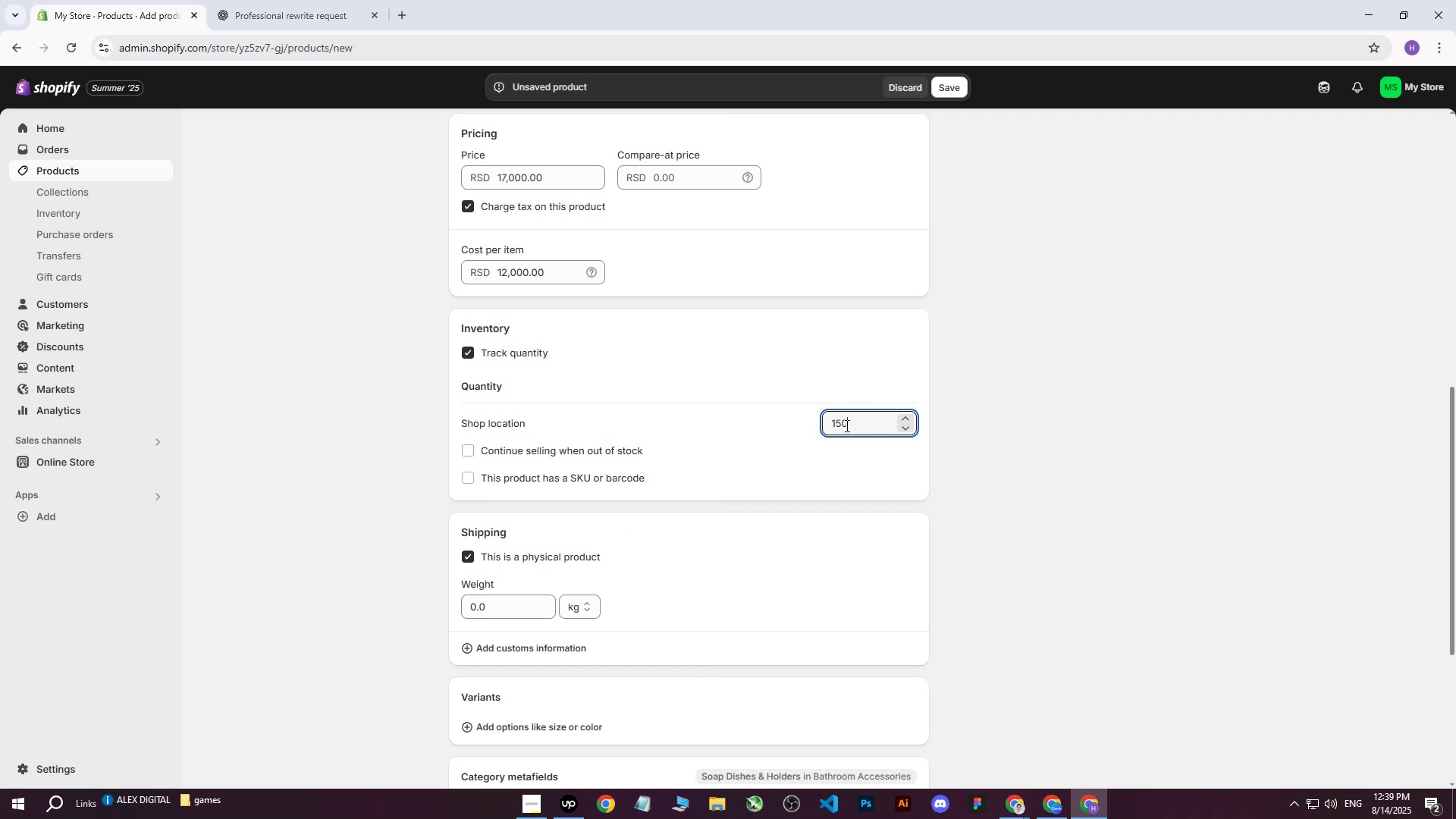 
left_click_drag(start_coordinate=[839, 419], to_coordinate=[792, 421])
 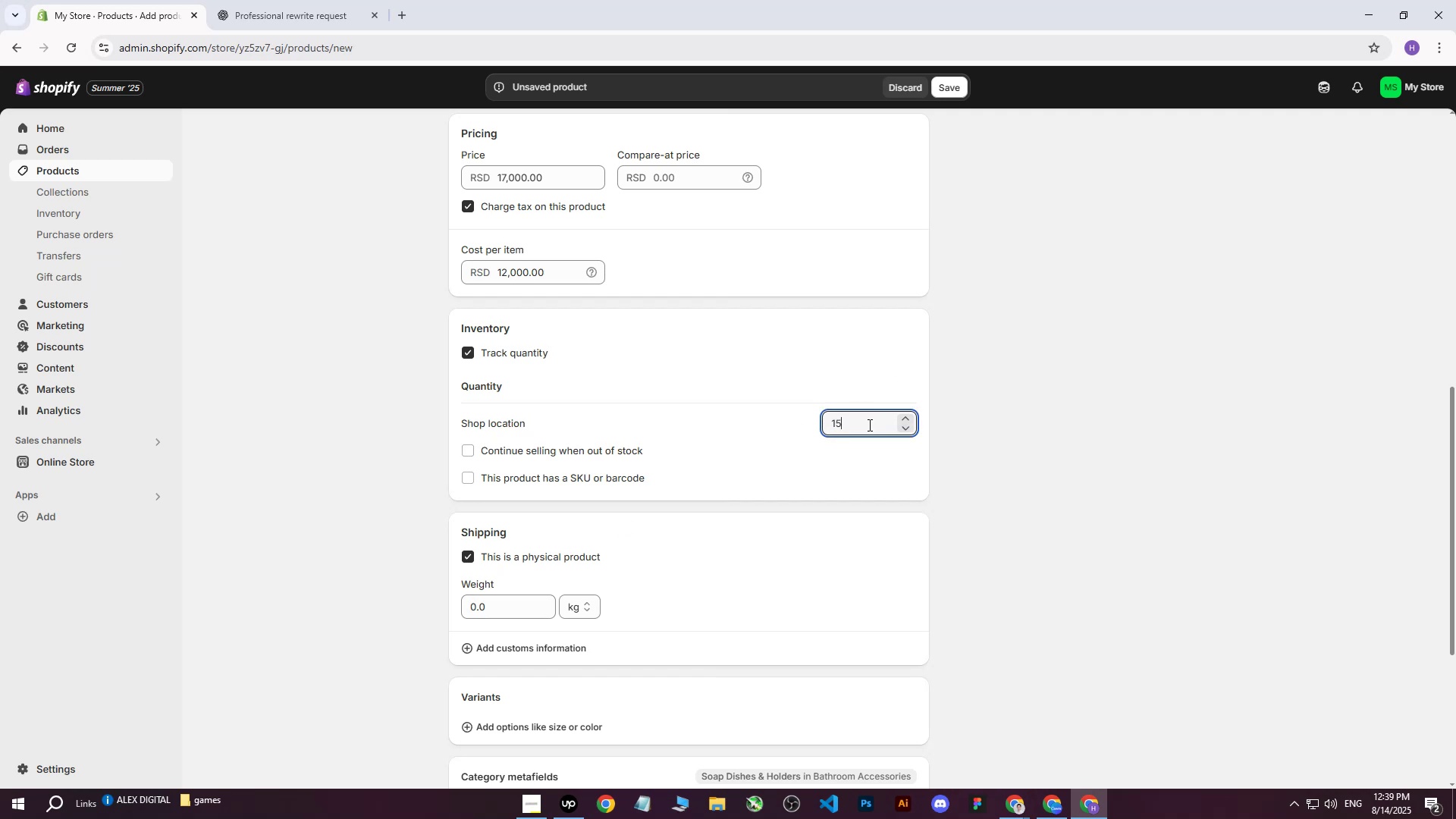 
left_click_drag(start_coordinate=[855, 425], to_coordinate=[778, 426])
 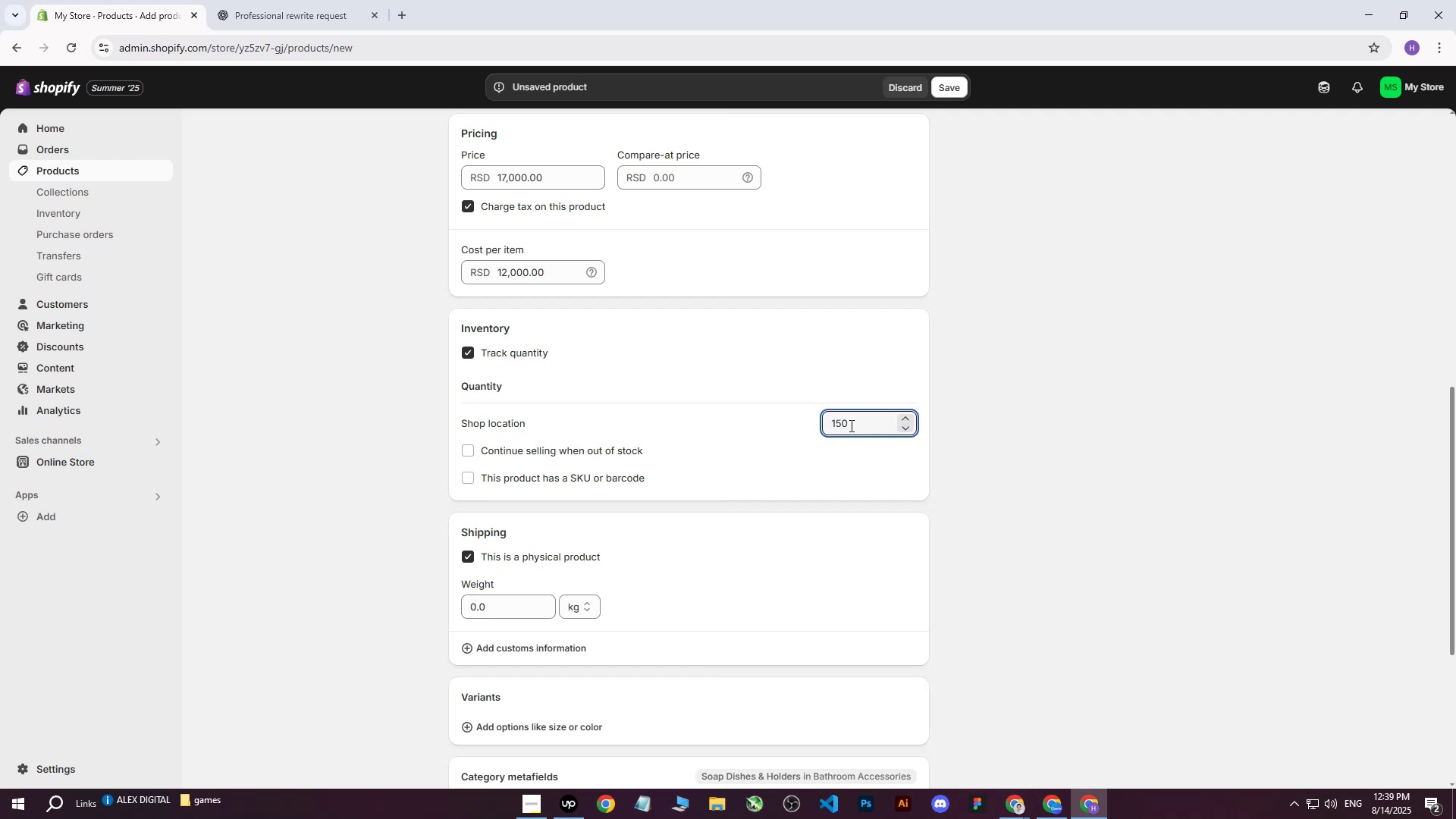 
scroll: coordinate [683, 470], scroll_direction: down, amount: 2.0
 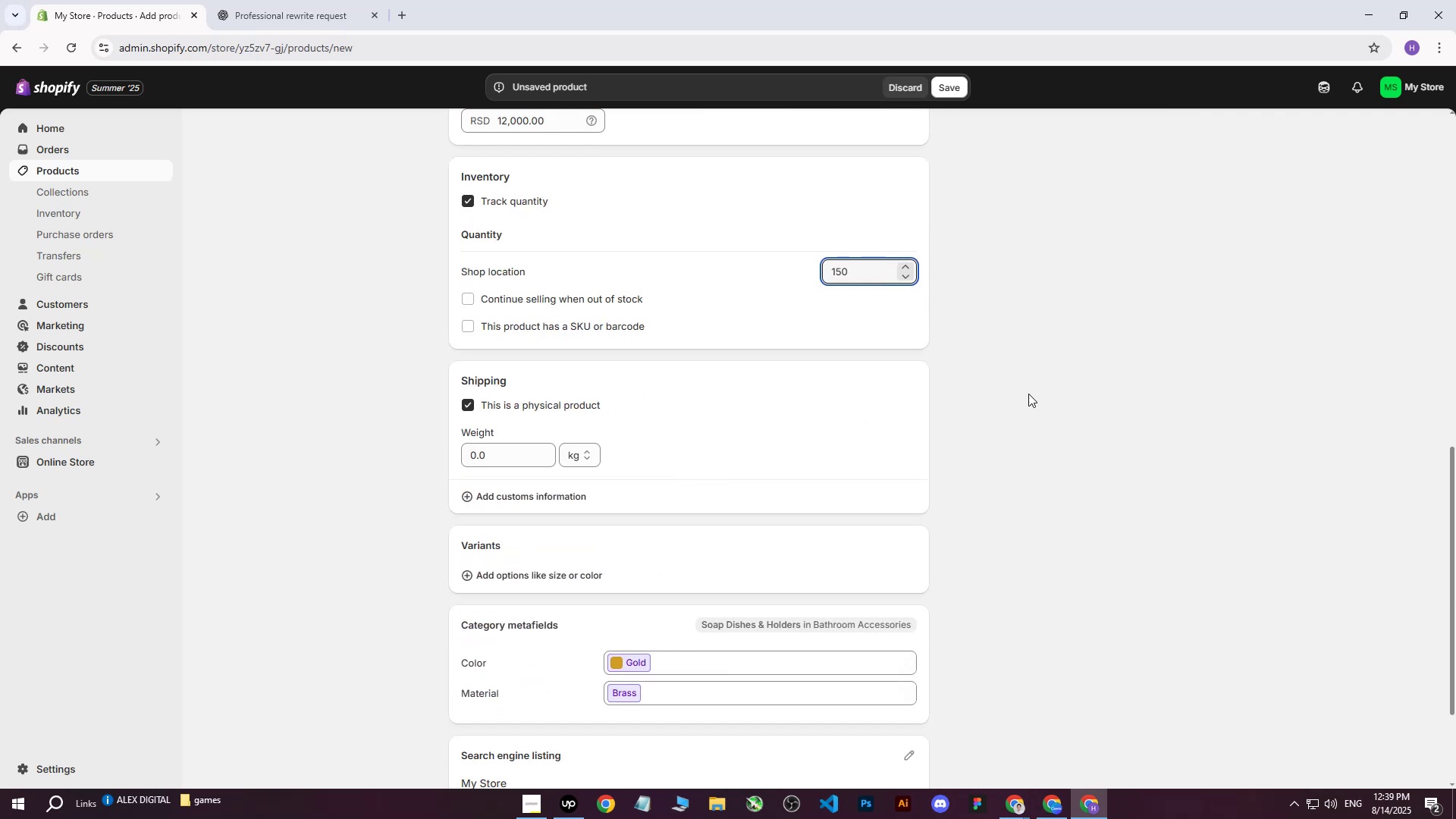 
left_click([1065, 365])
 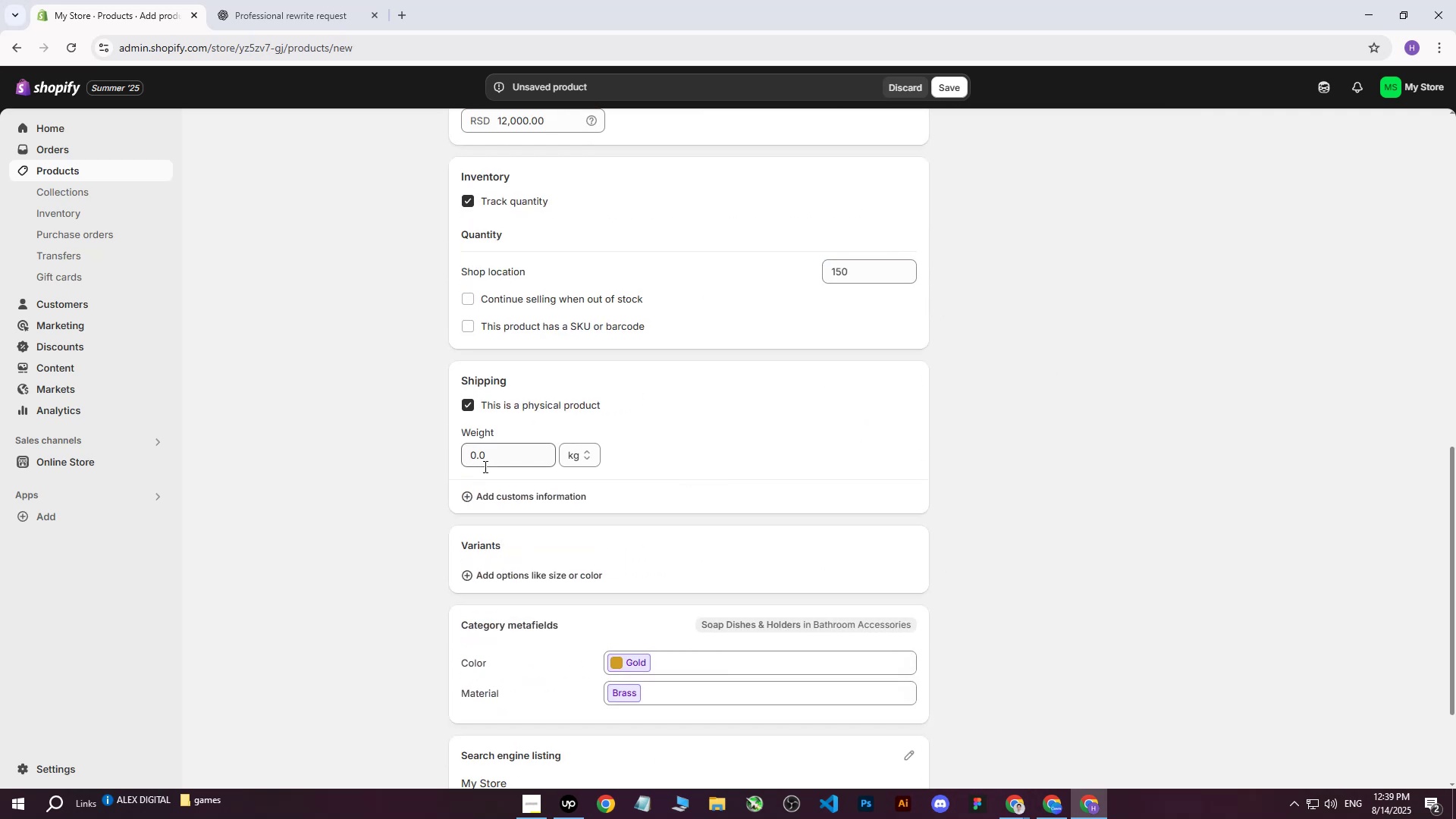 
left_click([491, 454])
 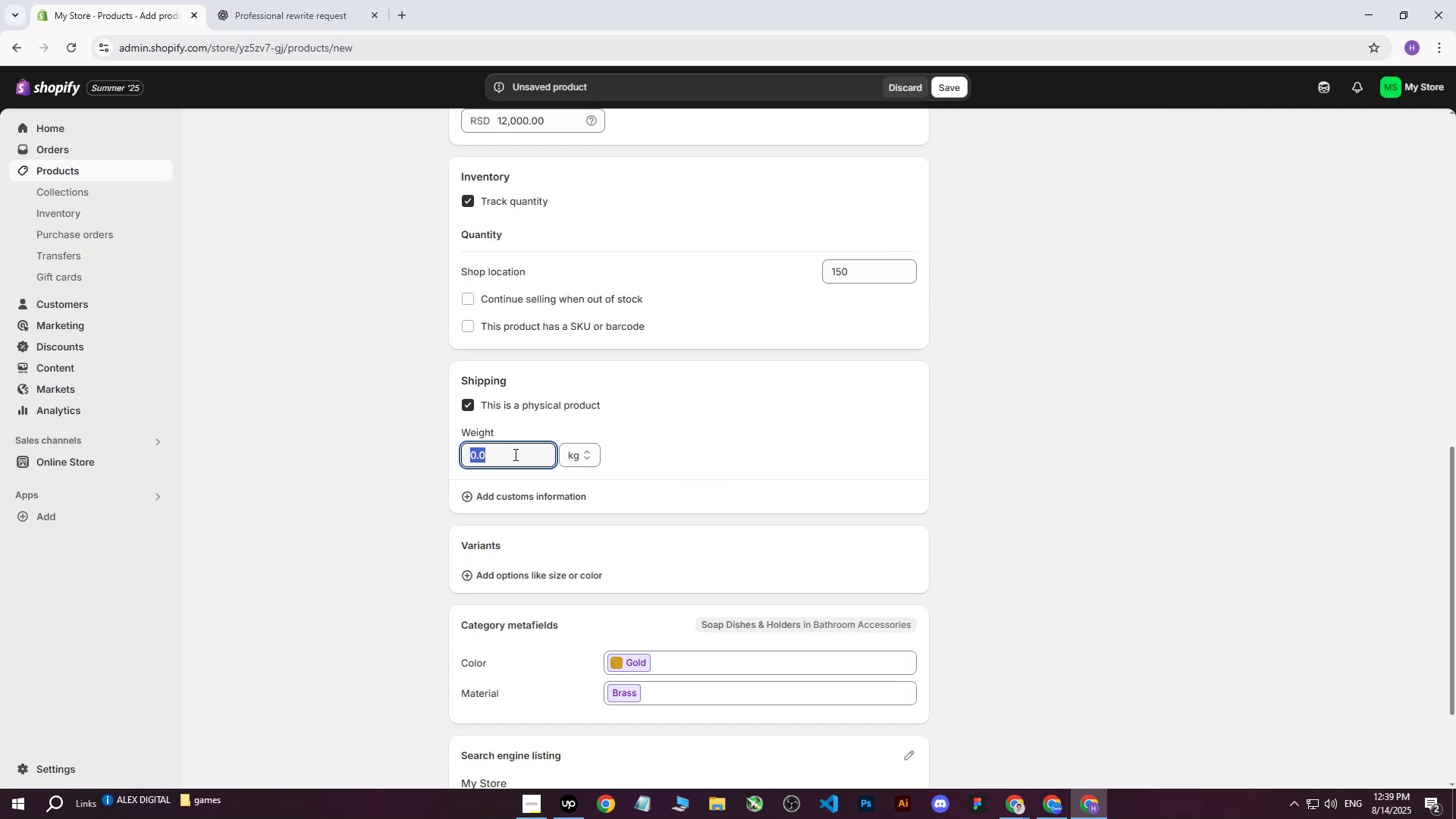 
scroll: coordinate [593, 457], scroll_direction: up, amount: 7.0
 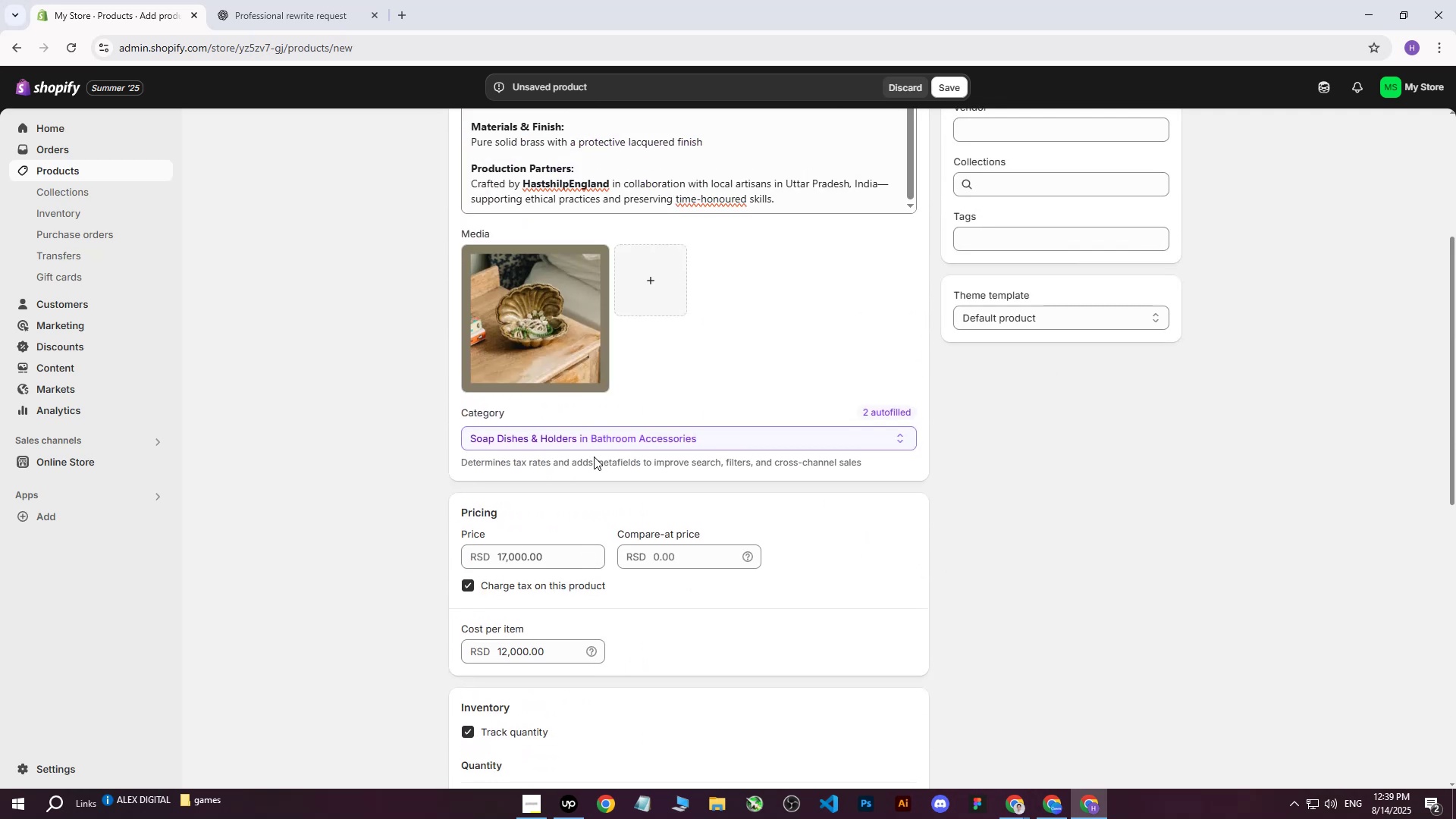 
scroll: coordinate [595, 457], scroll_direction: down, amount: 7.0
 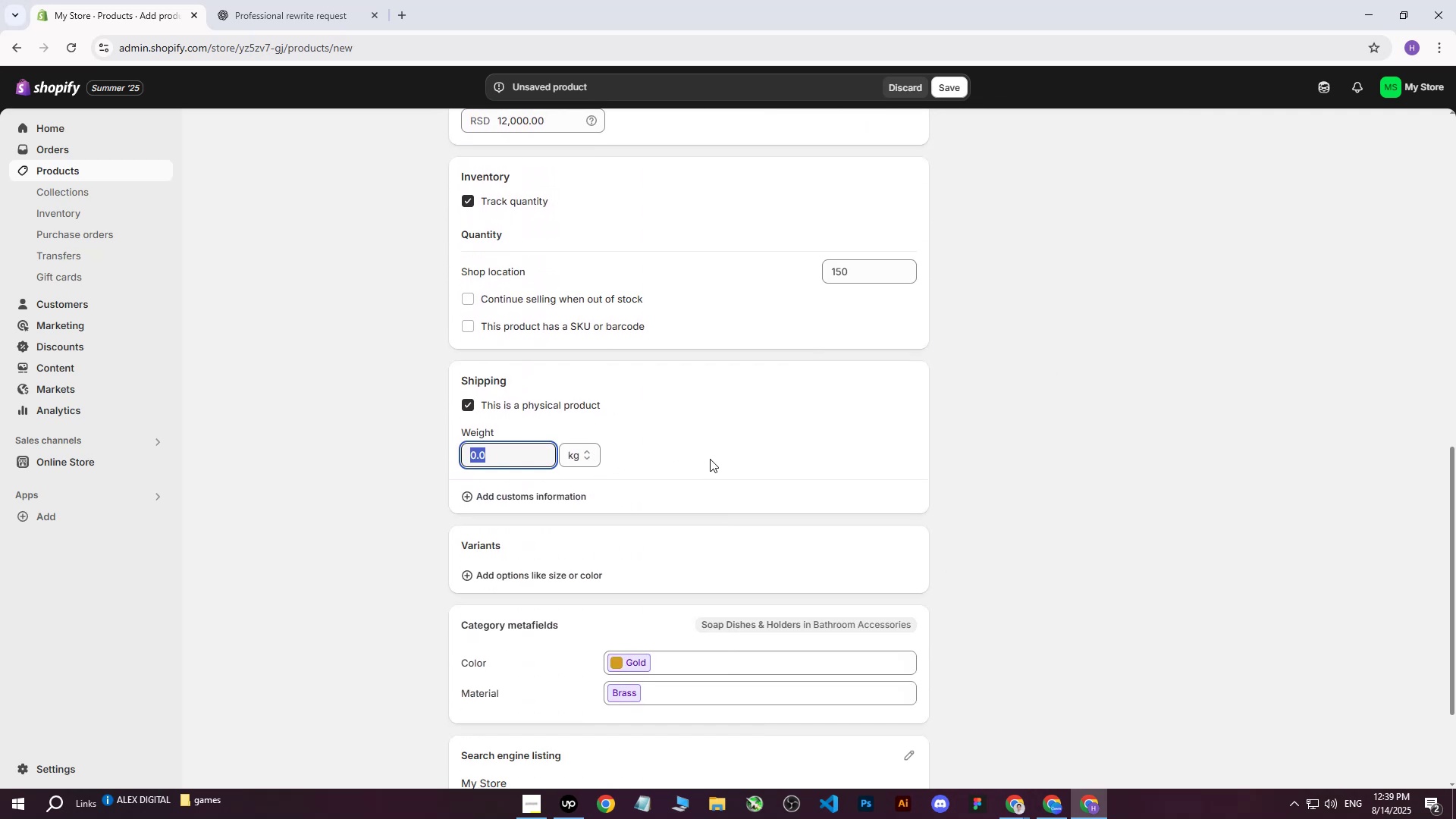 
hold_key(key=5, duration=0.31)
 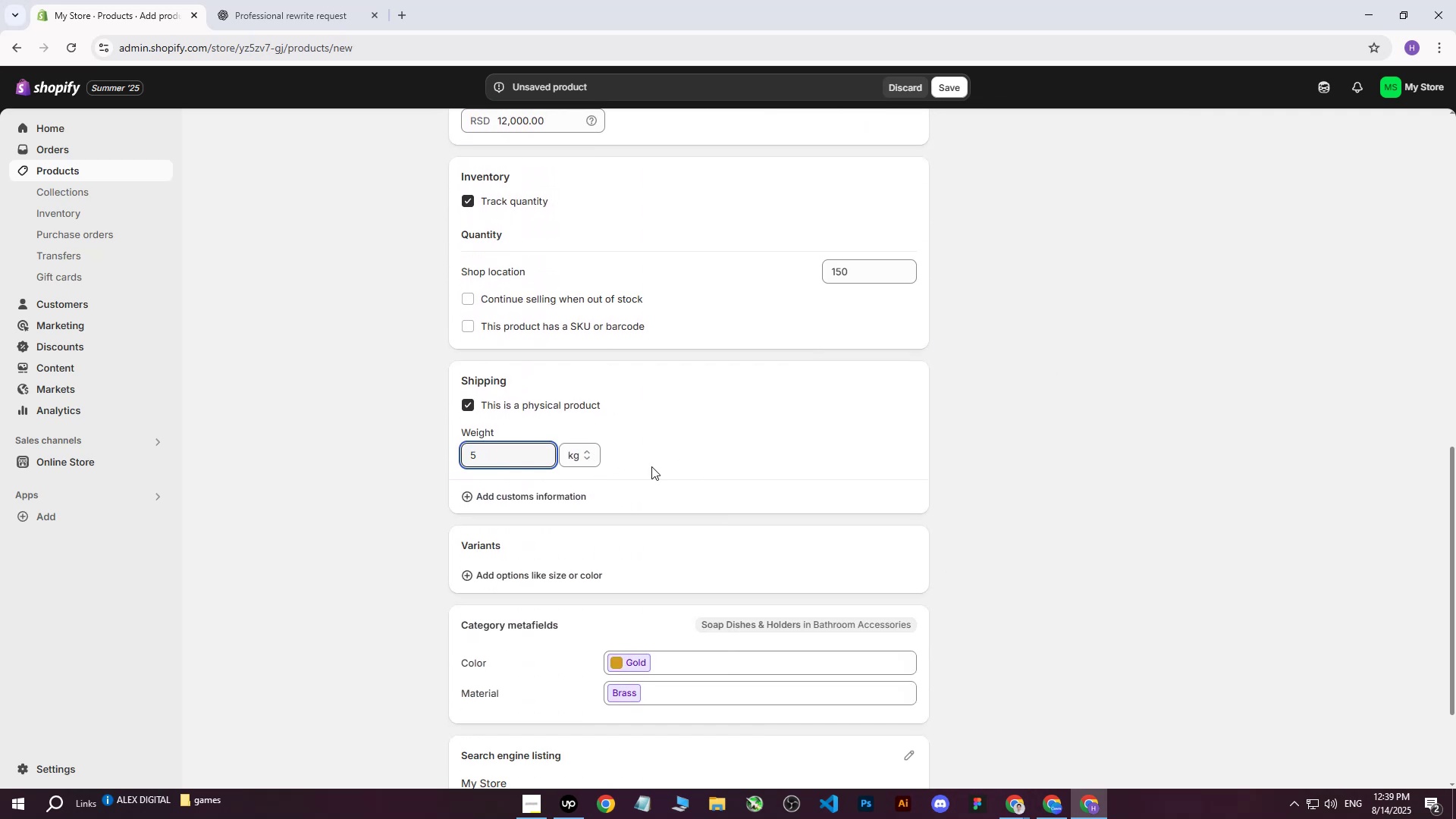 
left_click_drag(start_coordinate=[508, 463], to_coordinate=[459, 472])
 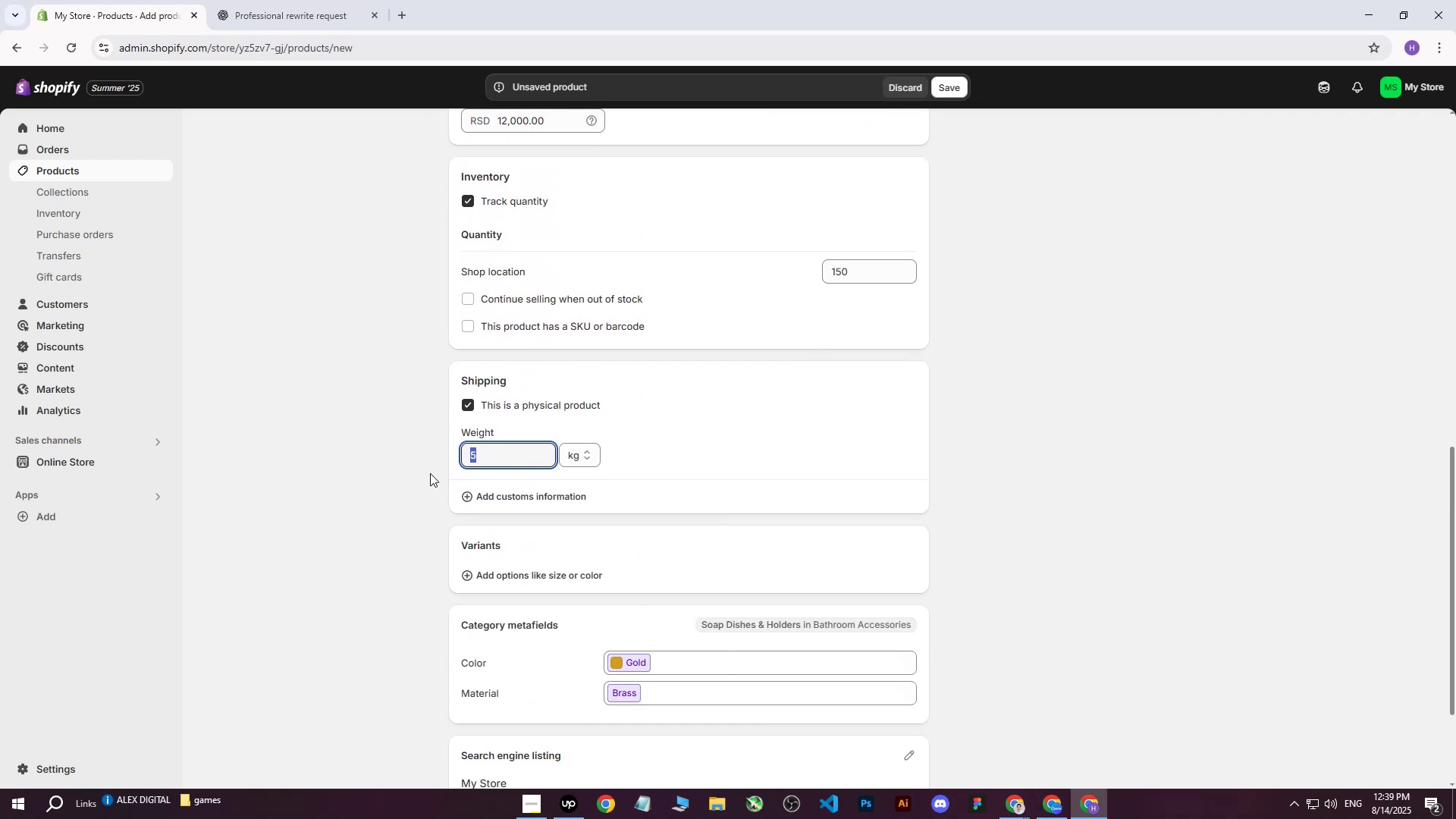 
key(4)
 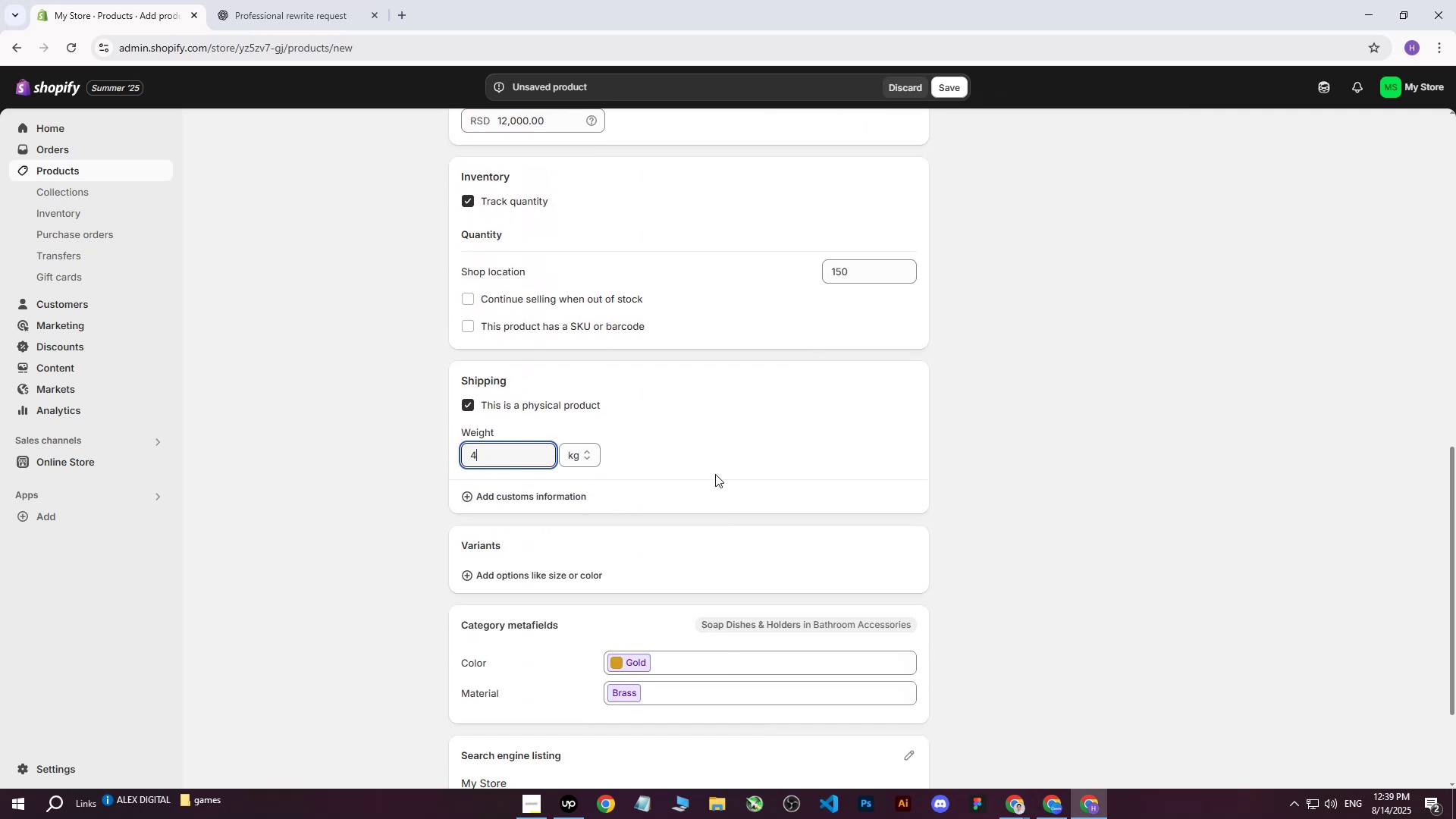 
left_click([715, 470])
 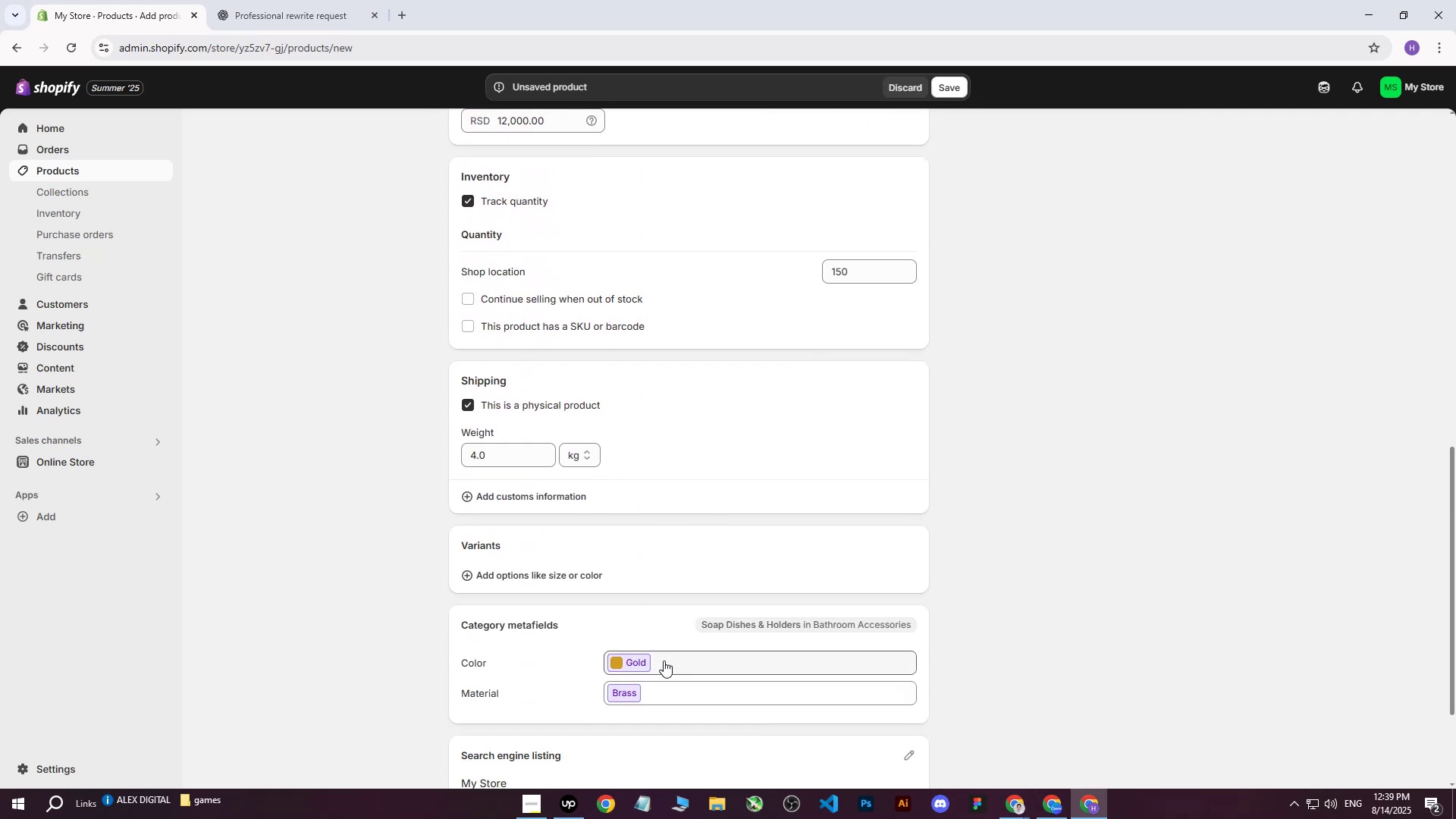 
left_click([664, 661])
 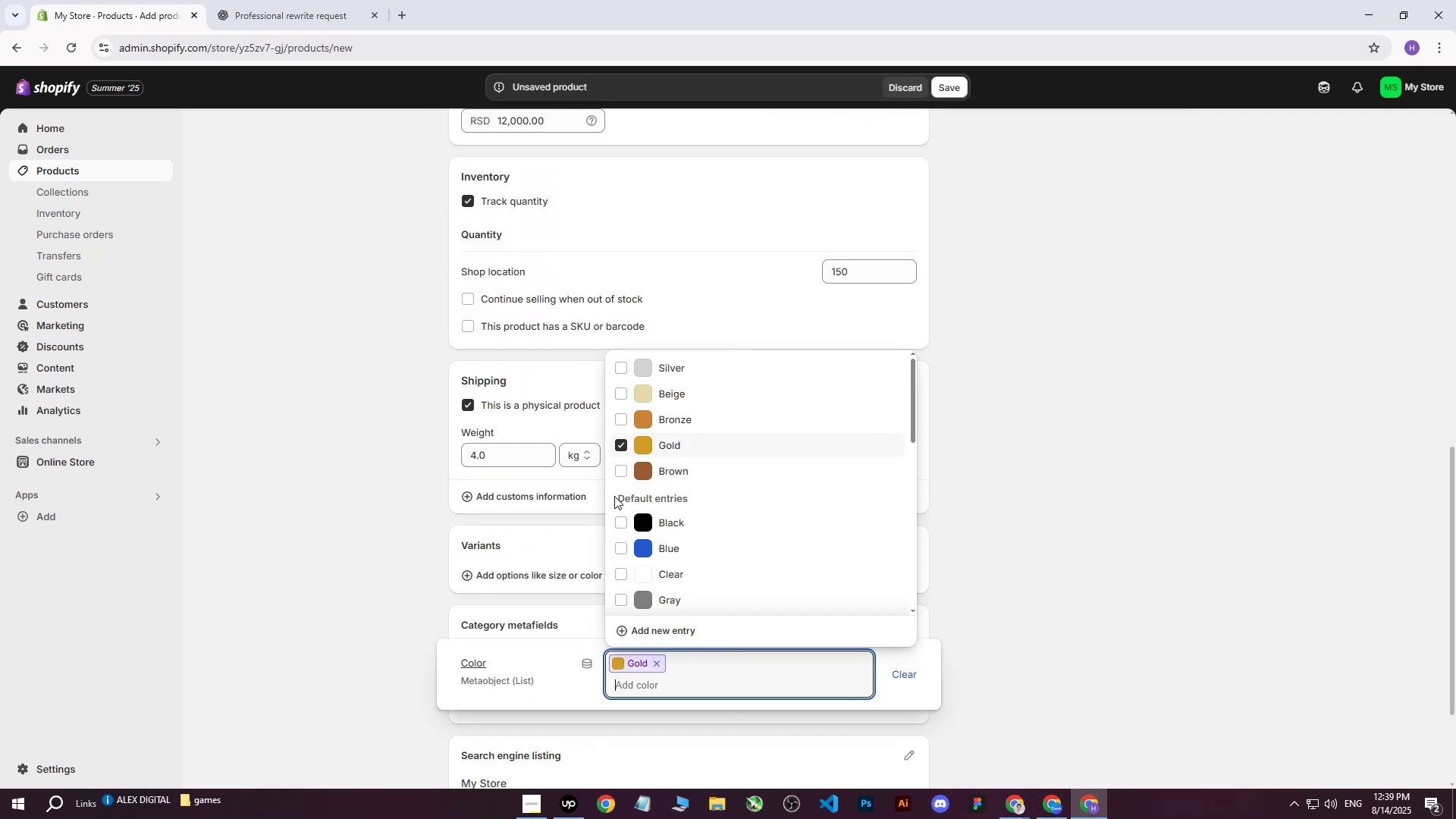 
left_click([621, 473])
 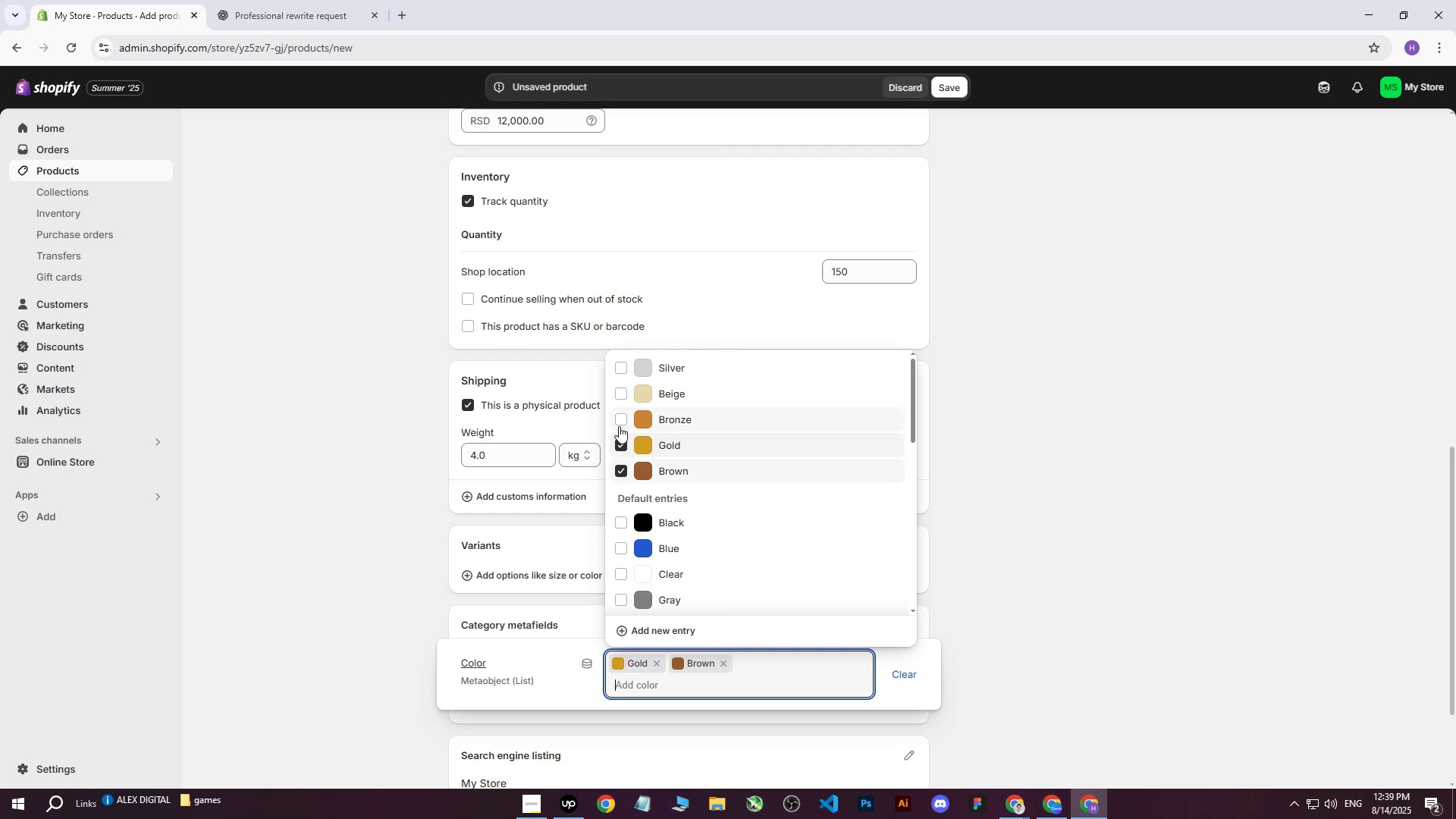 
left_click([621, 422])
 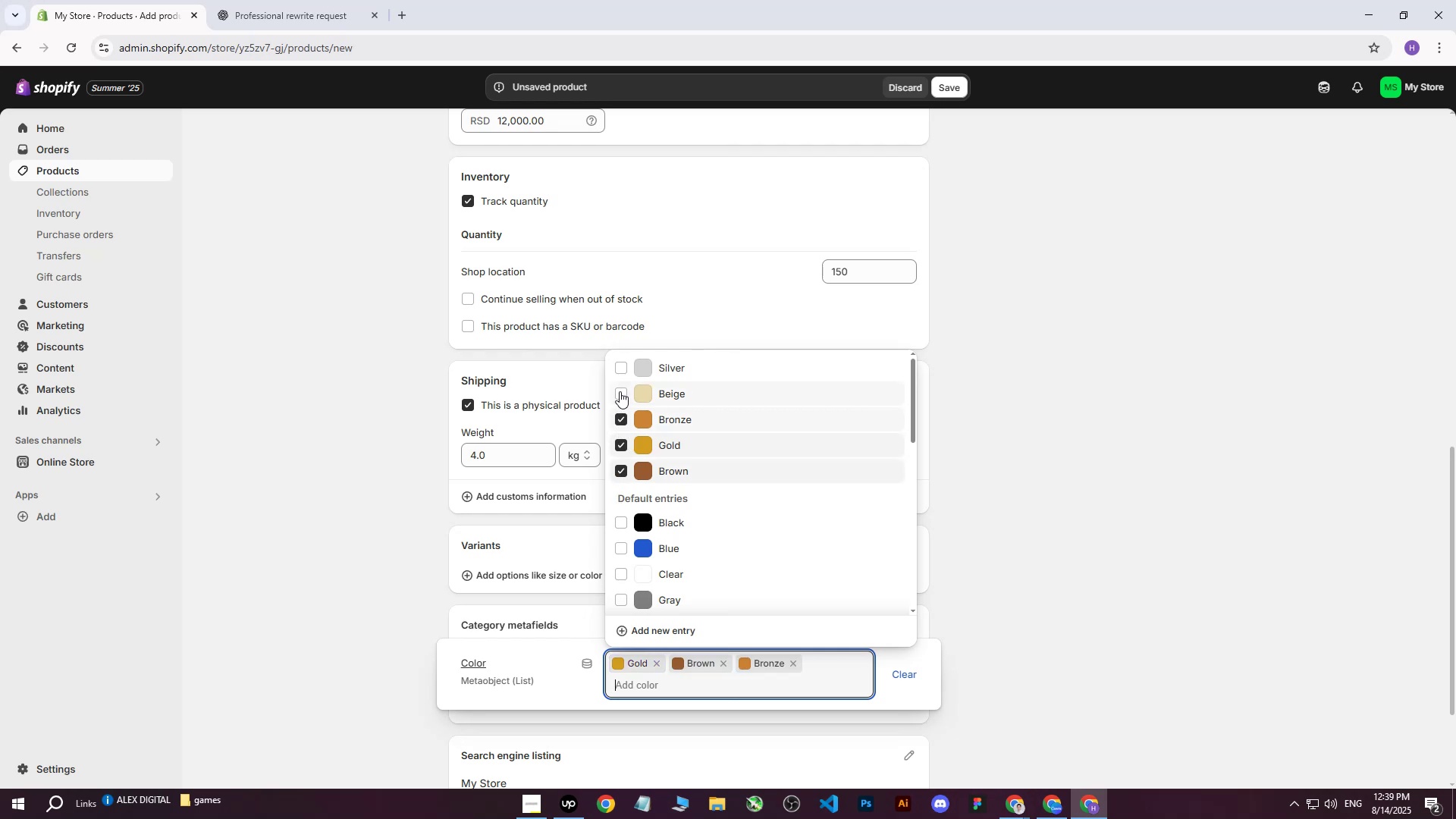 
left_click([620, 391])
 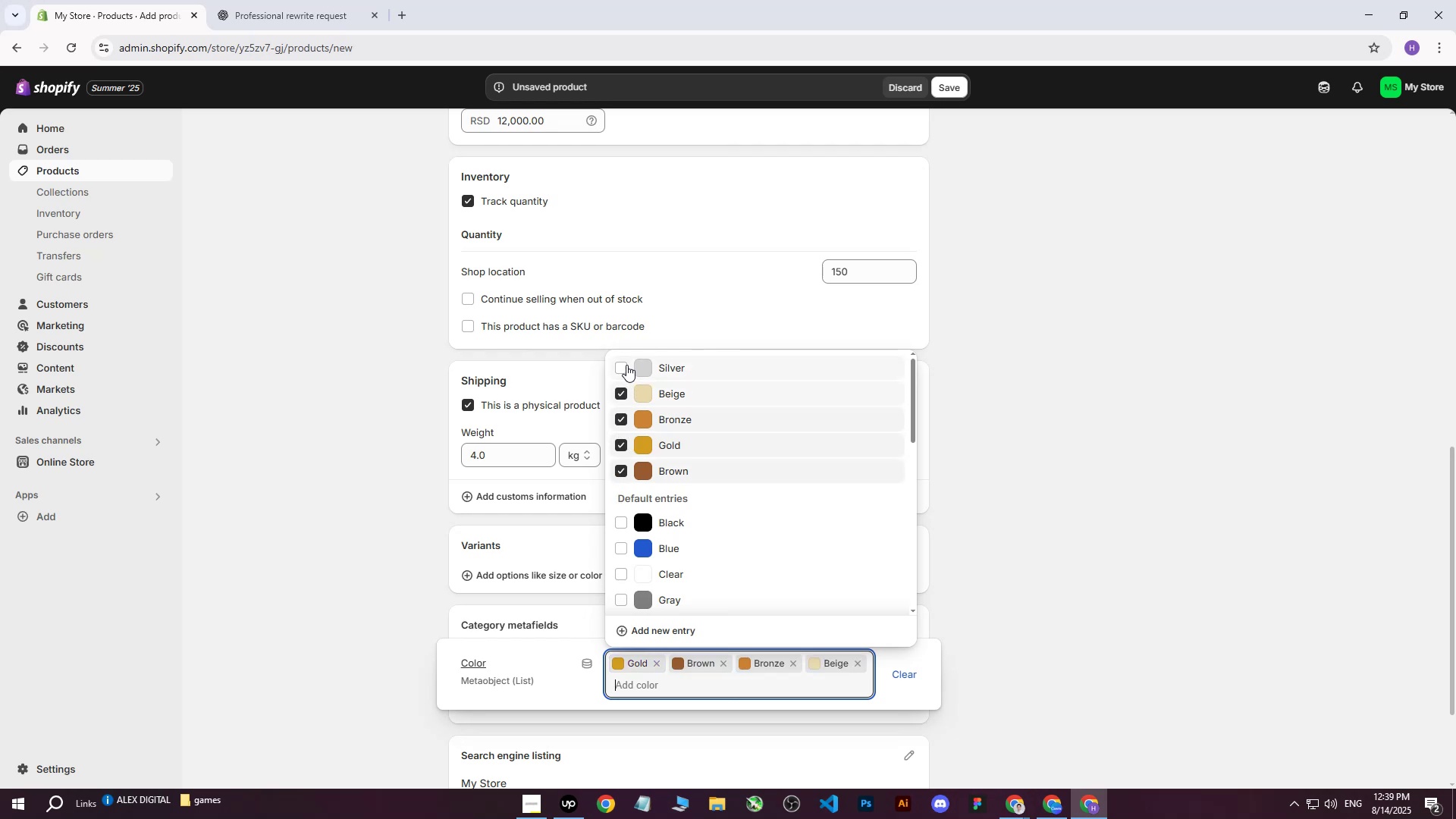 
left_click([626, 365])
 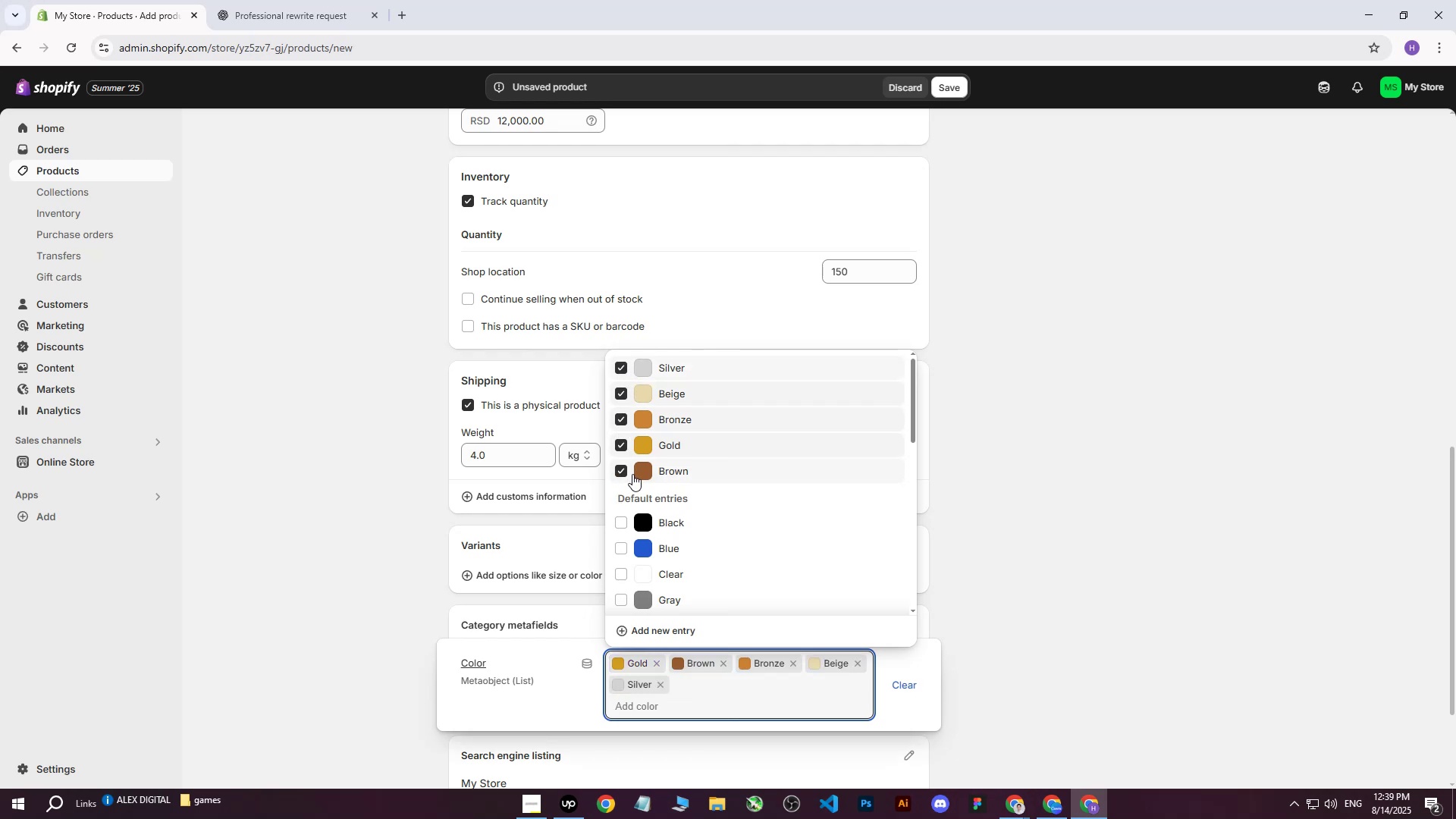 
left_click([627, 474])
 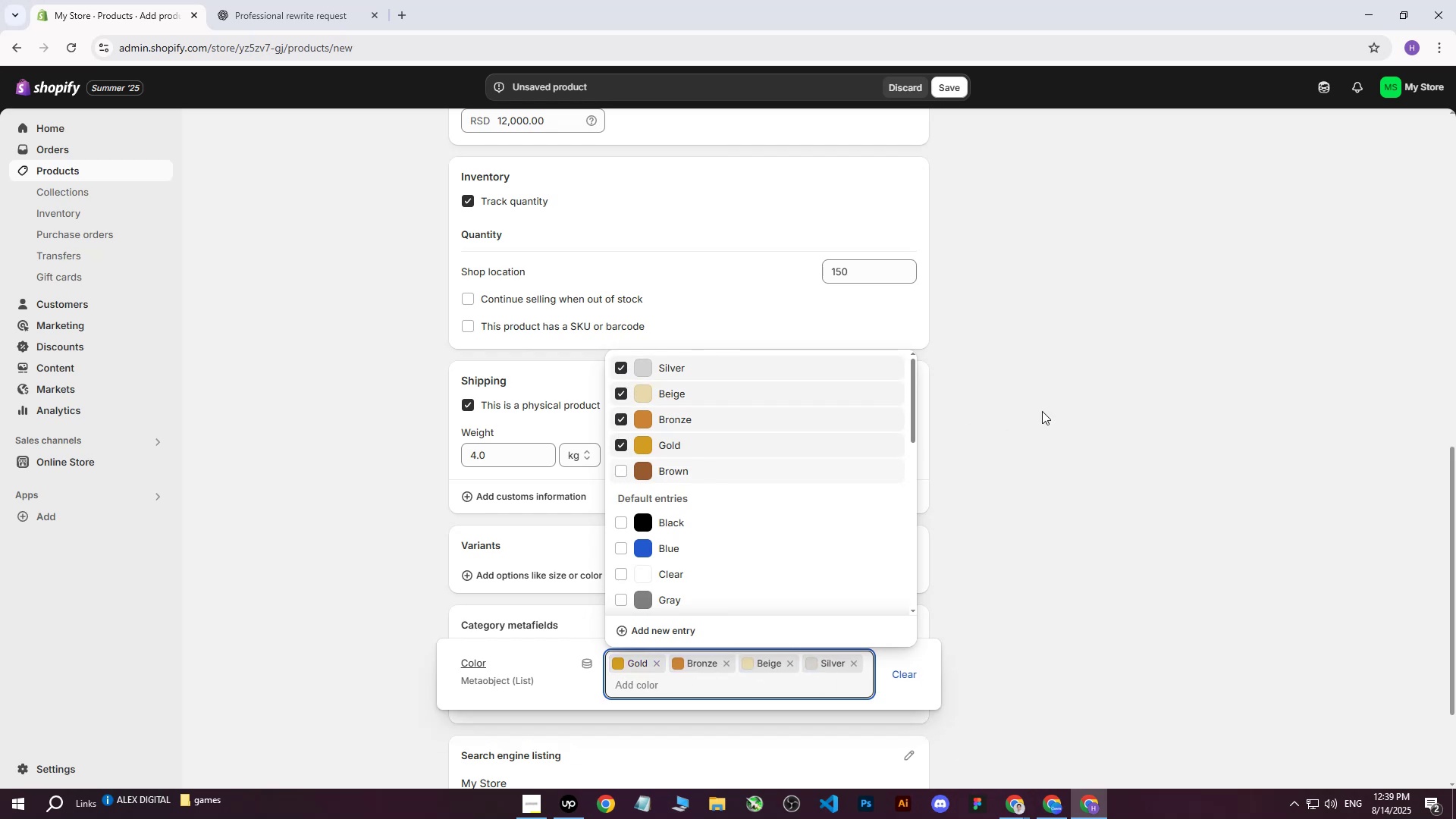 
left_click([1051, 409])
 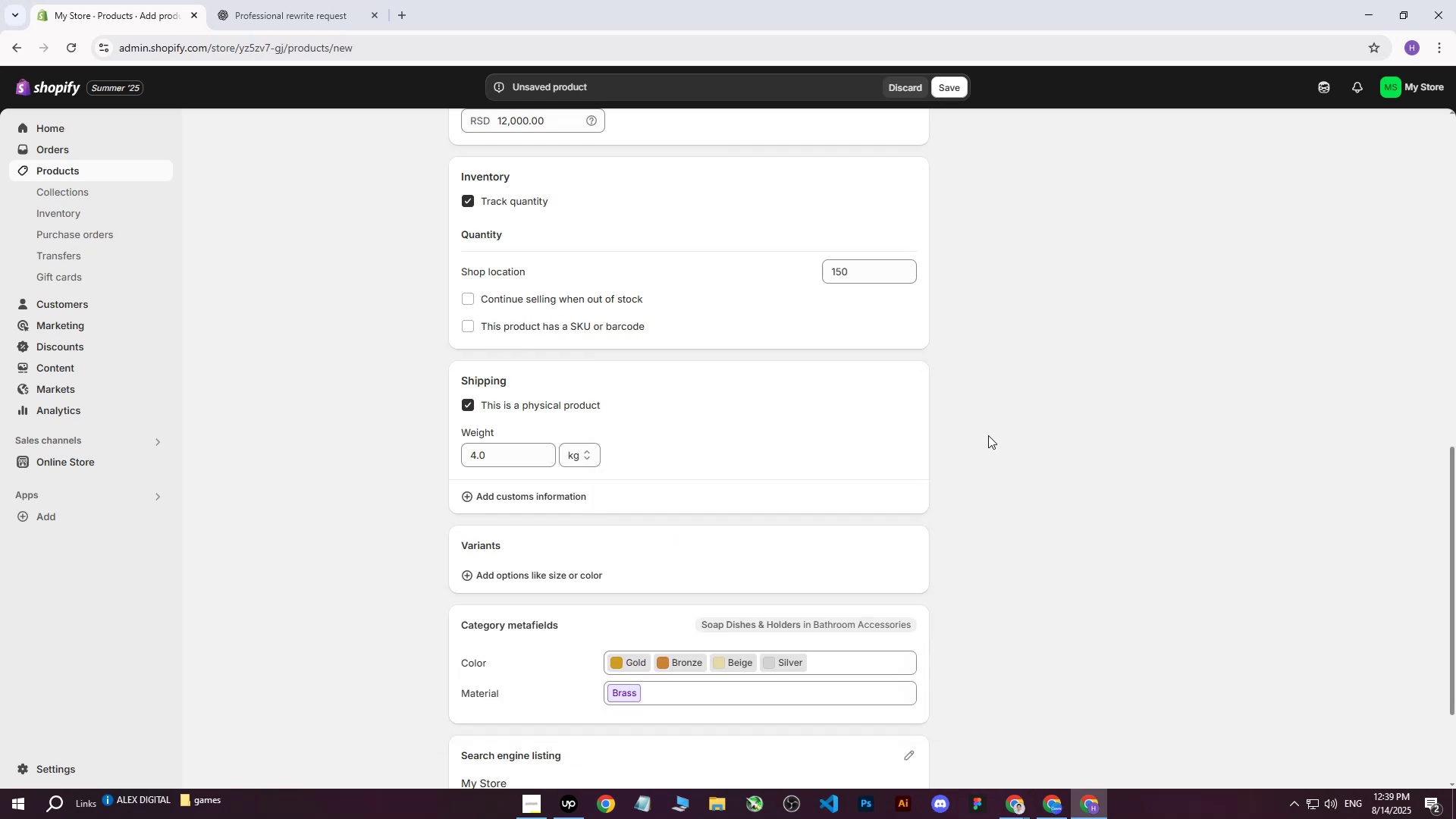 
scroll: coordinate [959, 444], scroll_direction: down, amount: 4.0
 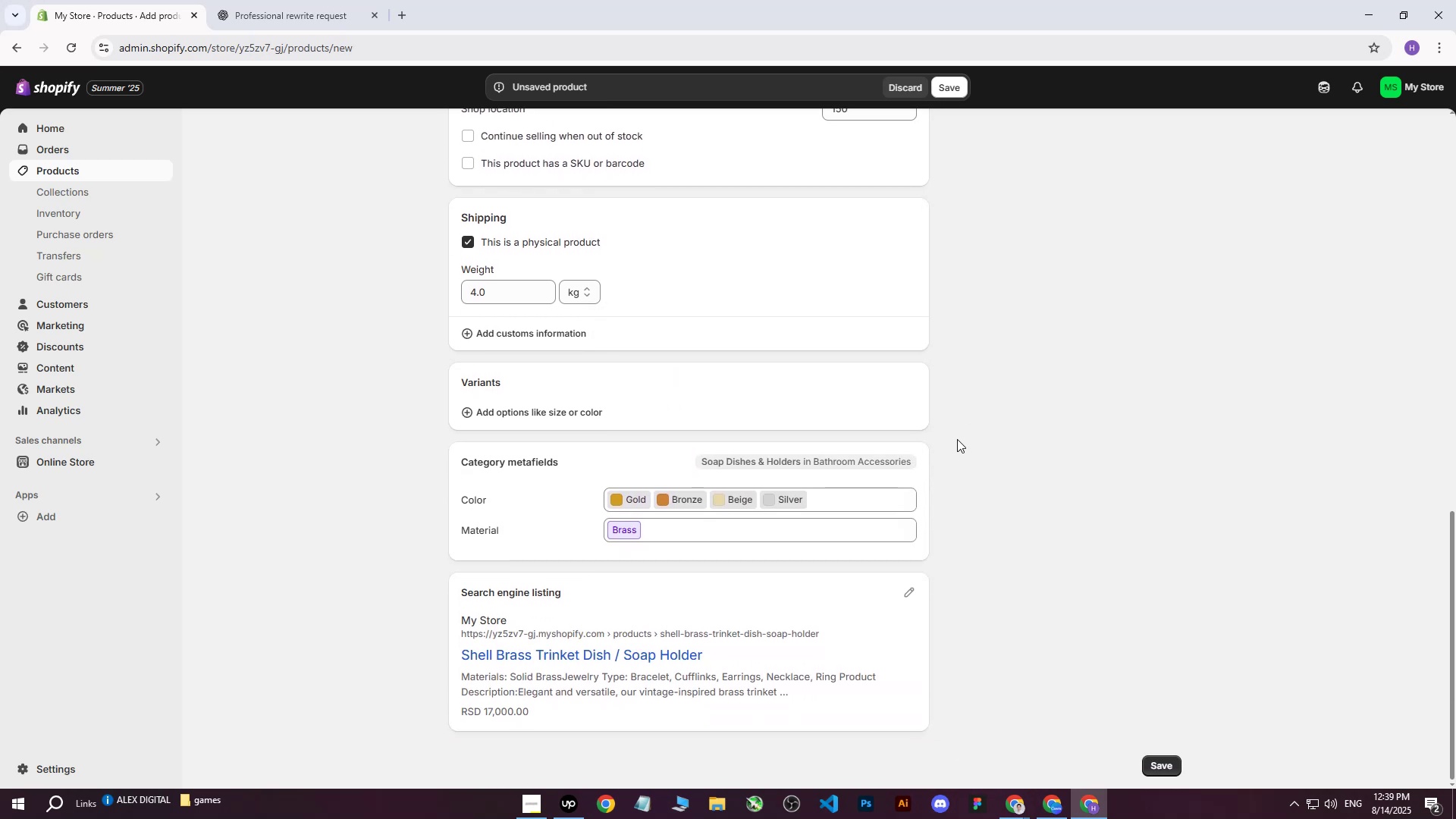 
scroll: coordinate [726, 413], scroll_direction: up, amount: 19.0
 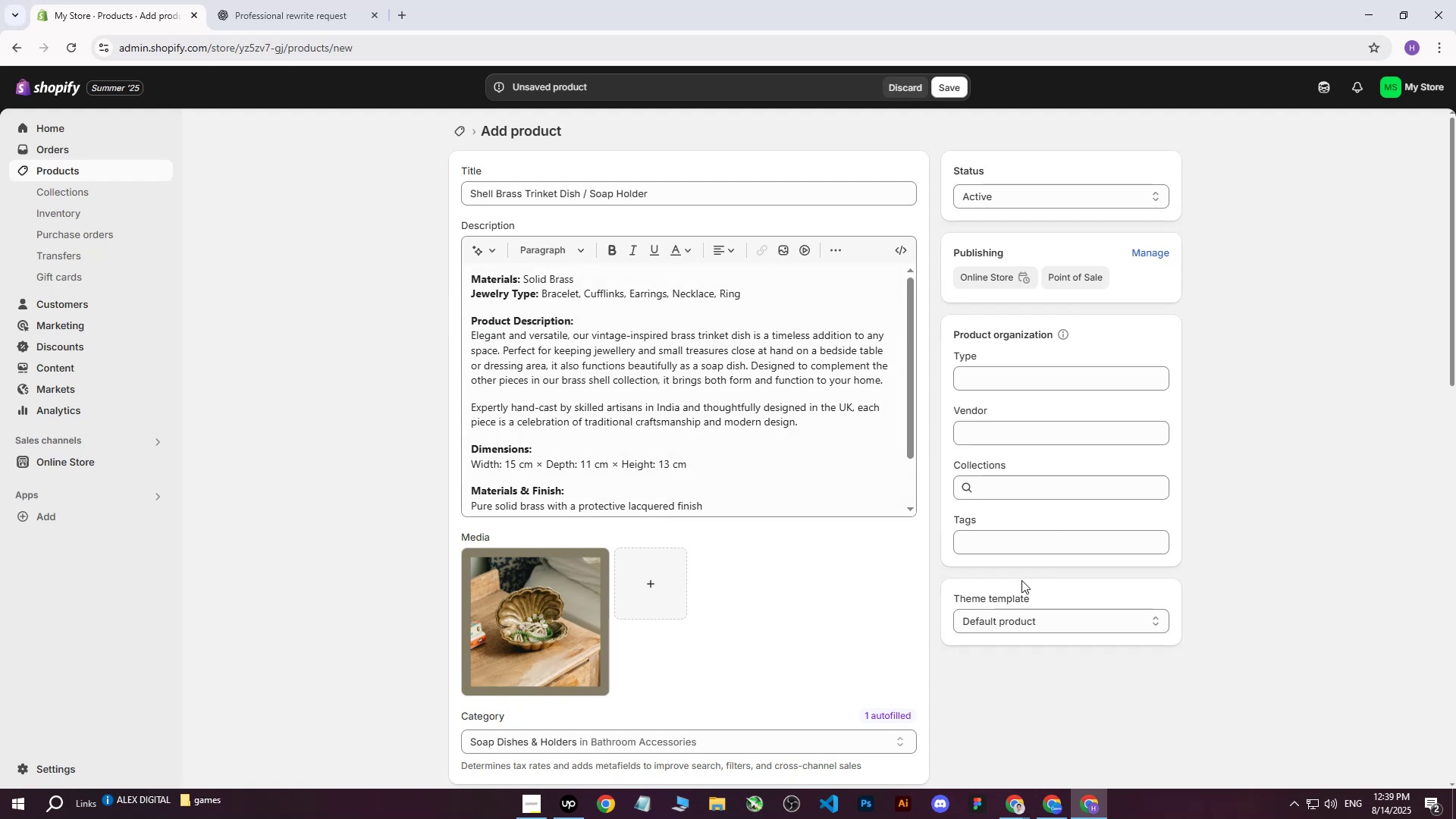 
left_click([280, 0])
 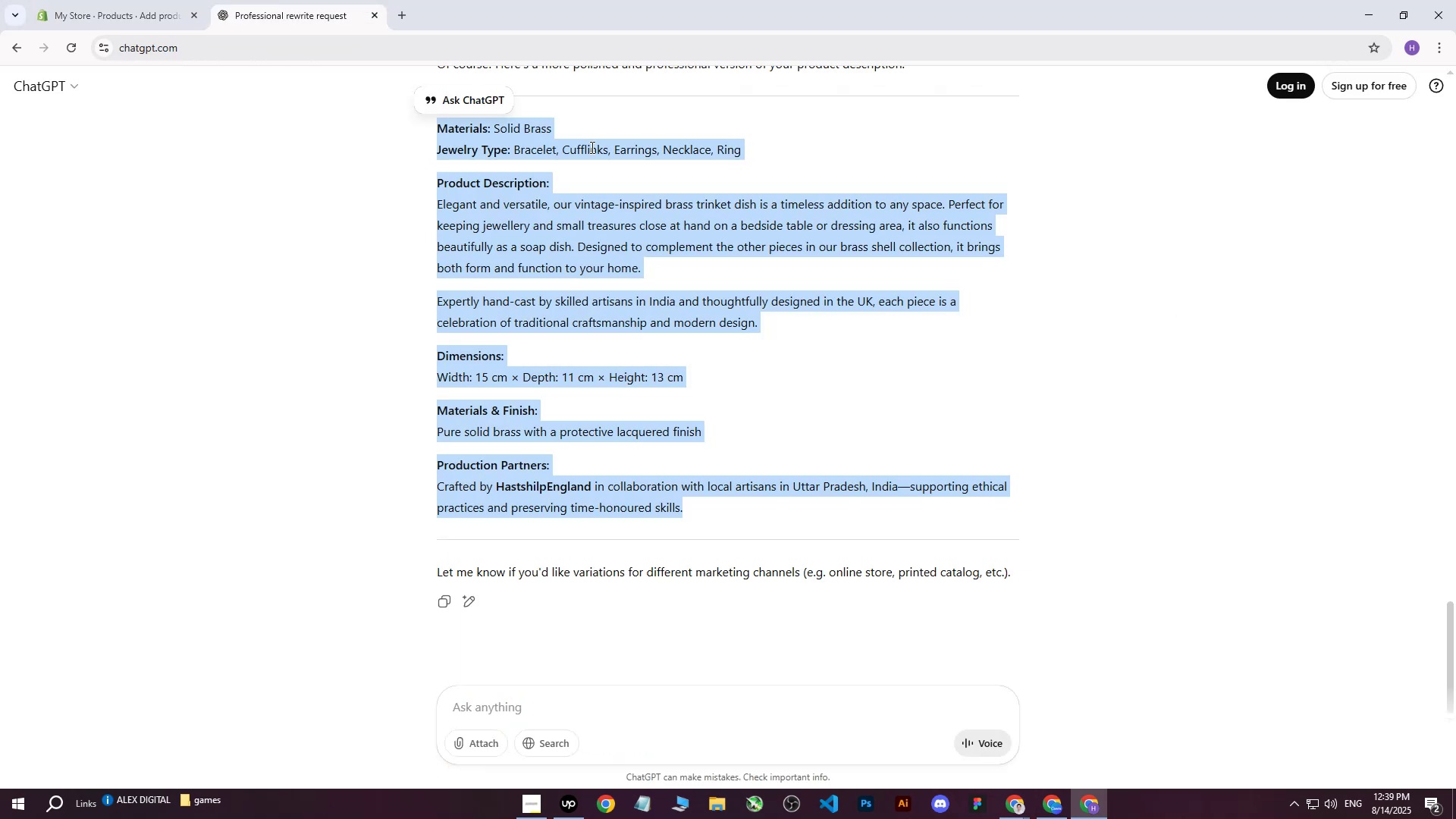 
left_click([591, 147])
 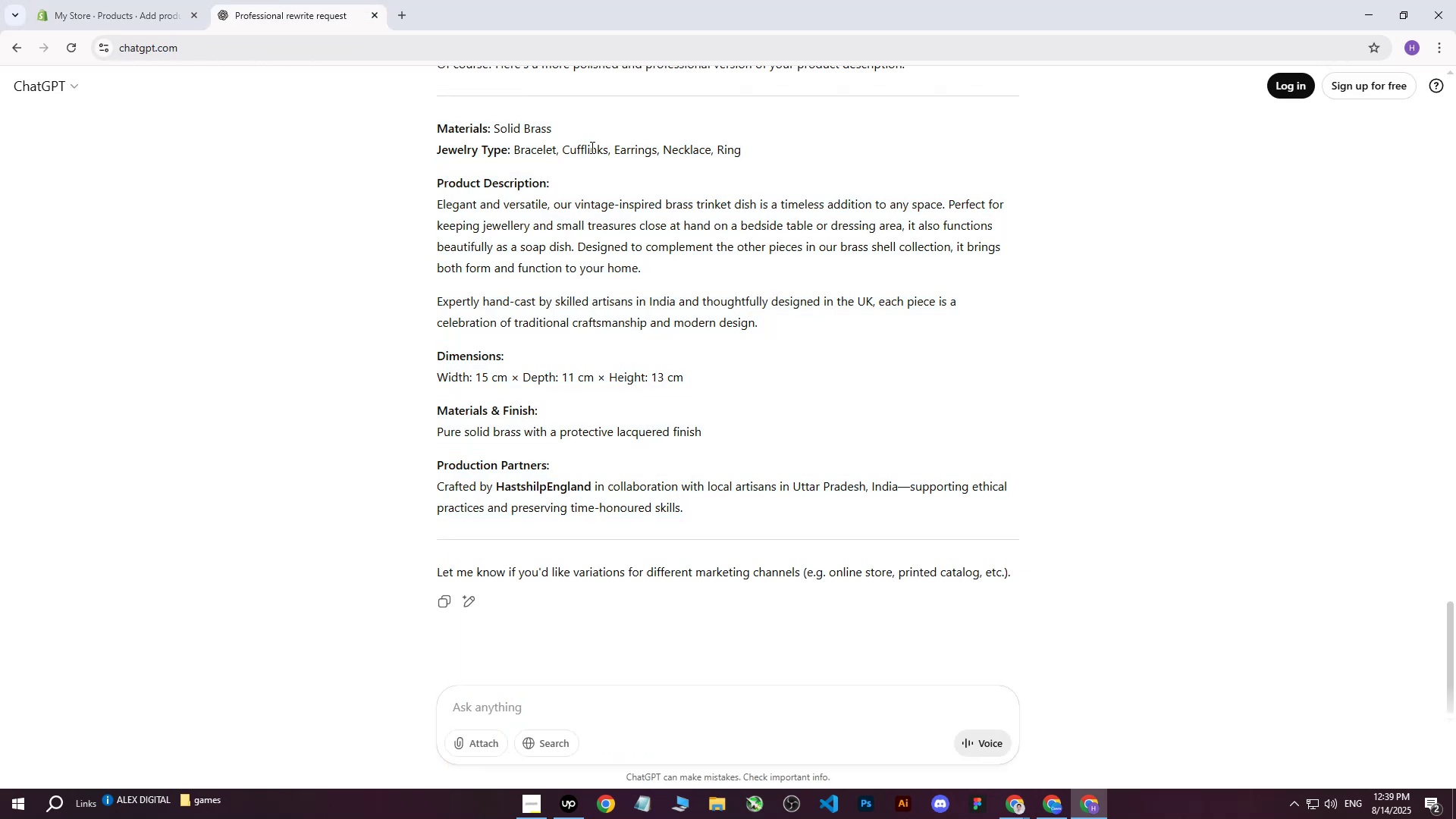 
scroll: coordinate [567, 375], scroll_direction: down, amount: 3.0
 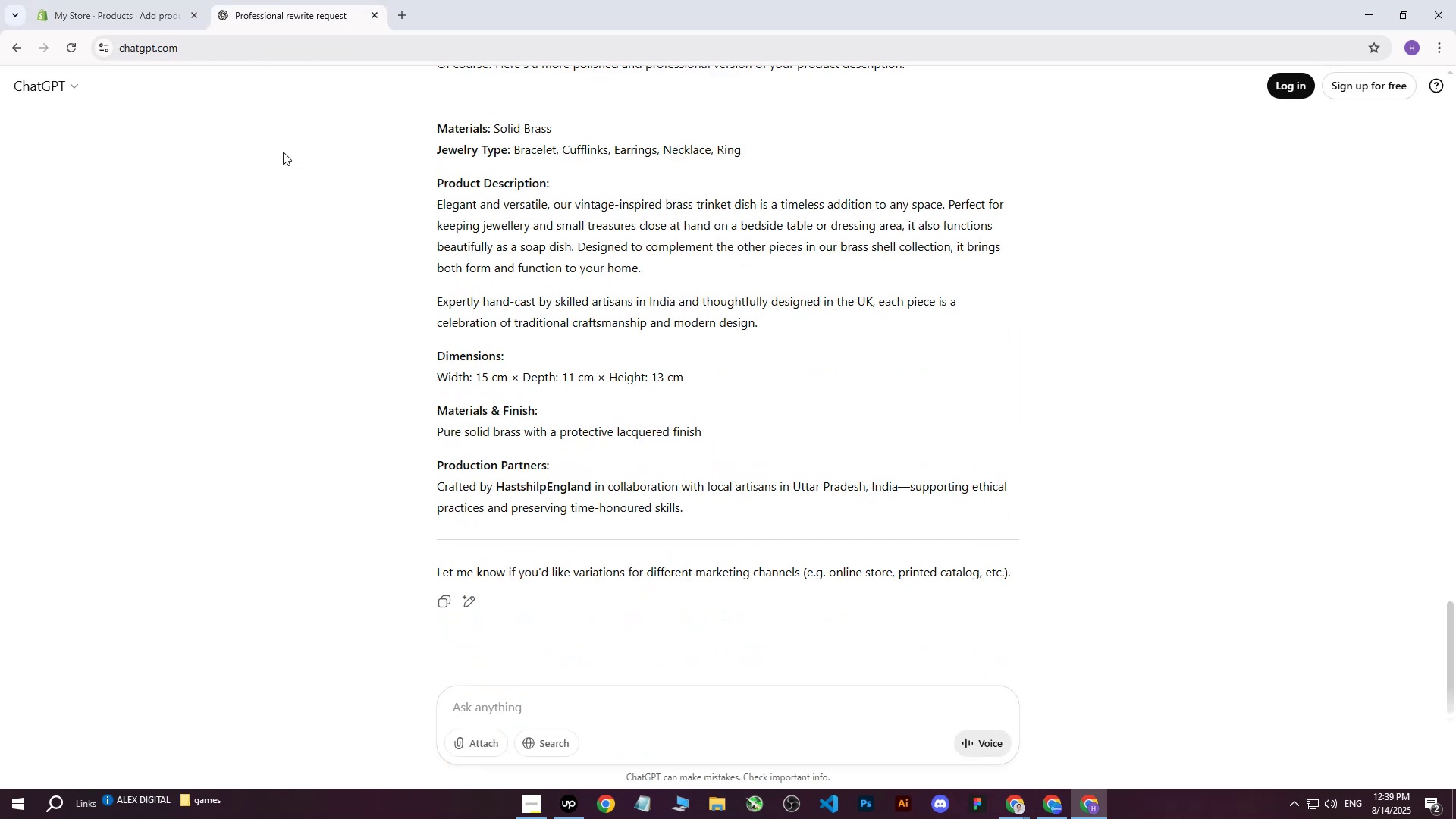 
left_click([48, 0])
 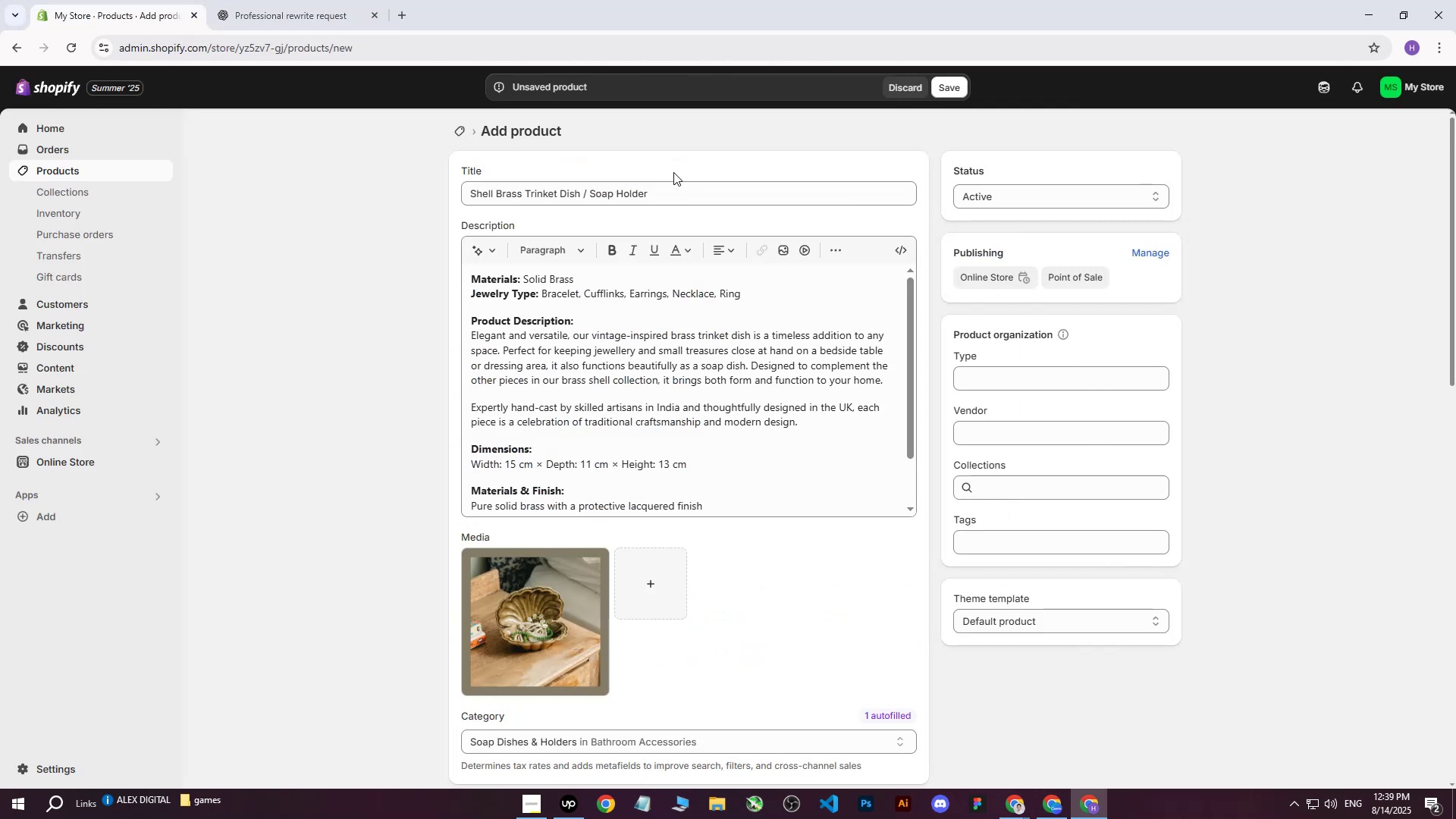 
left_click_drag(start_coordinate=[672, 192], to_coordinate=[186, 148])
 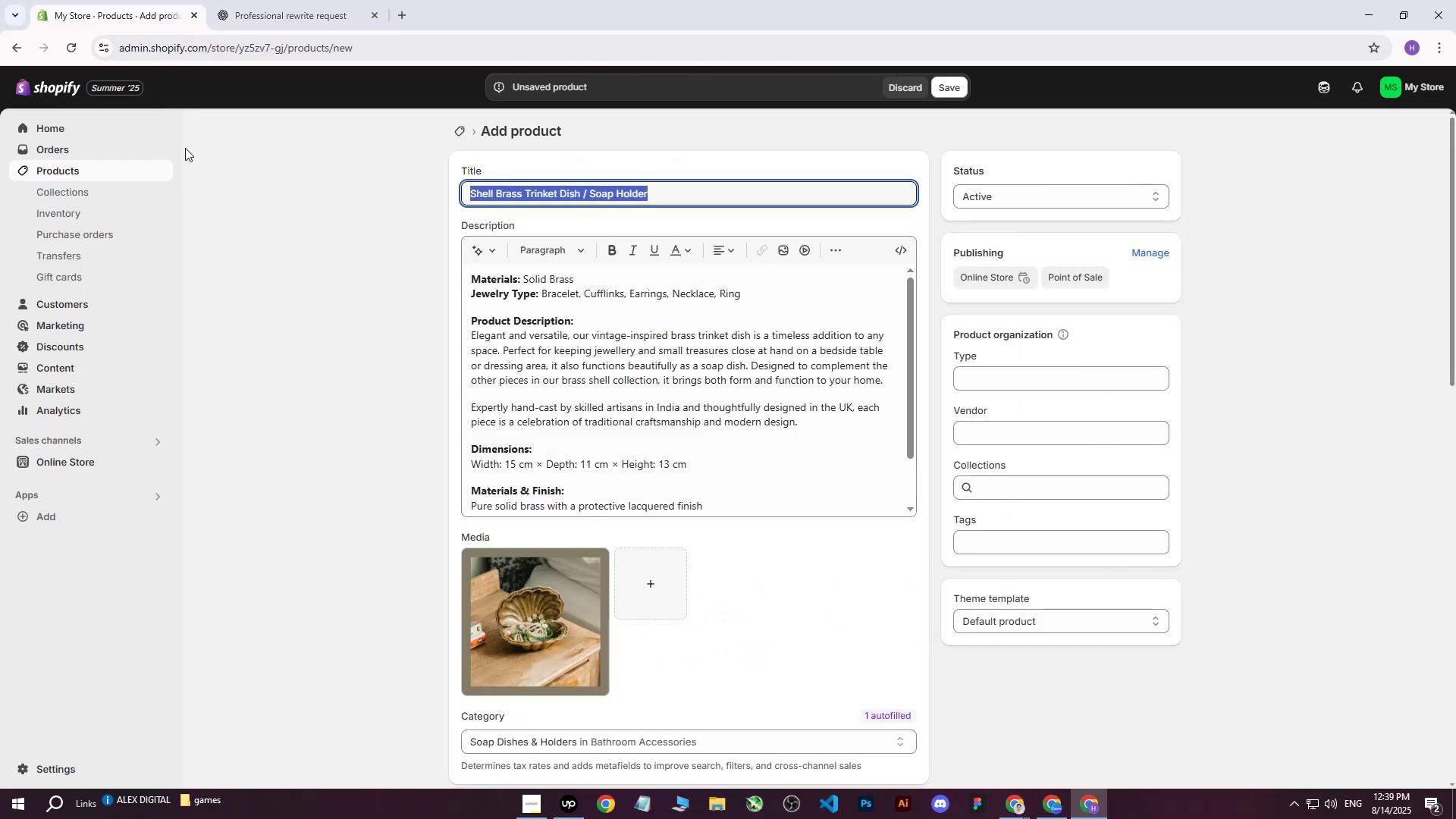 
key(Control+C)
 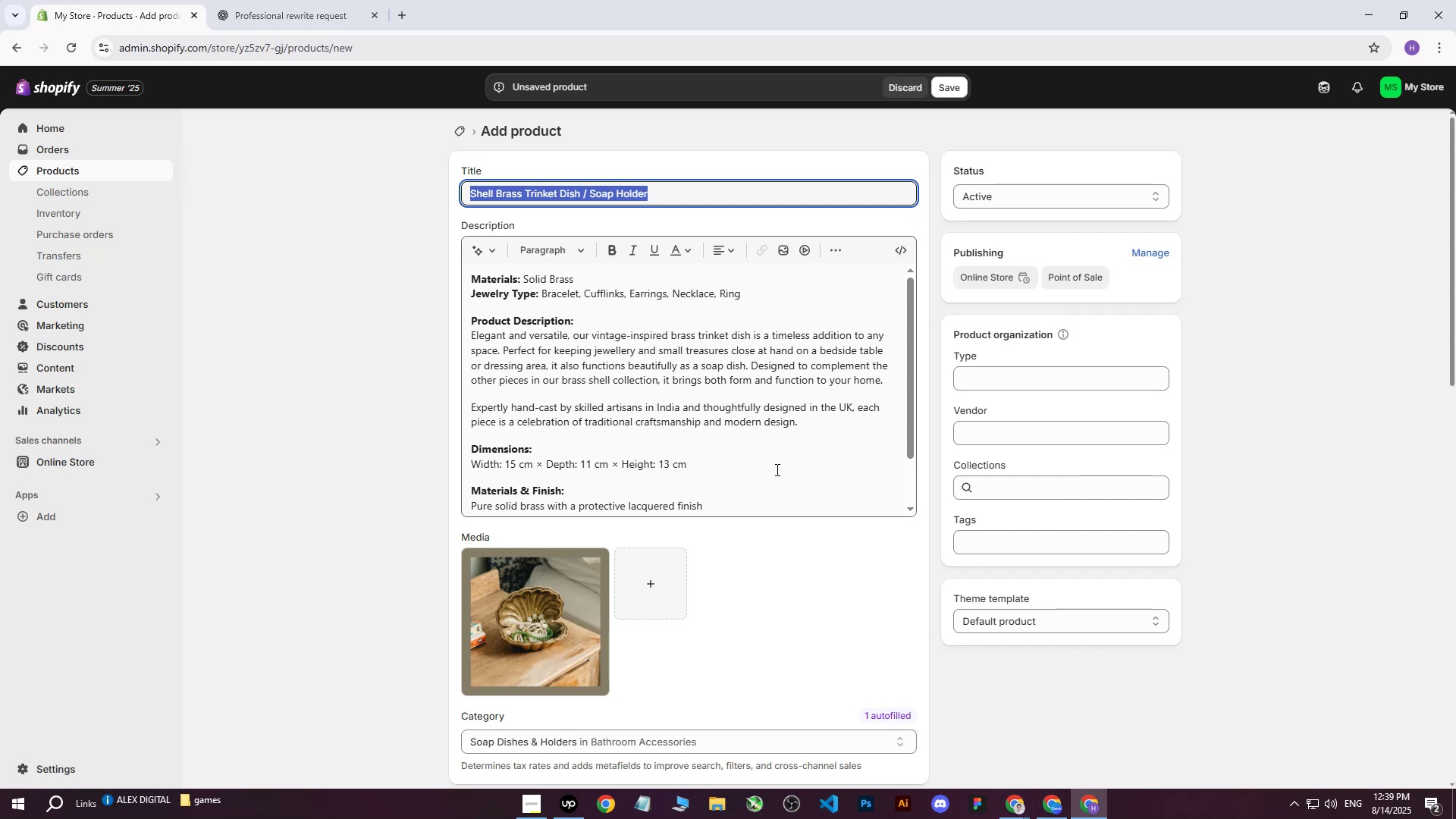 
wait(9.06)
 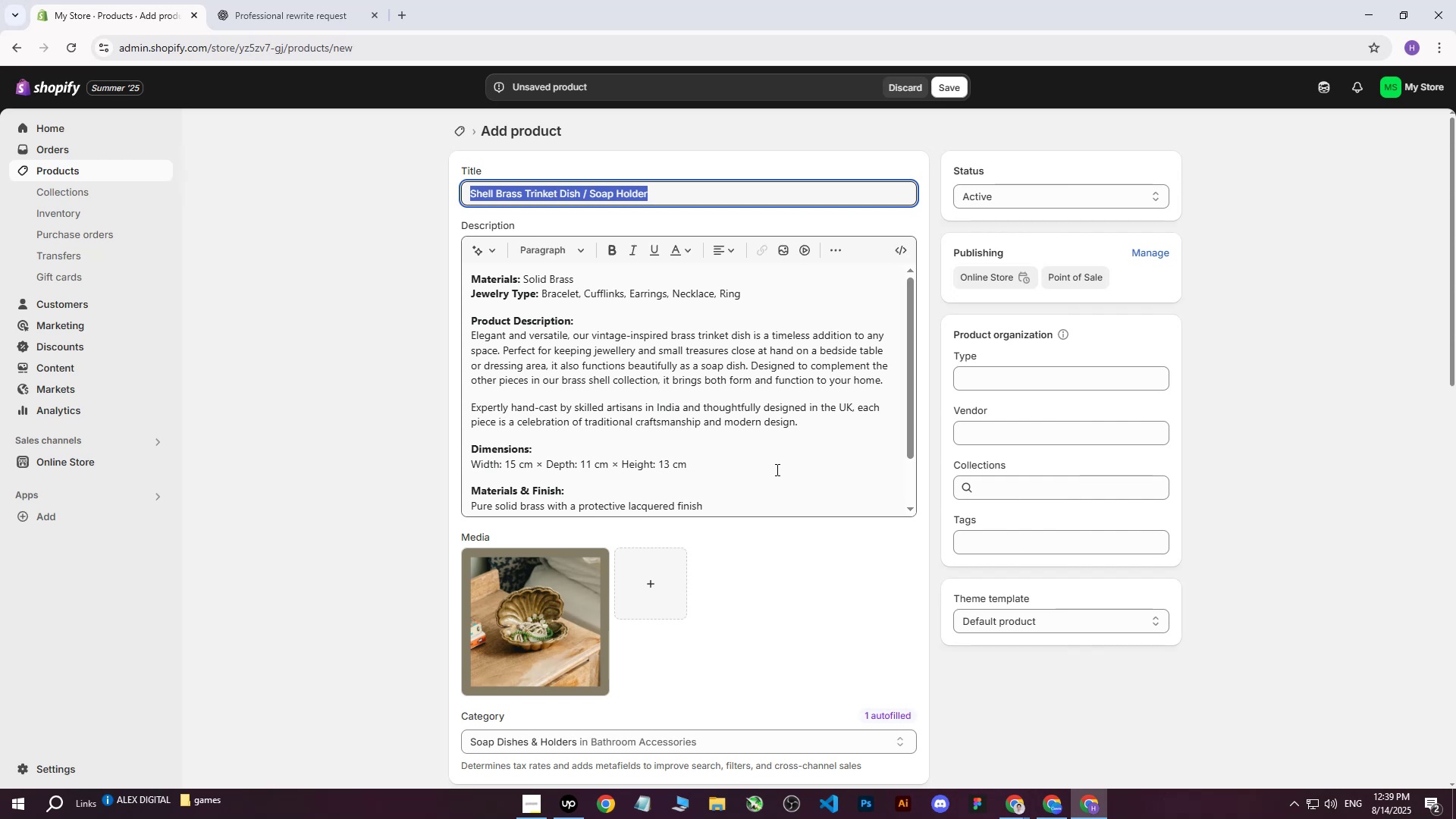 
left_click([1005, 543])
 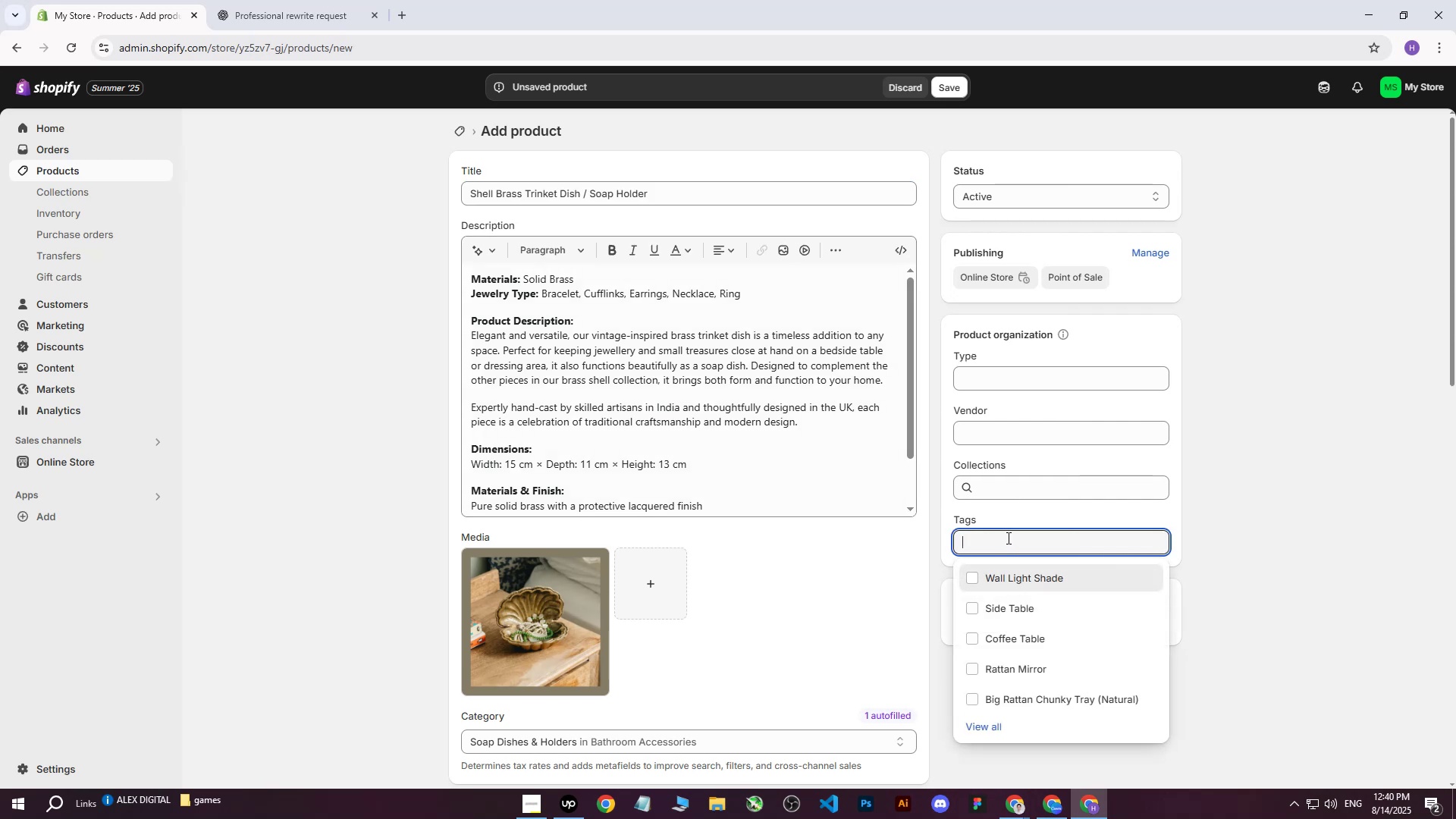 
key(Control+ControlLeft)
 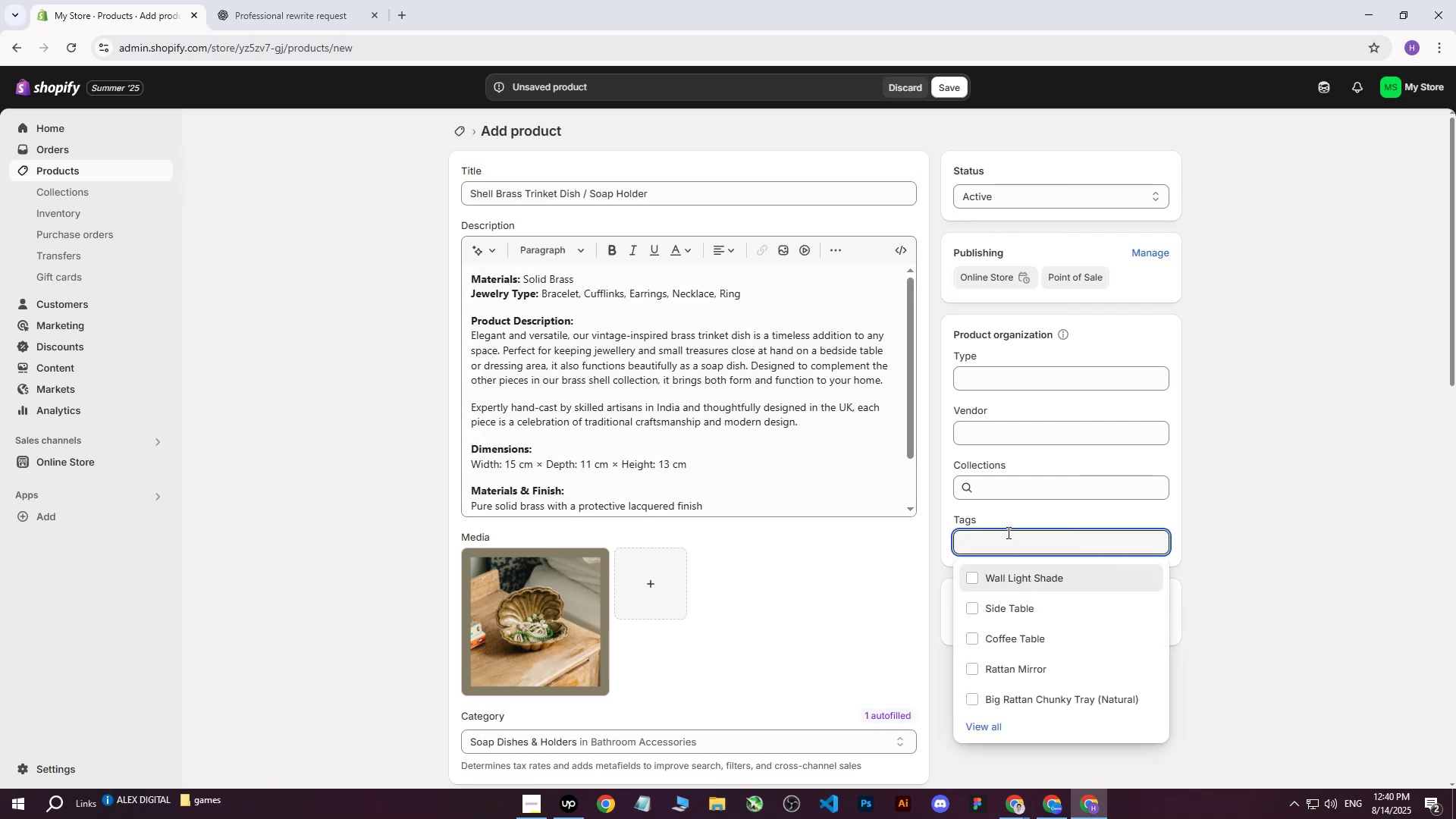 
key(Control+V)
 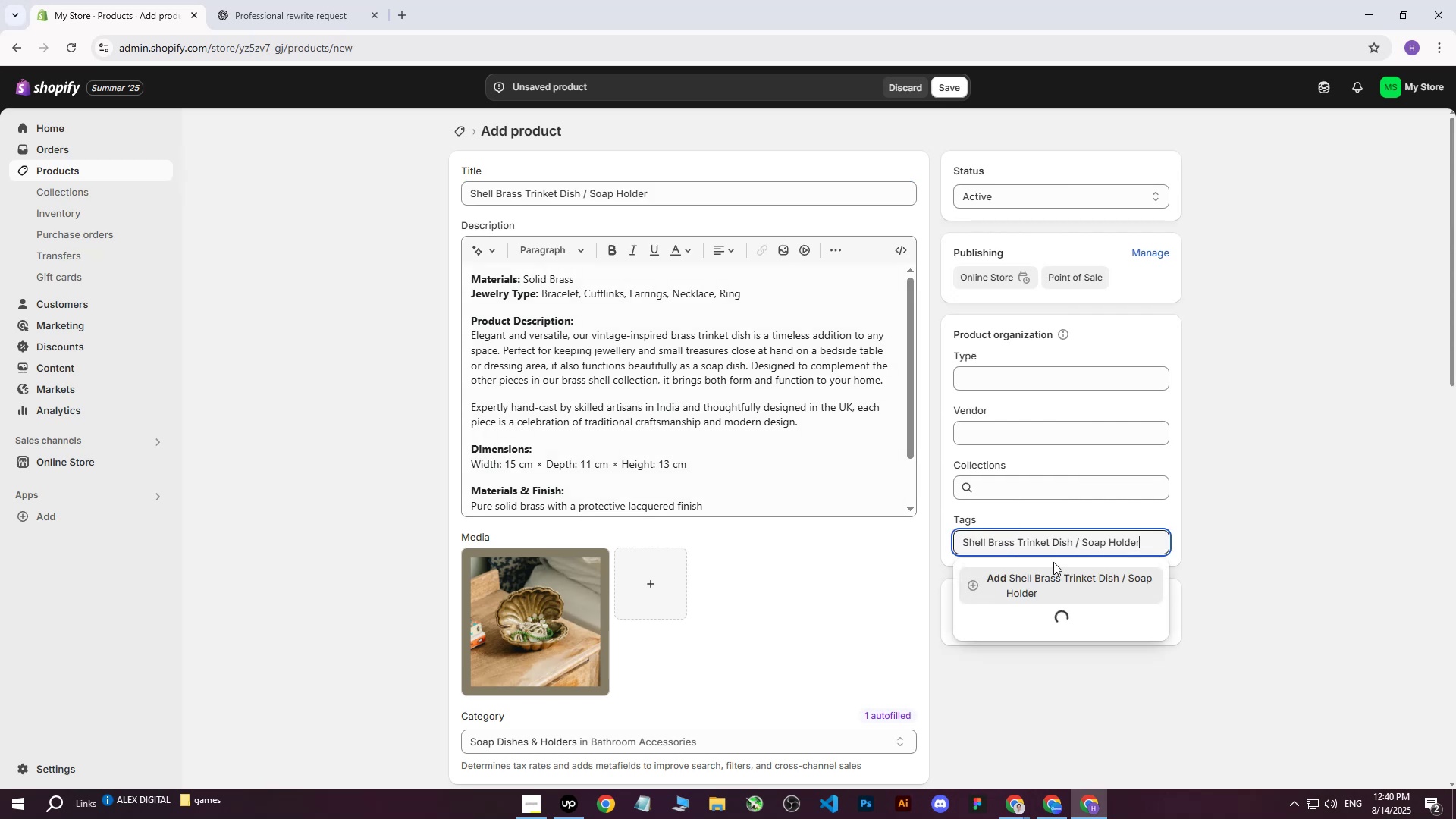 
left_click([1054, 571])
 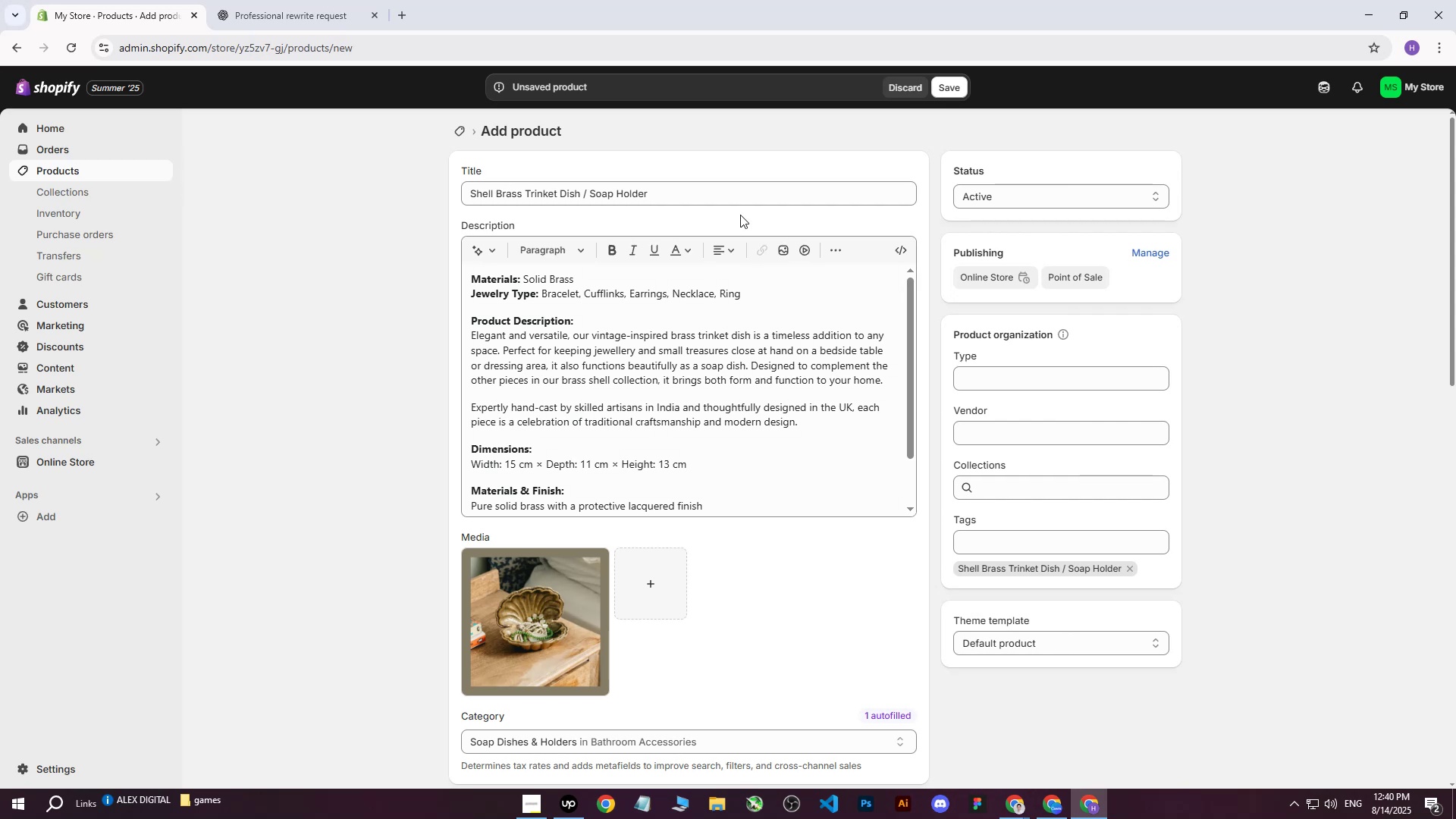 
left_click_drag(start_coordinate=[696, 199], to_coordinate=[593, 200])
 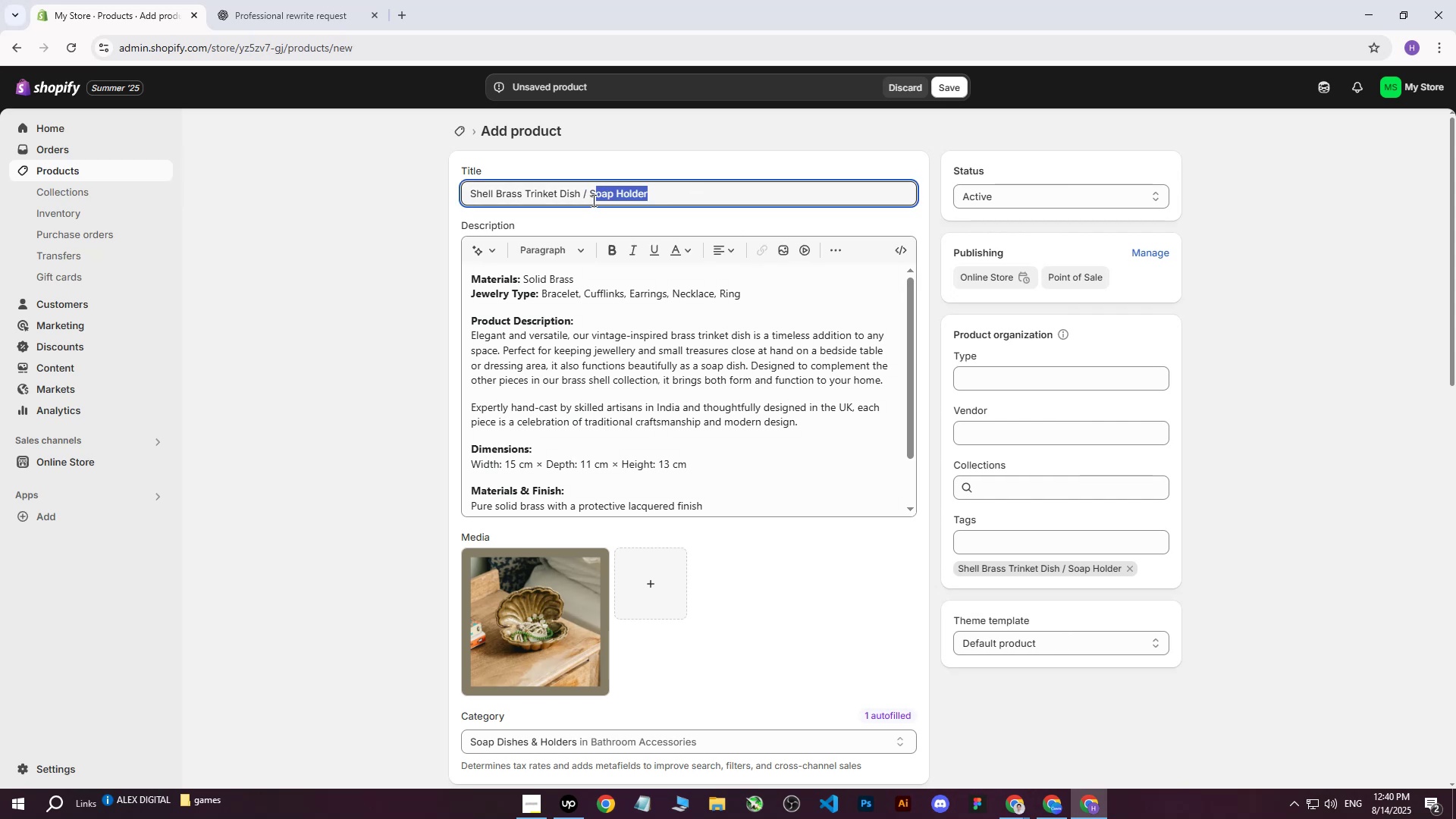 
left_click_drag(start_coordinate=[591, 199], to_coordinate=[658, 202])
 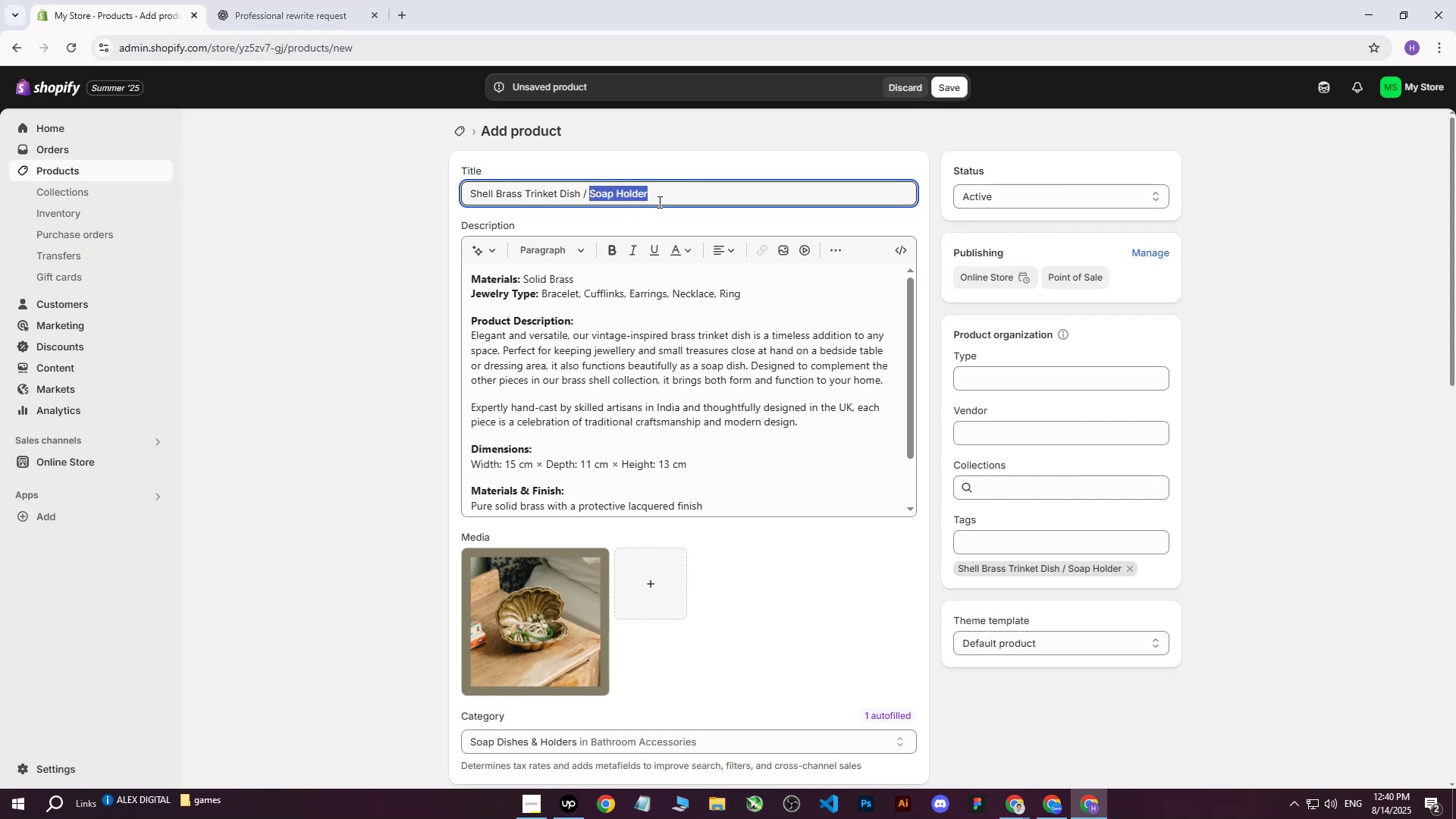 
key(Control+ControlLeft)
 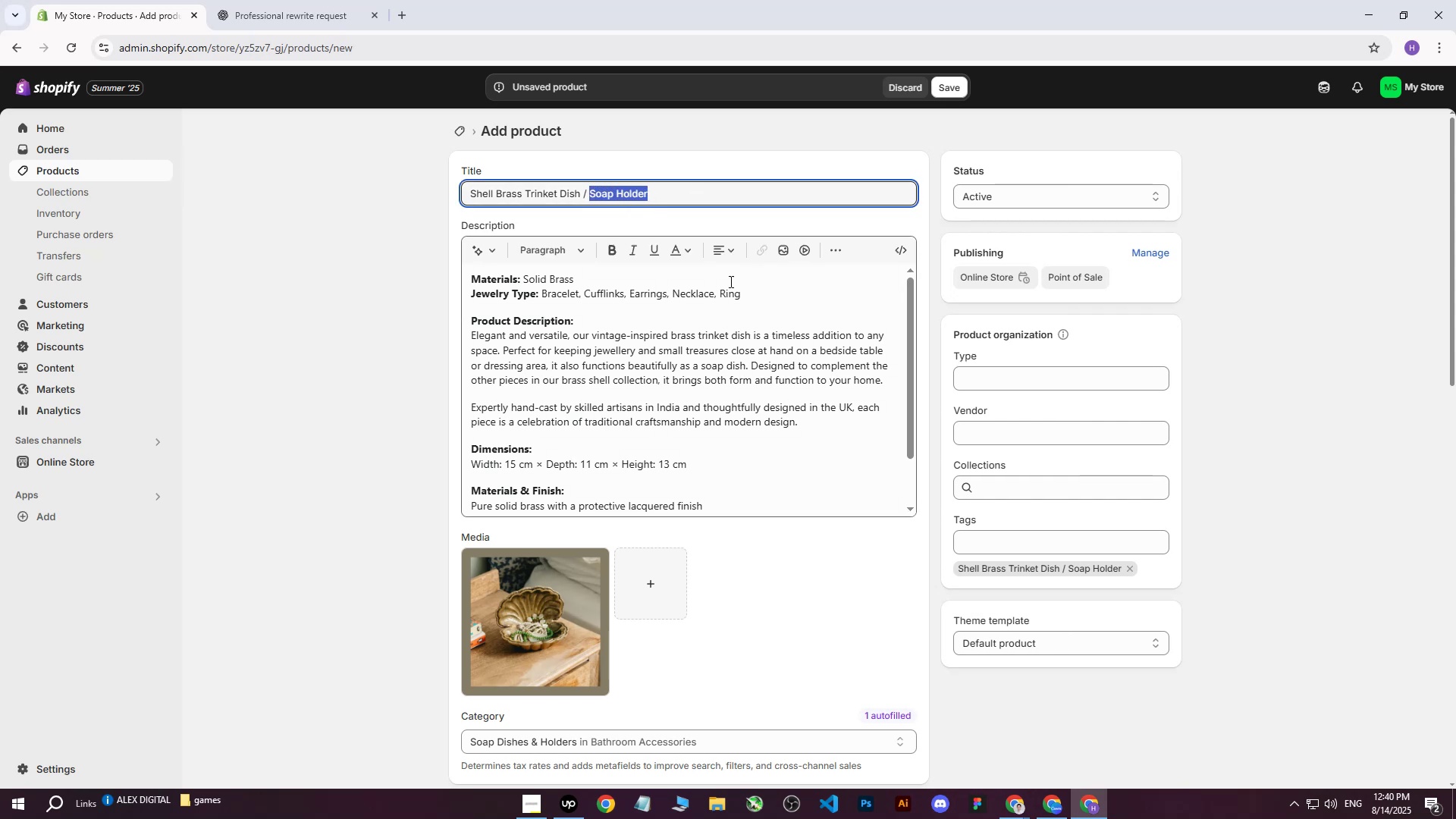 
key(Control+C)
 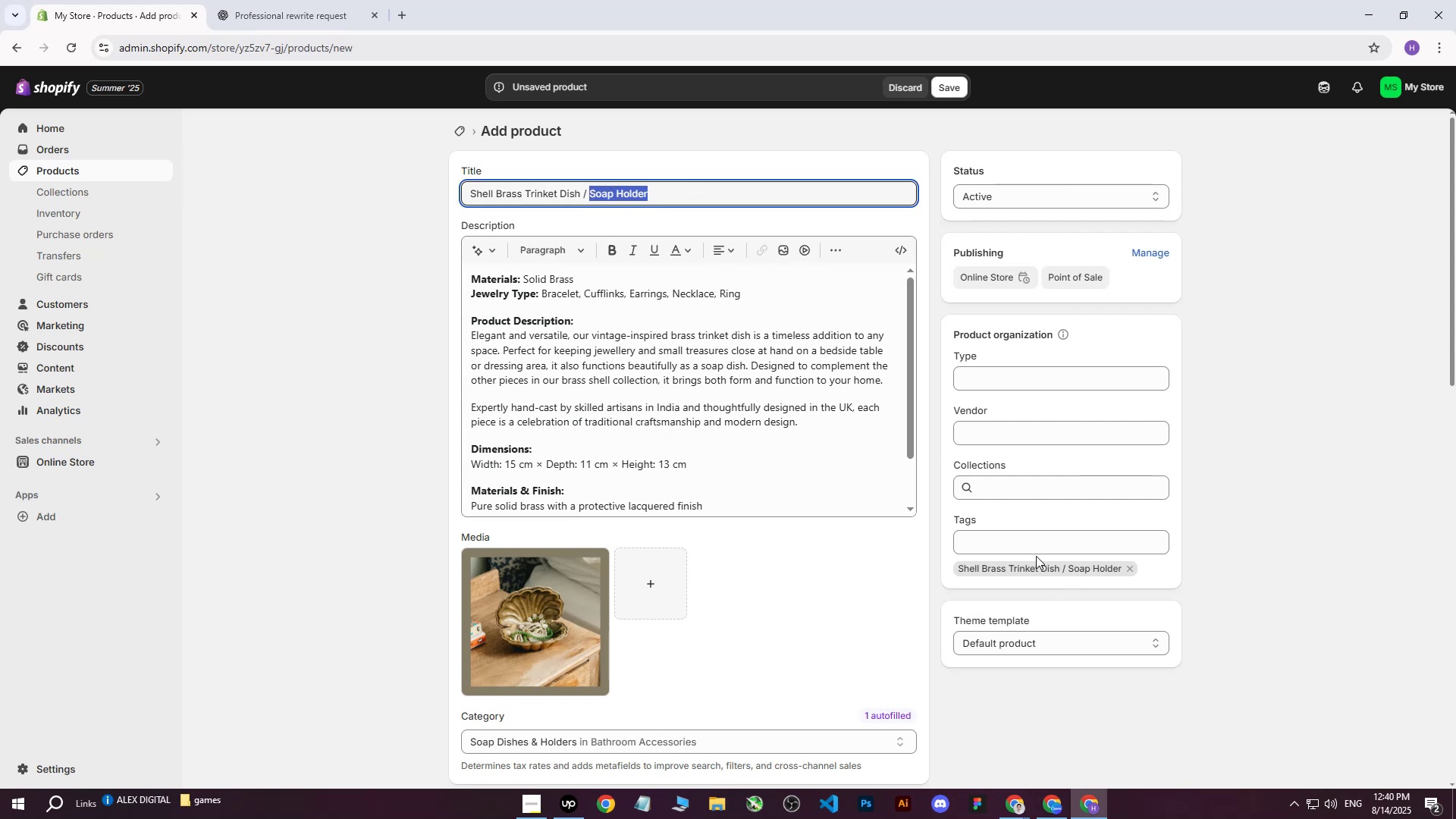 
left_click([1019, 539])
 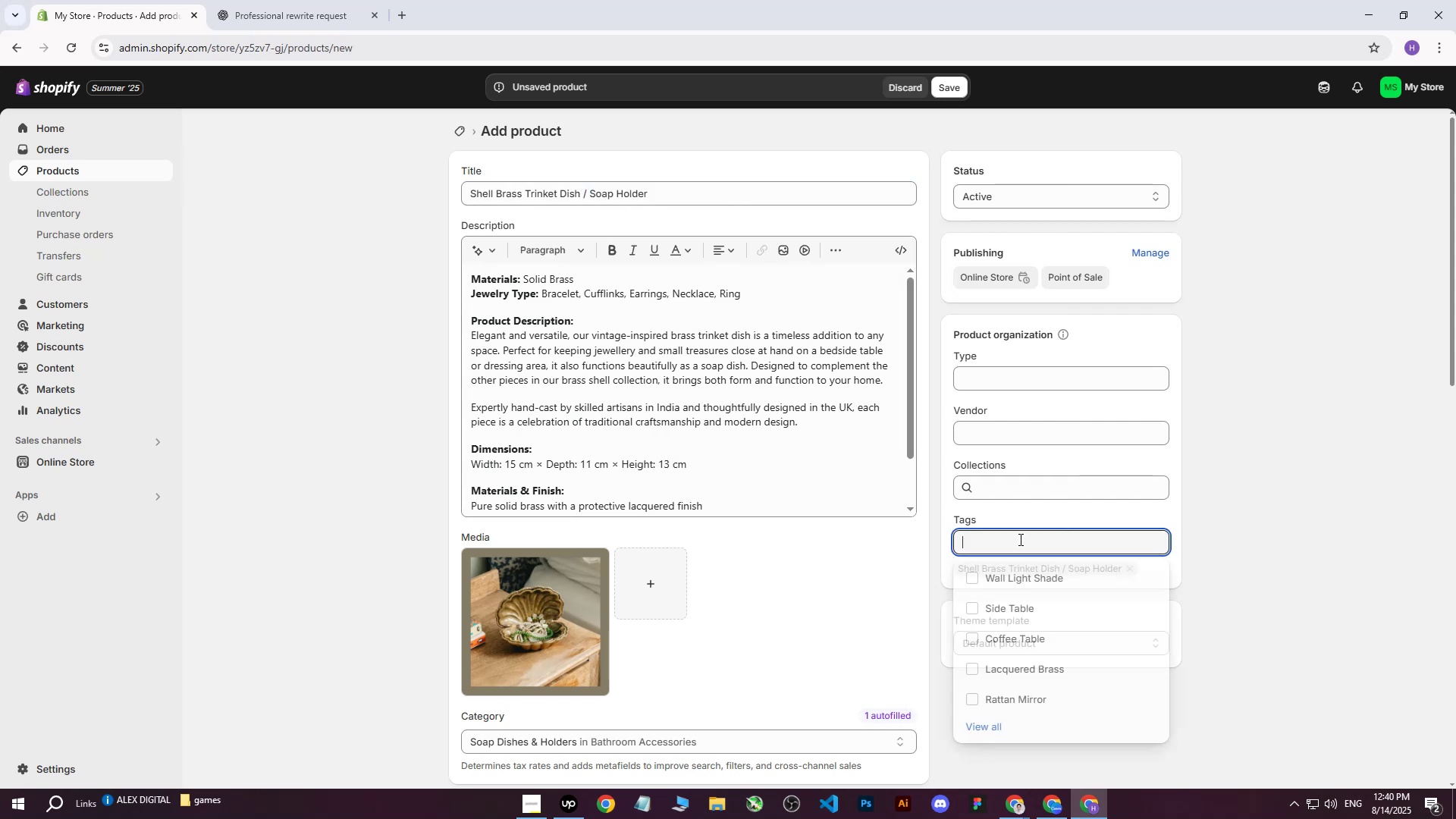 
key(Control+ControlLeft)
 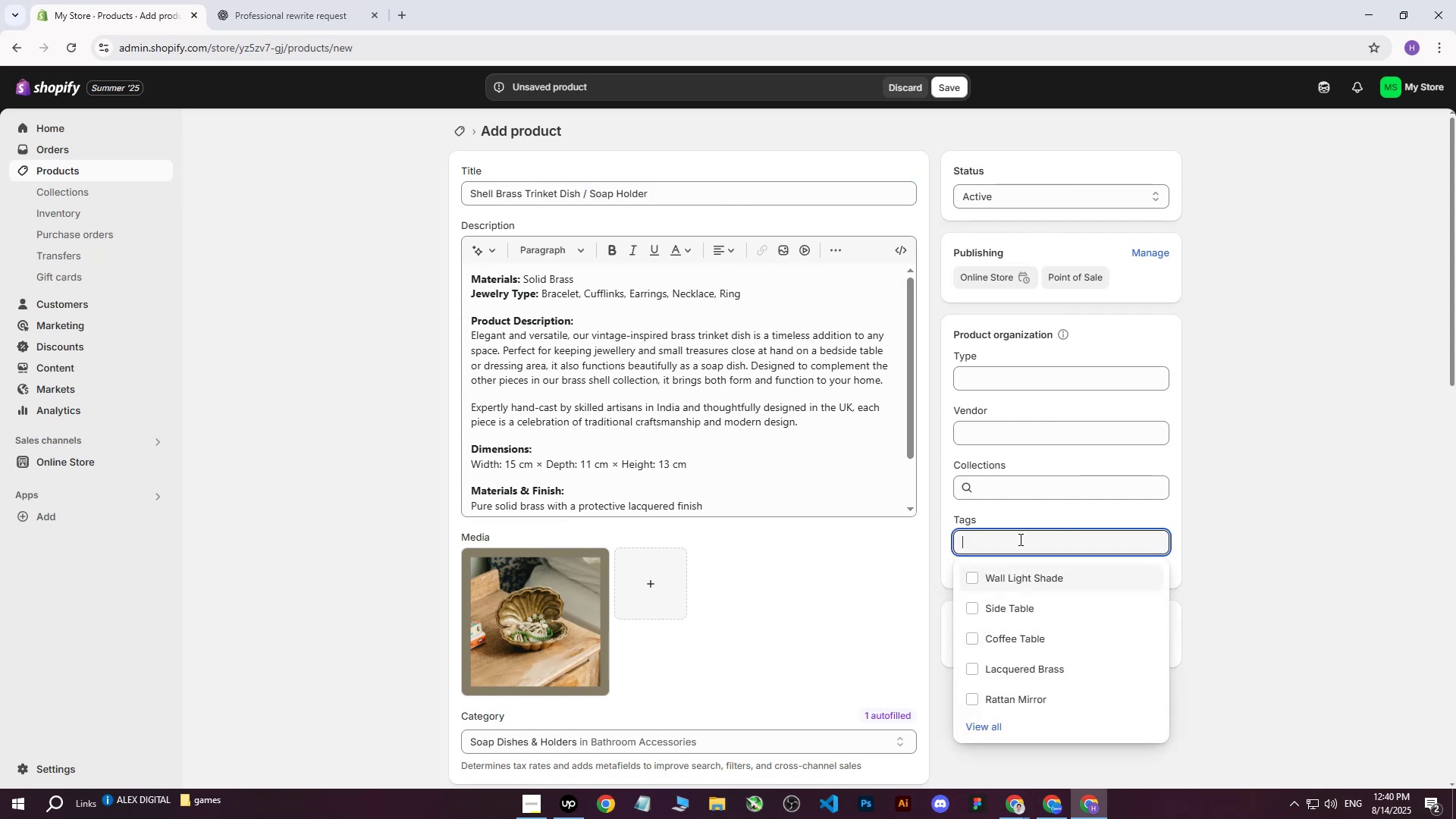 
key(Control+V)
 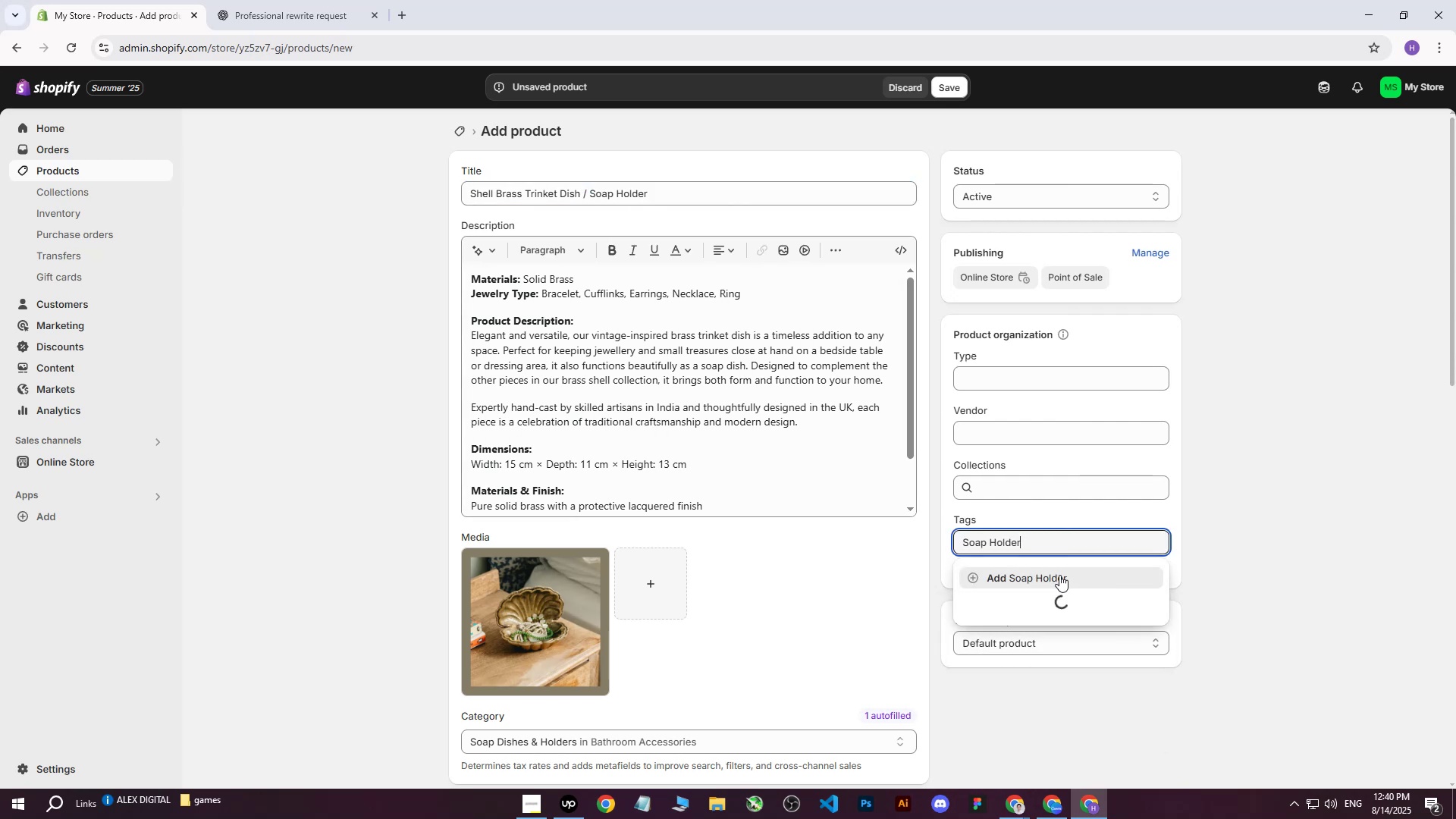 
left_click([1057, 578])
 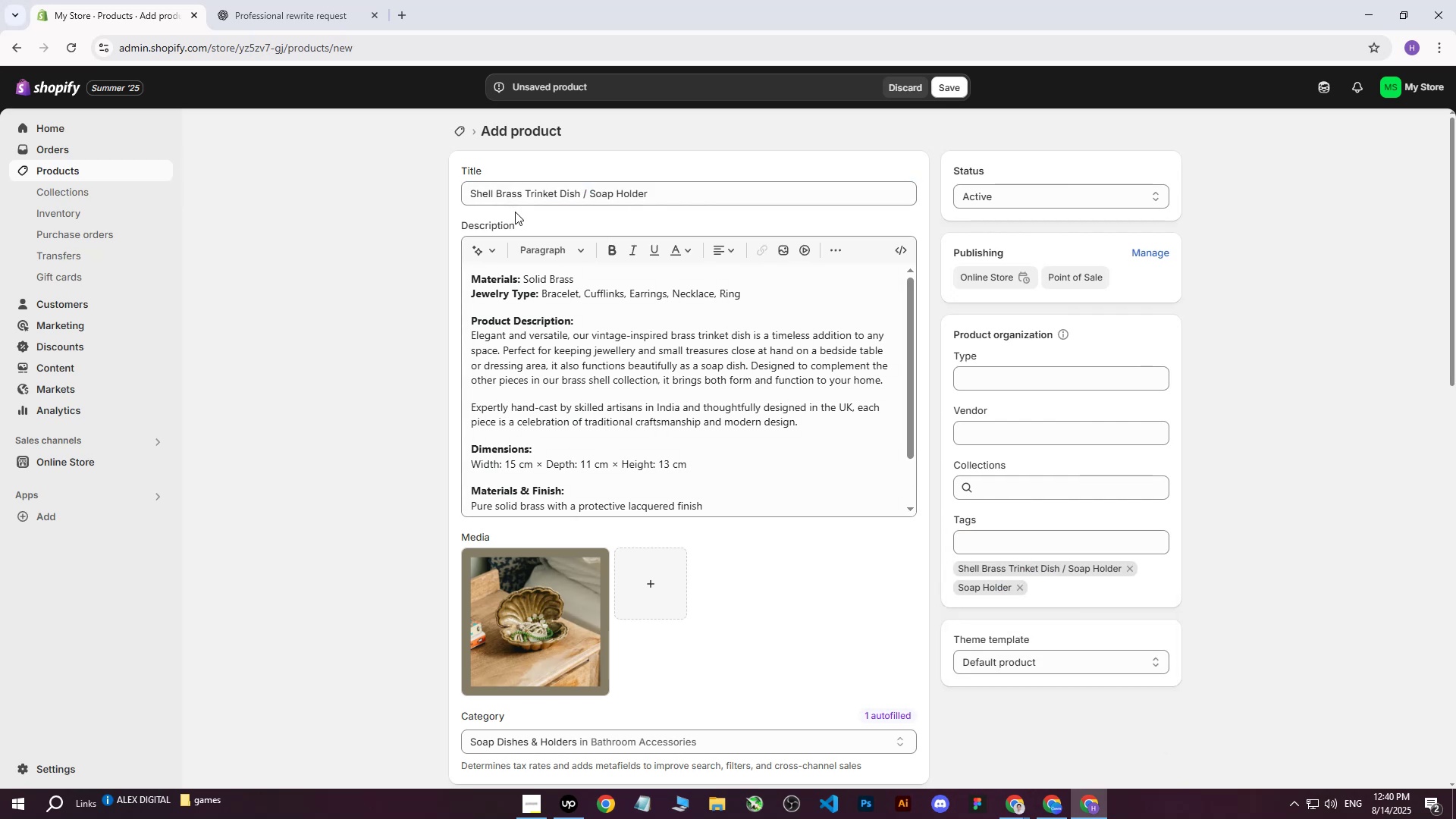 
left_click_drag(start_coordinate=[471, 192], to_coordinate=[581, 199])
 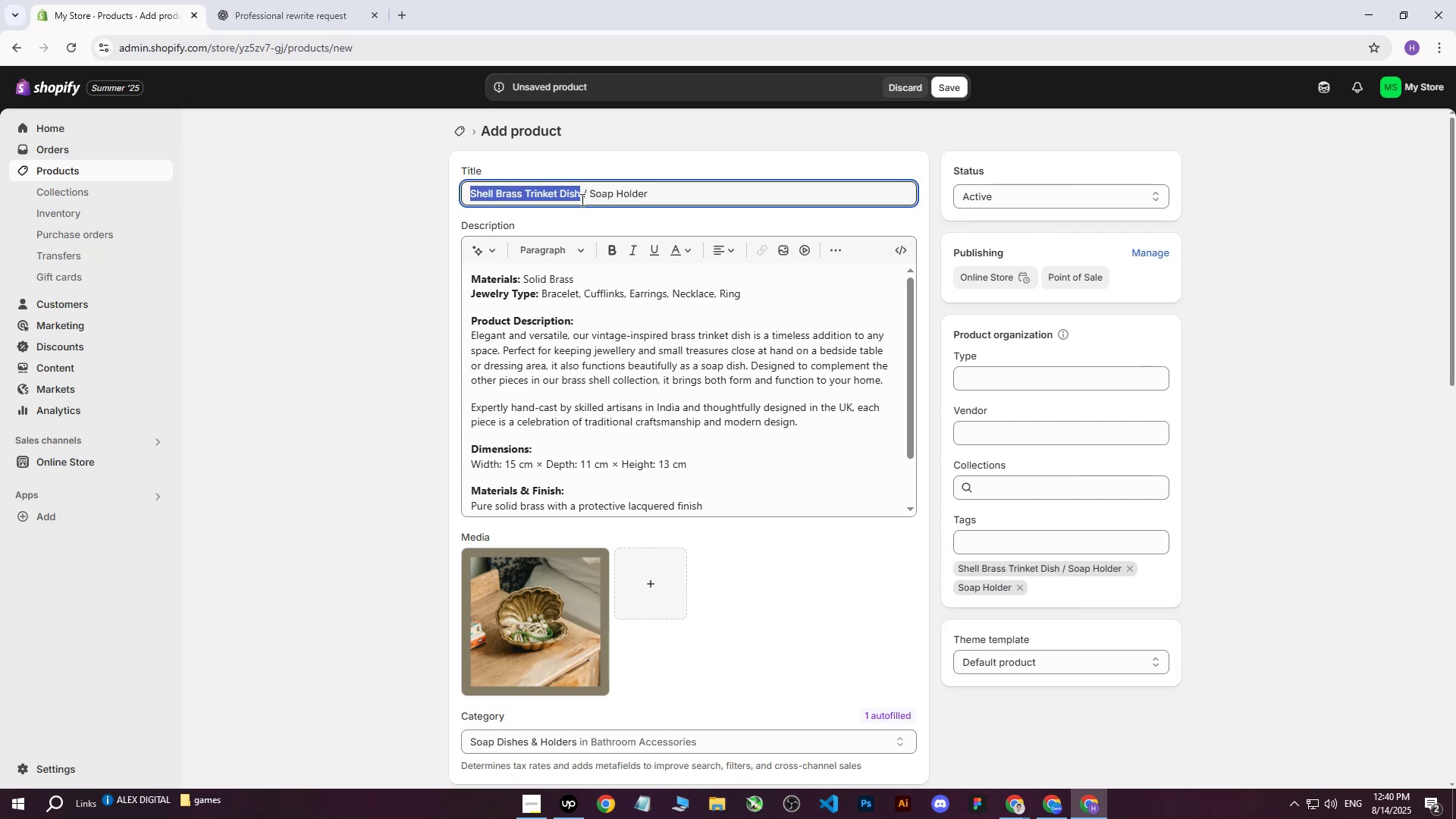 
key(Control+ControlLeft)
 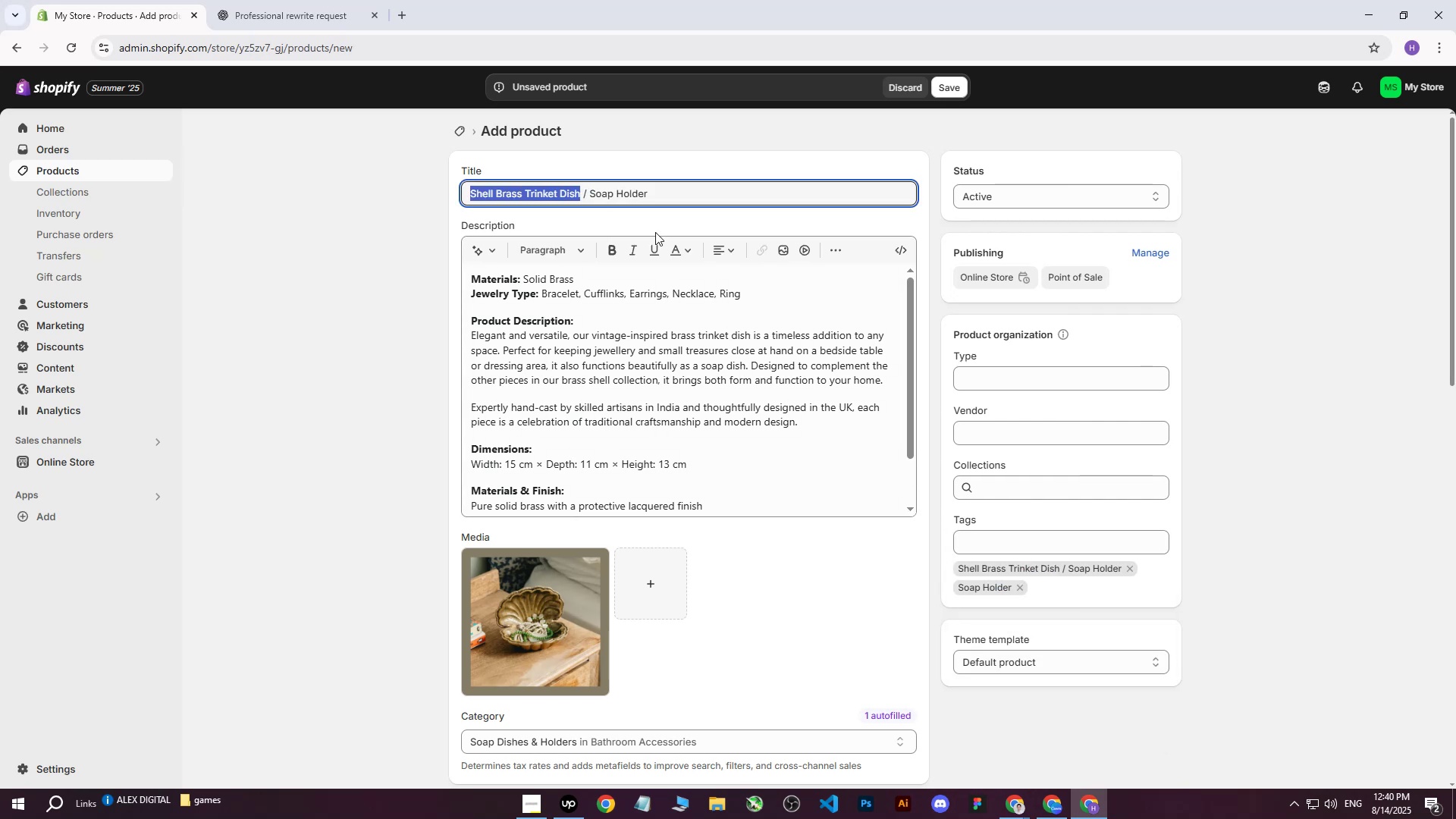 
key(Control+C)
 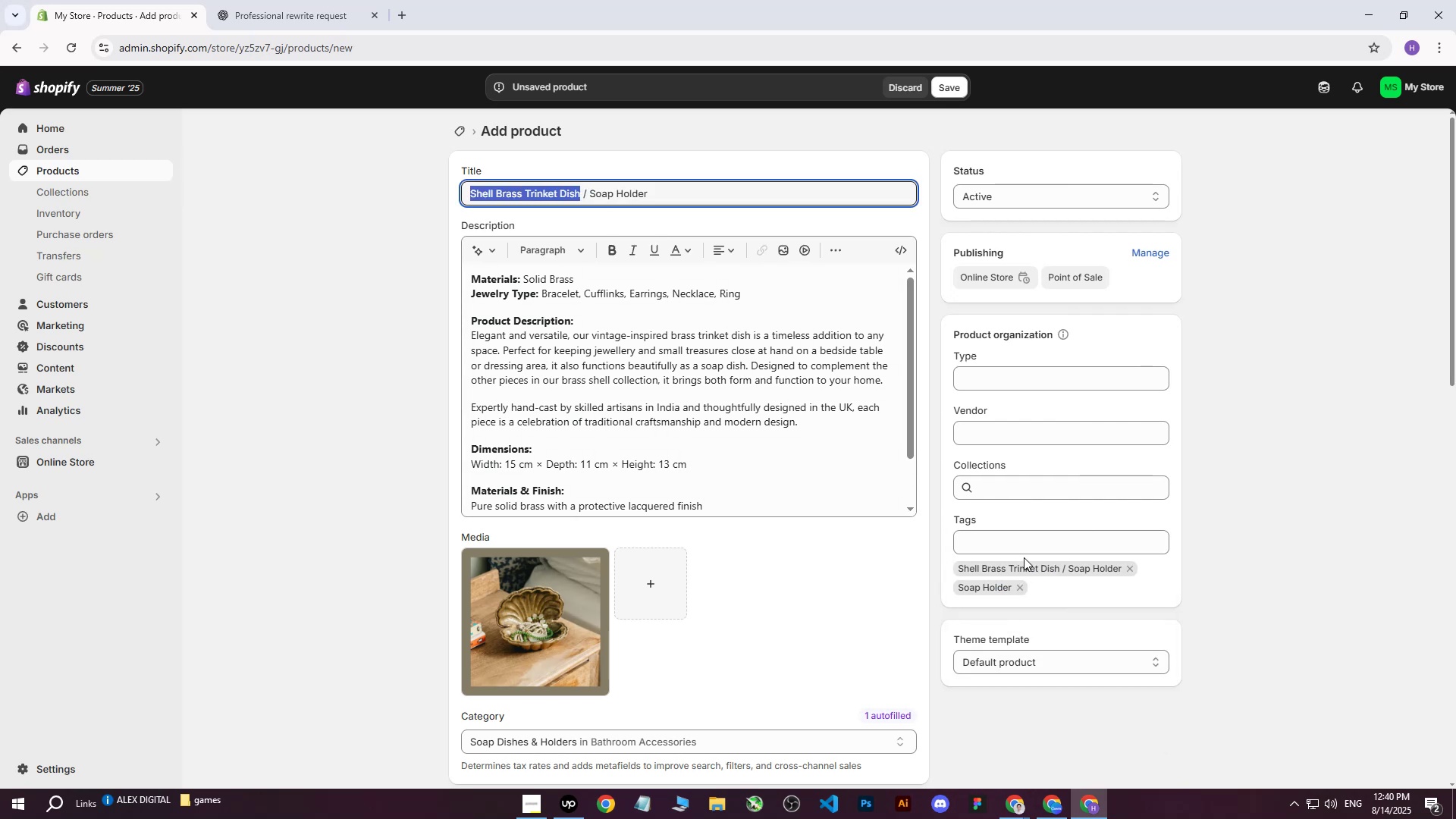 
left_click([1019, 544])
 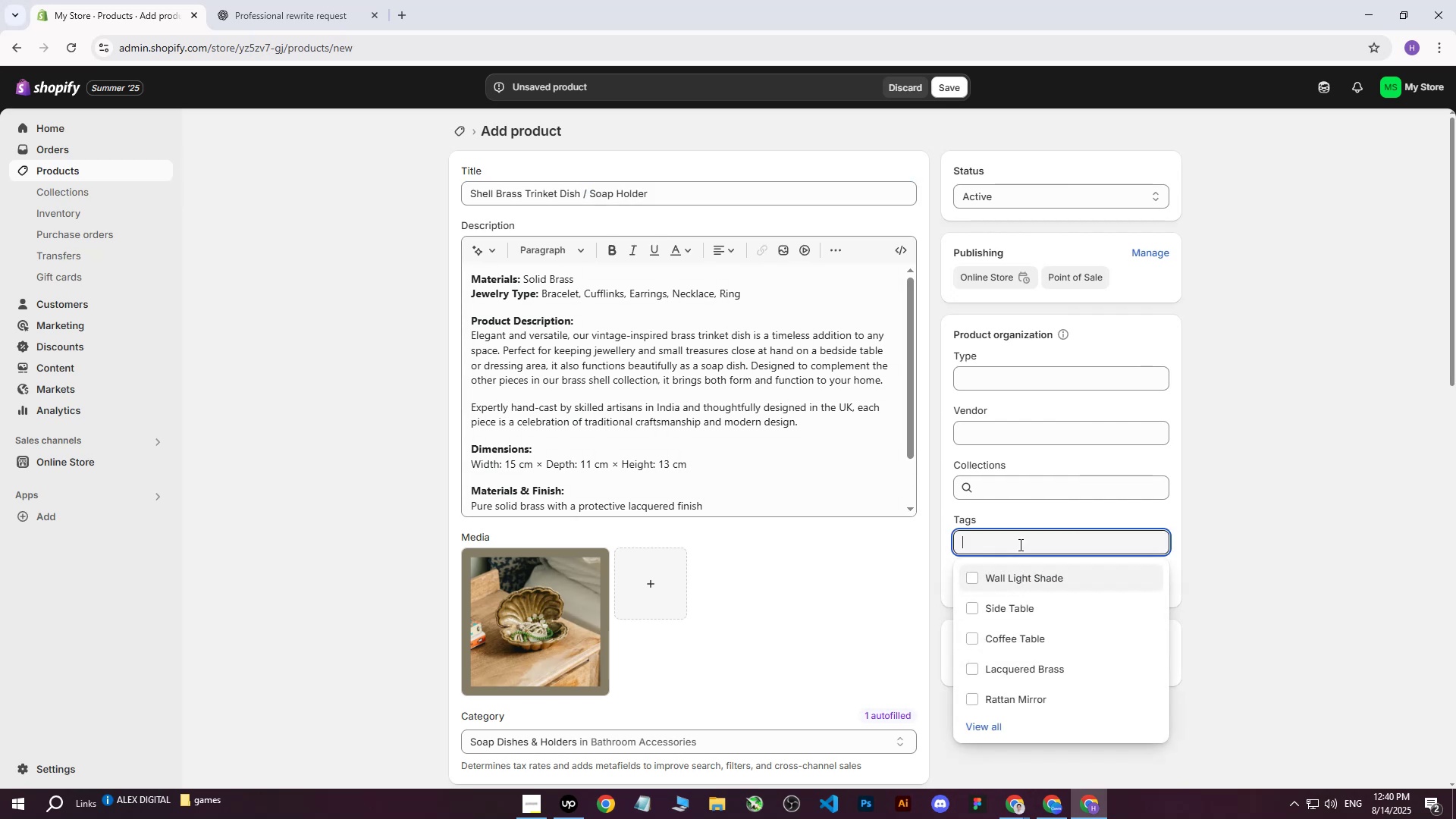 
key(Control+ControlLeft)
 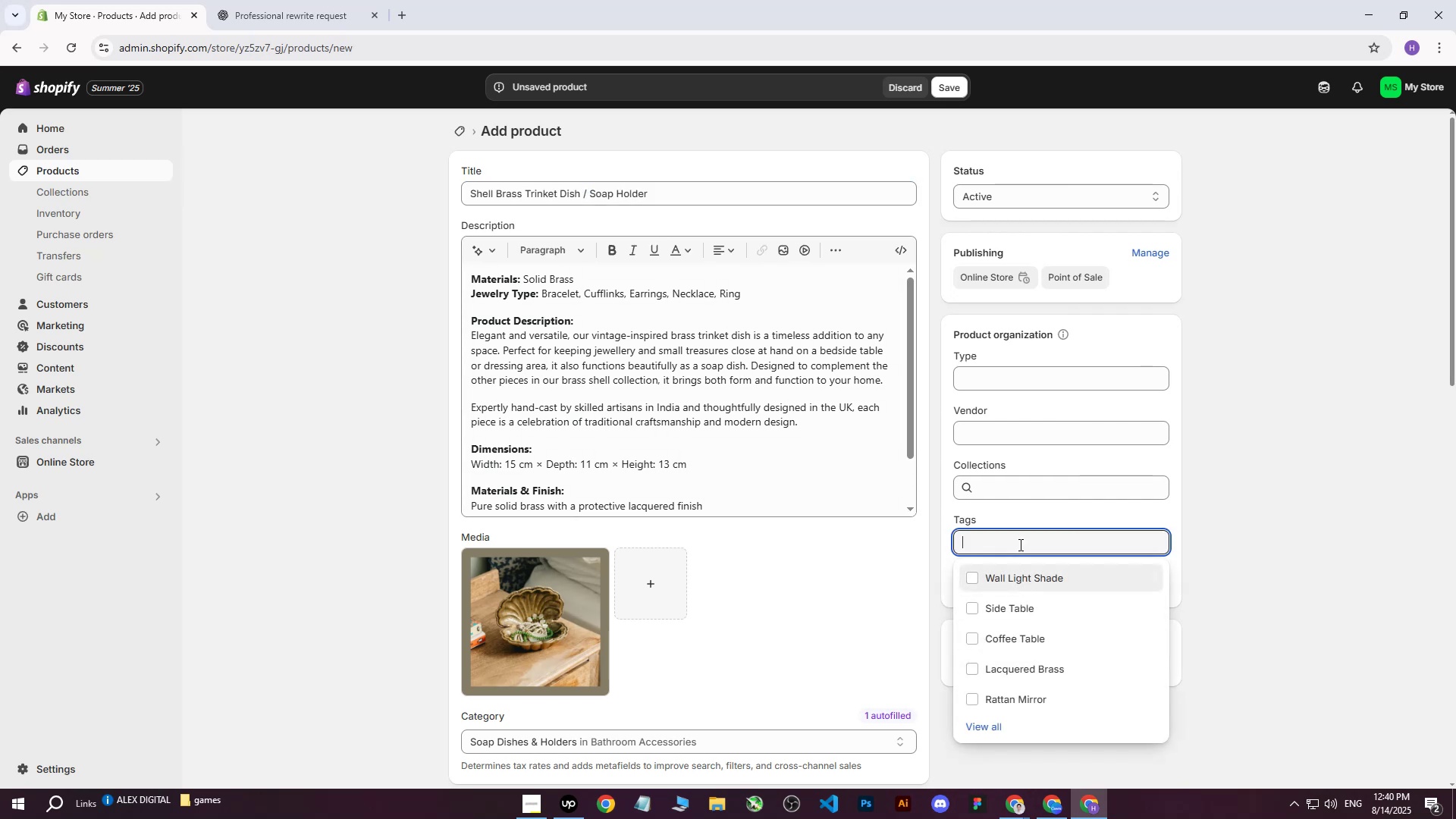 
key(Control+V)
 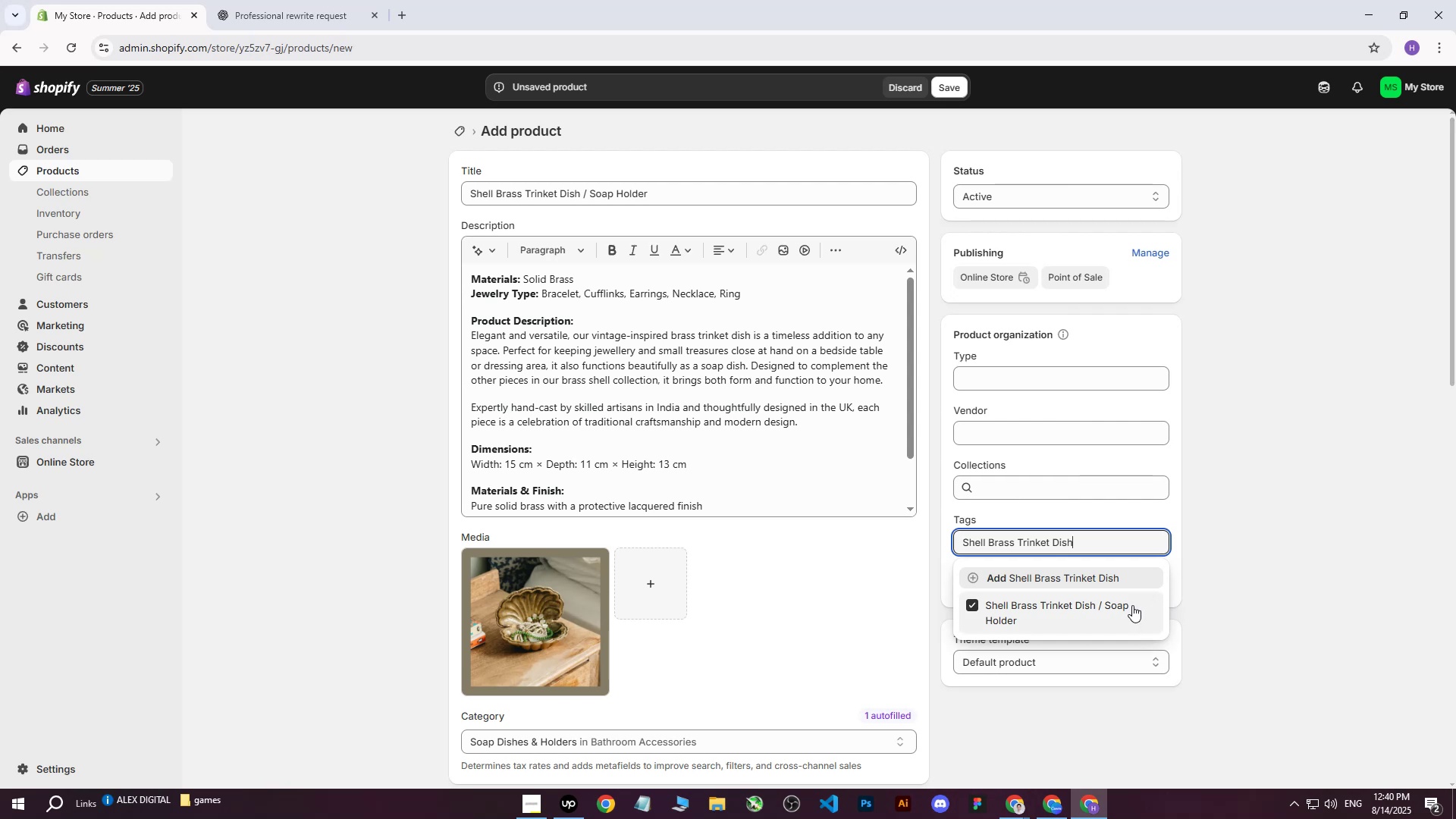 
double_click([1128, 610])
 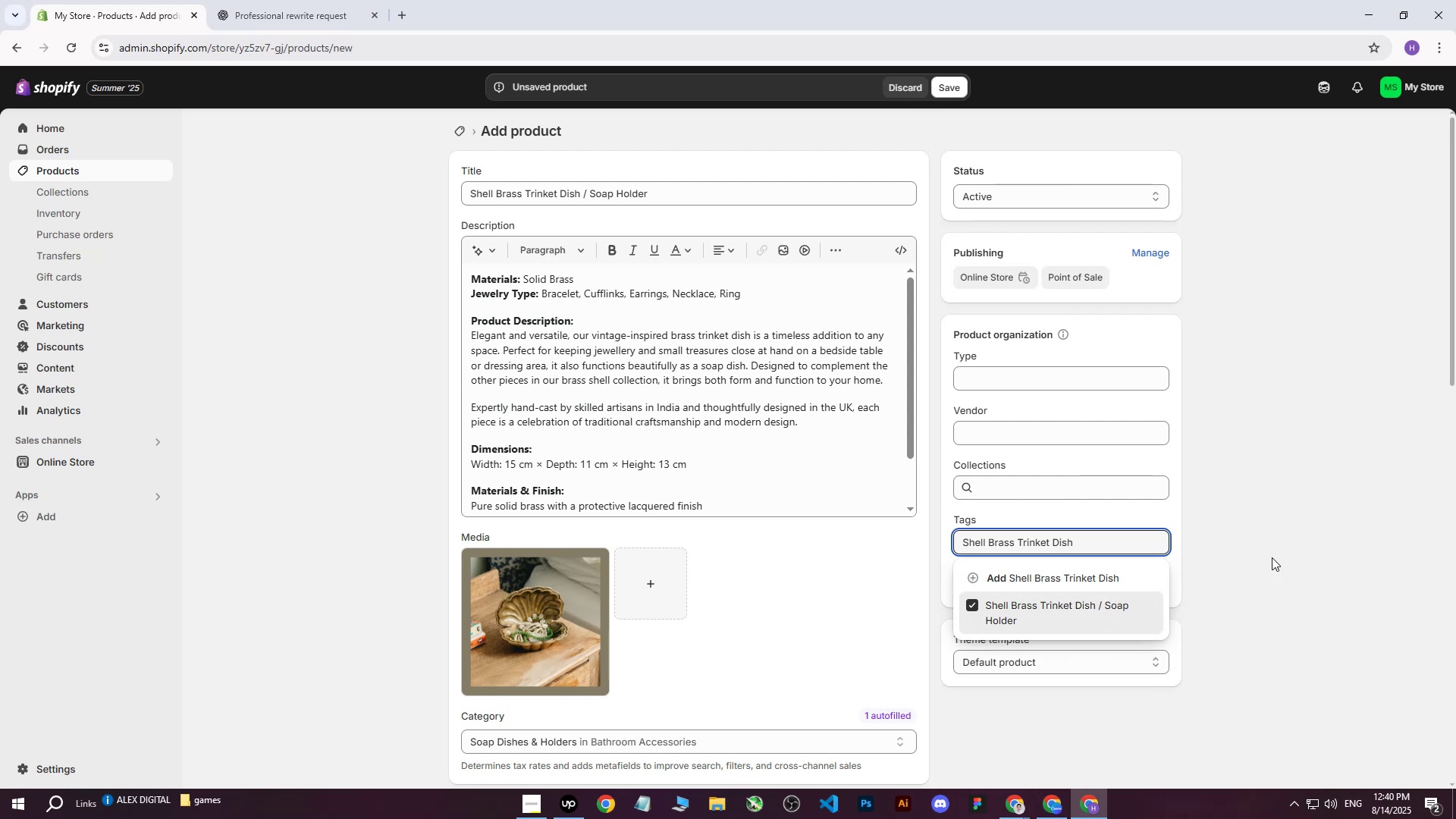 
triple_click([1294, 541])
 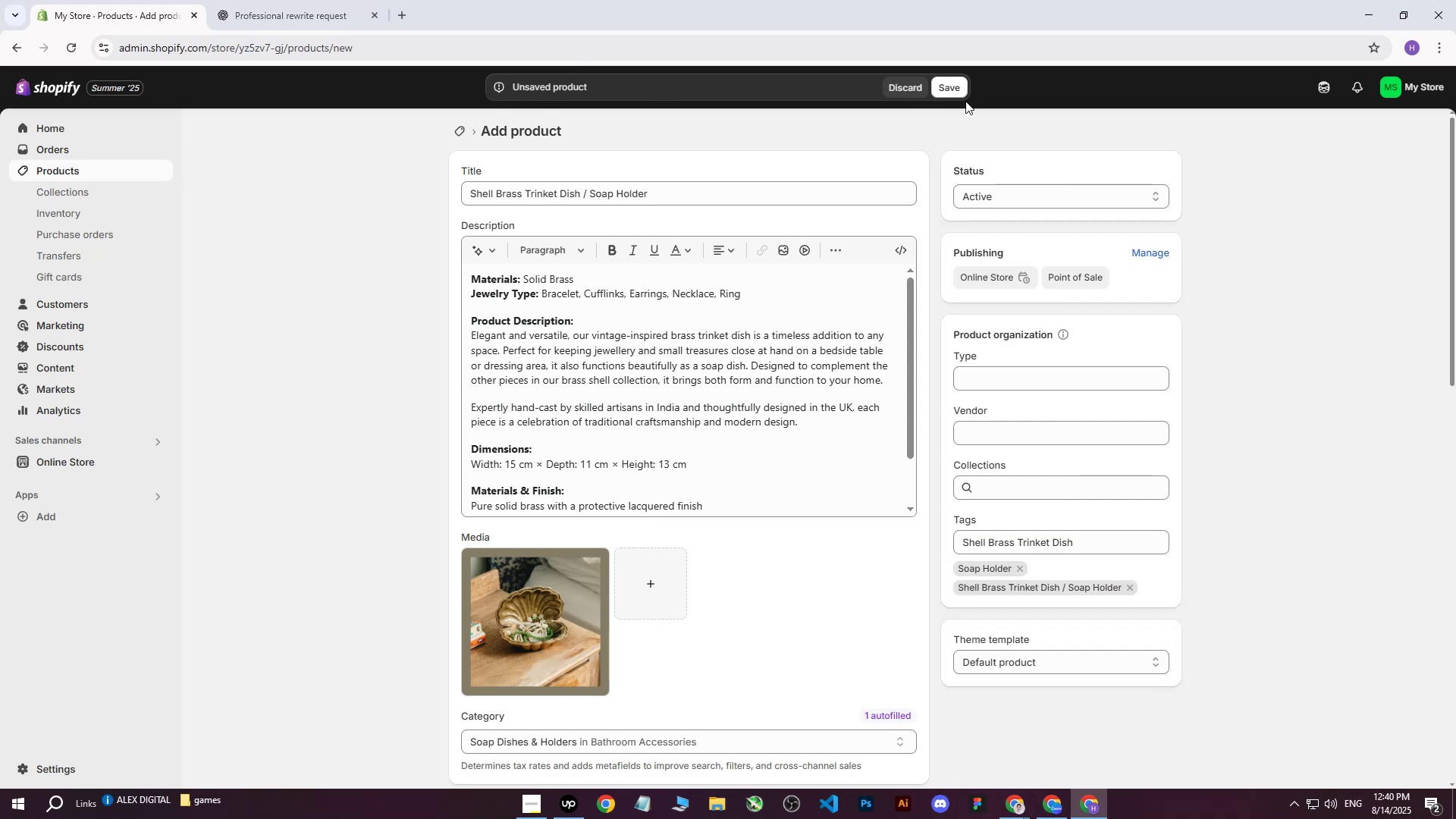 
left_click([954, 91])
 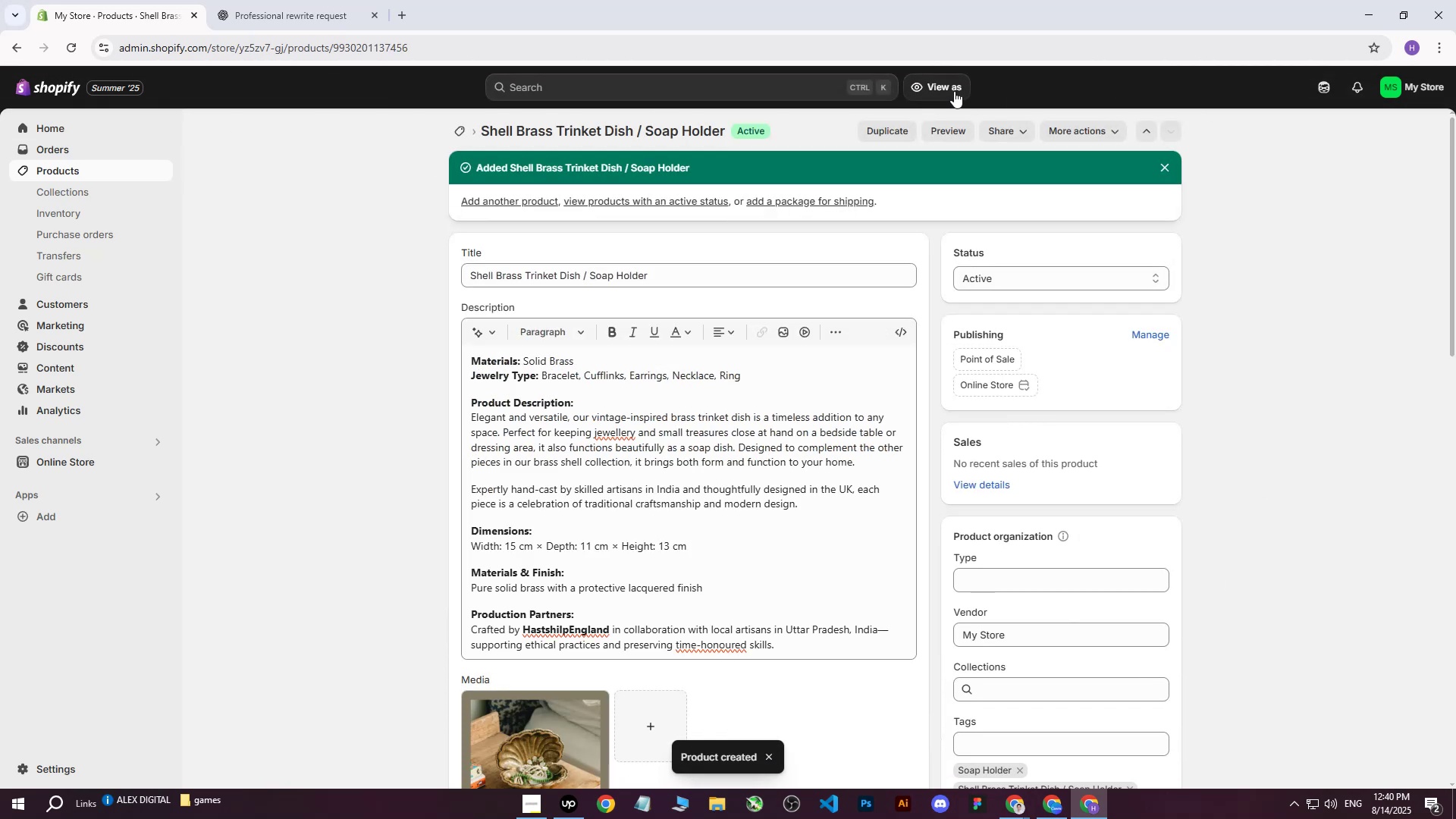 
wait(8.37)
 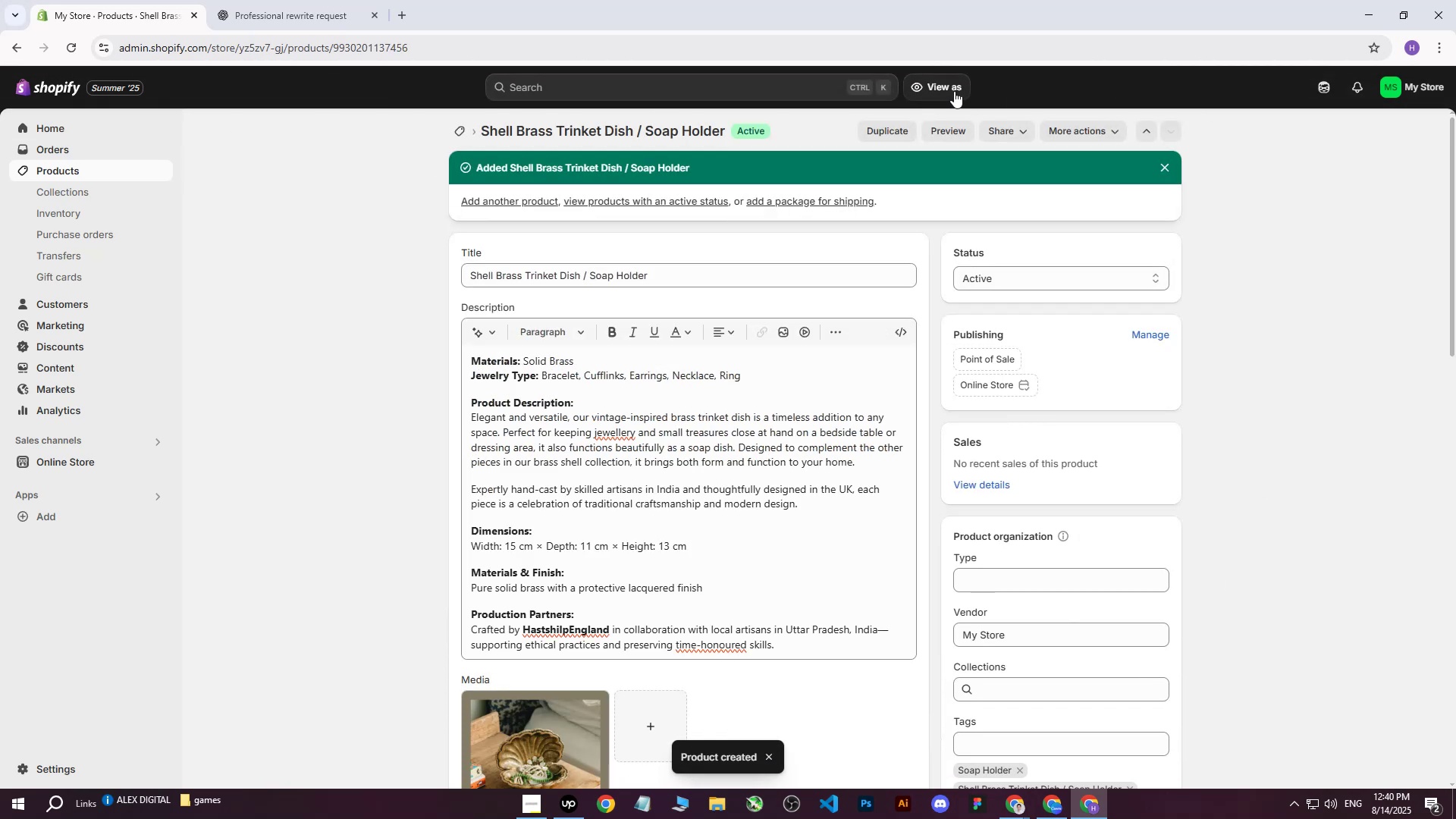 
double_click([970, 758])
 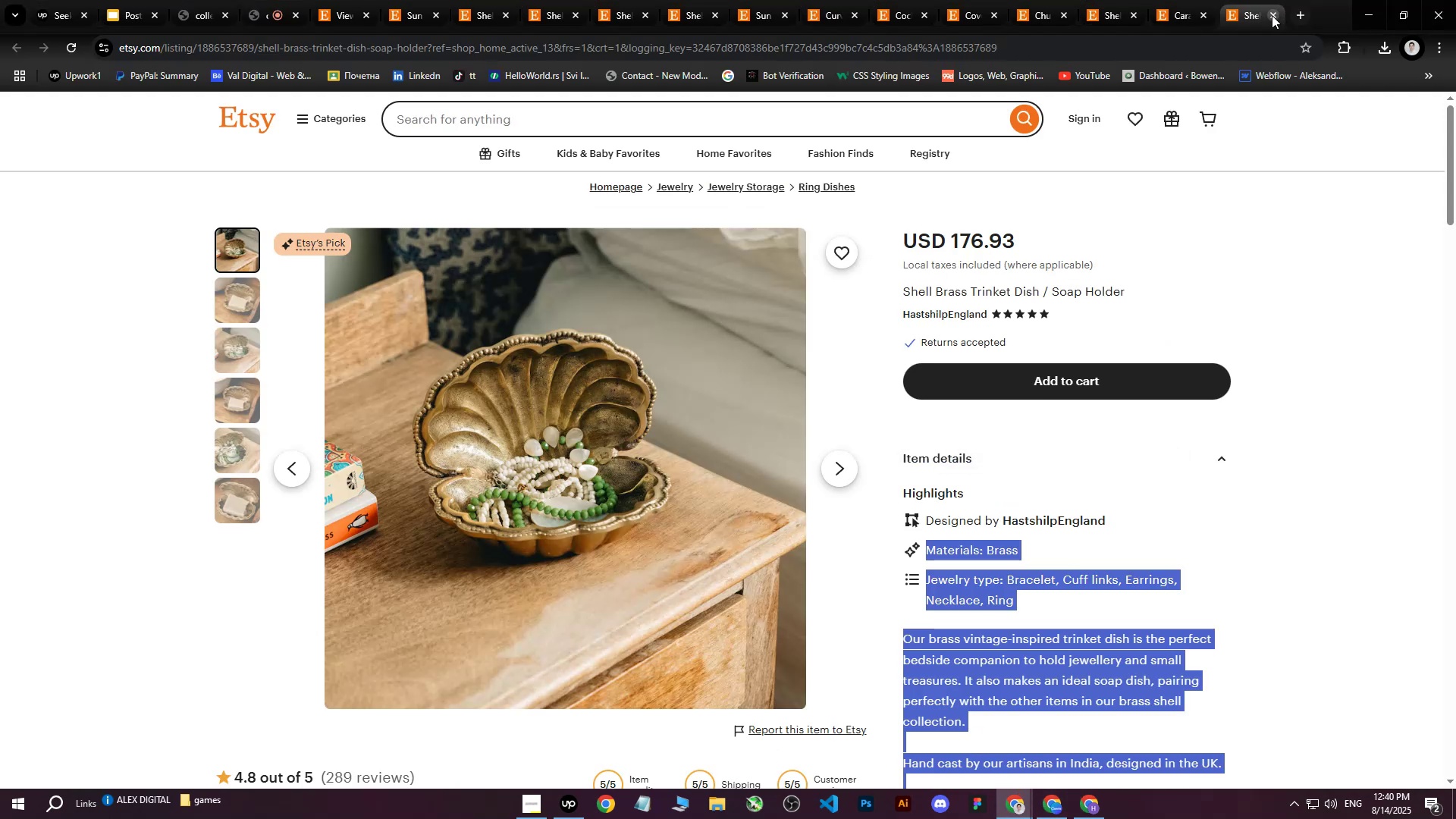 
left_click([1272, 15])
 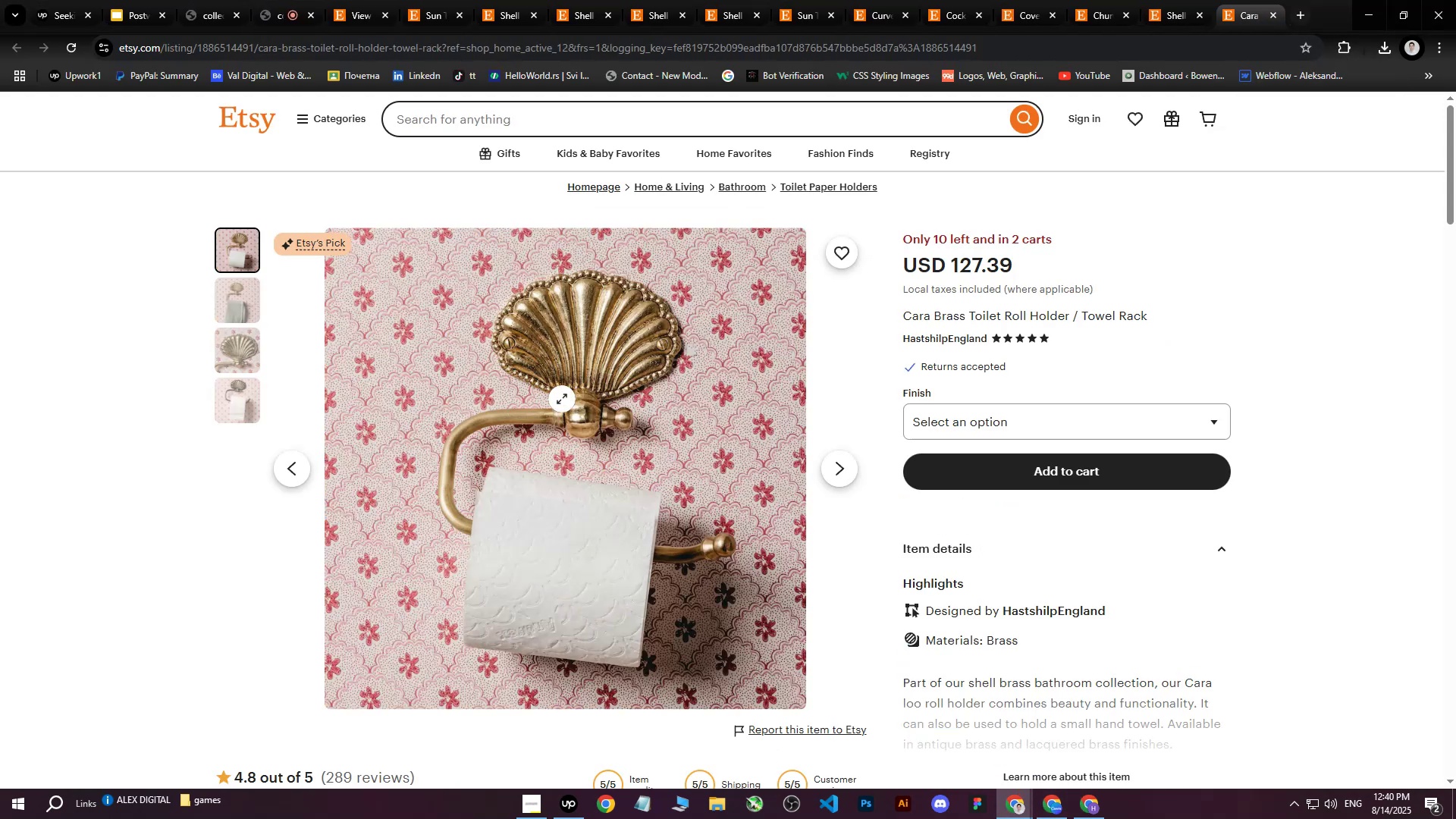 
right_click([562, 399])
 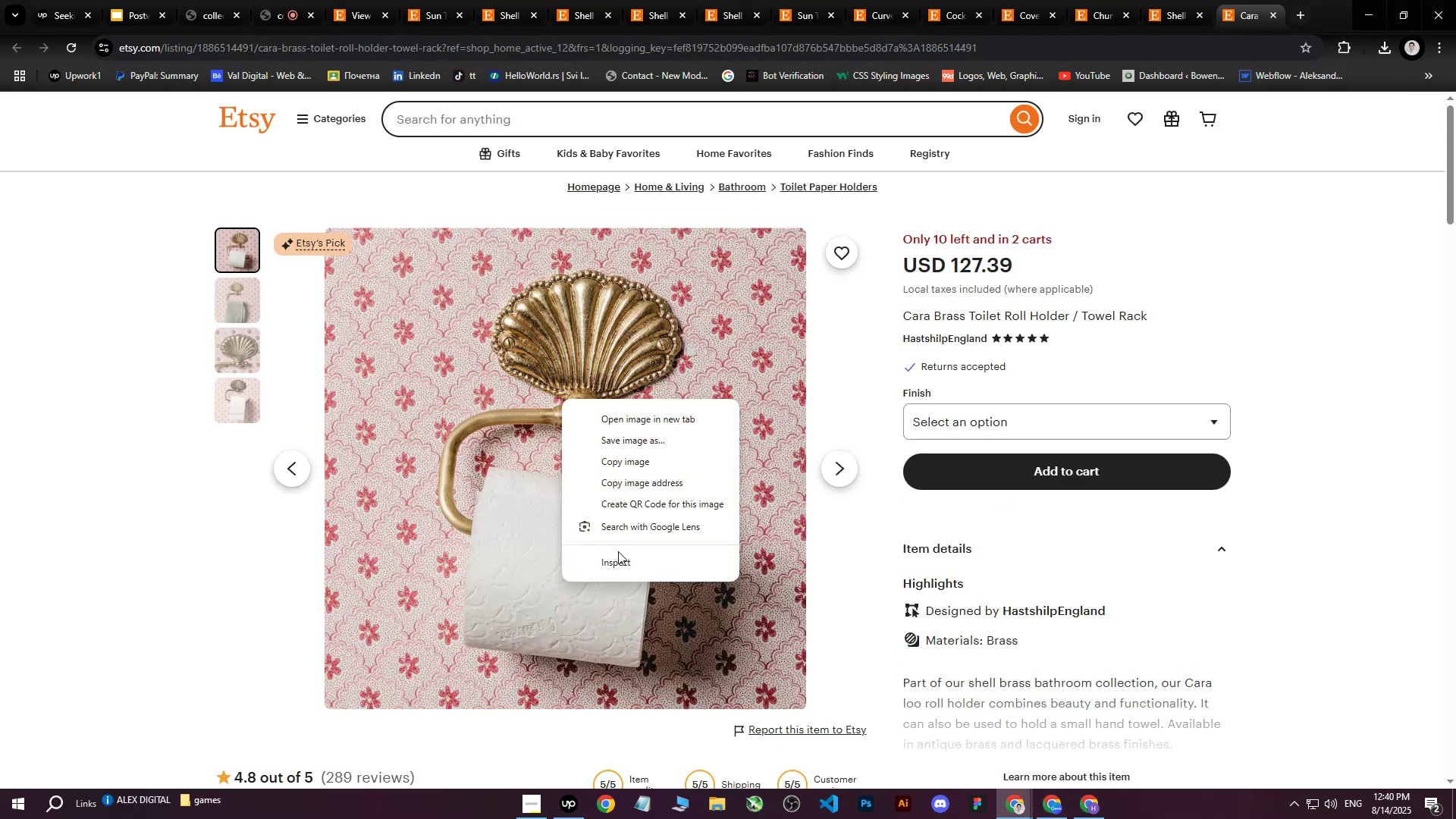 
left_click([618, 556])
 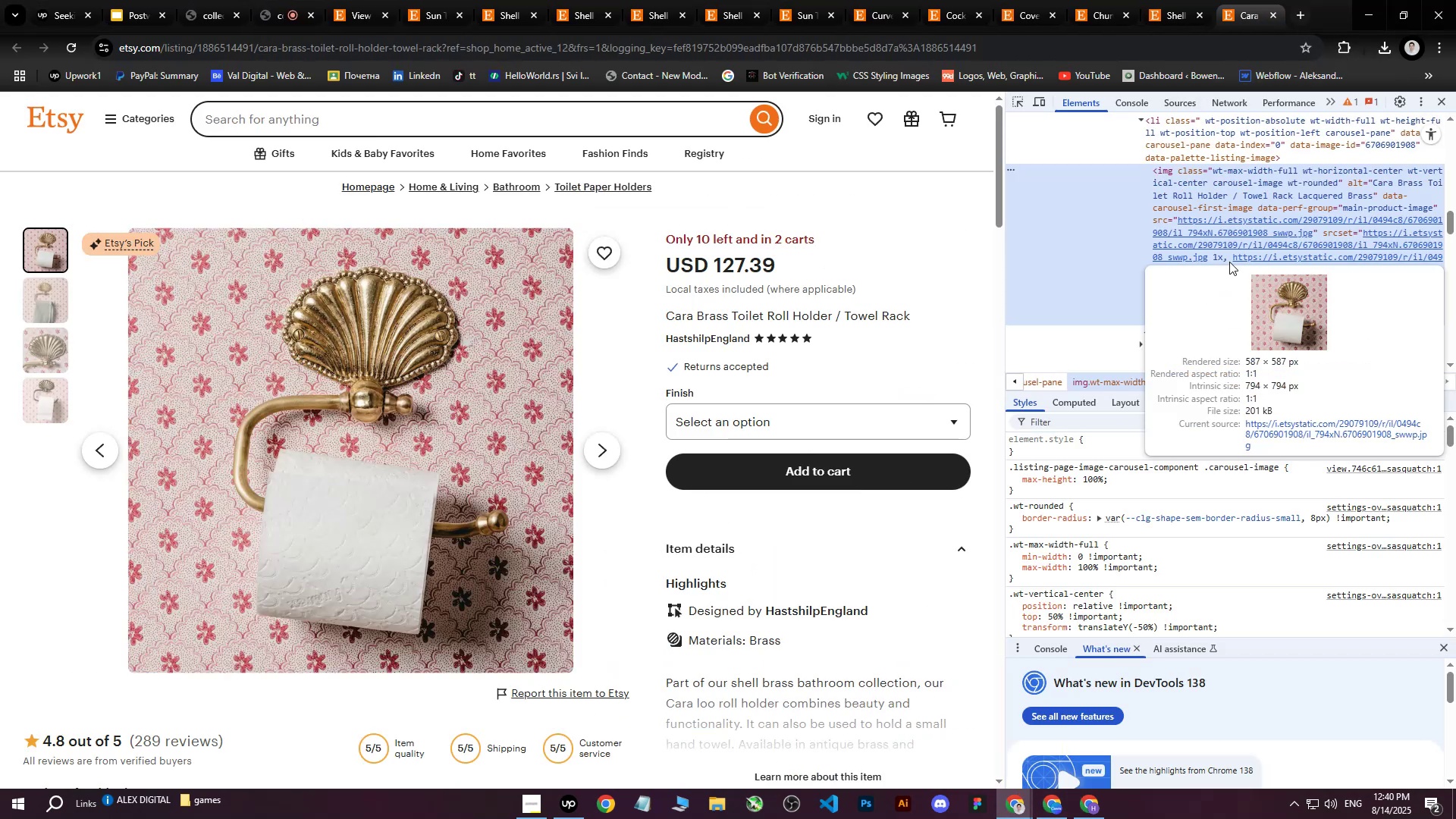 
left_click([1239, 243])
 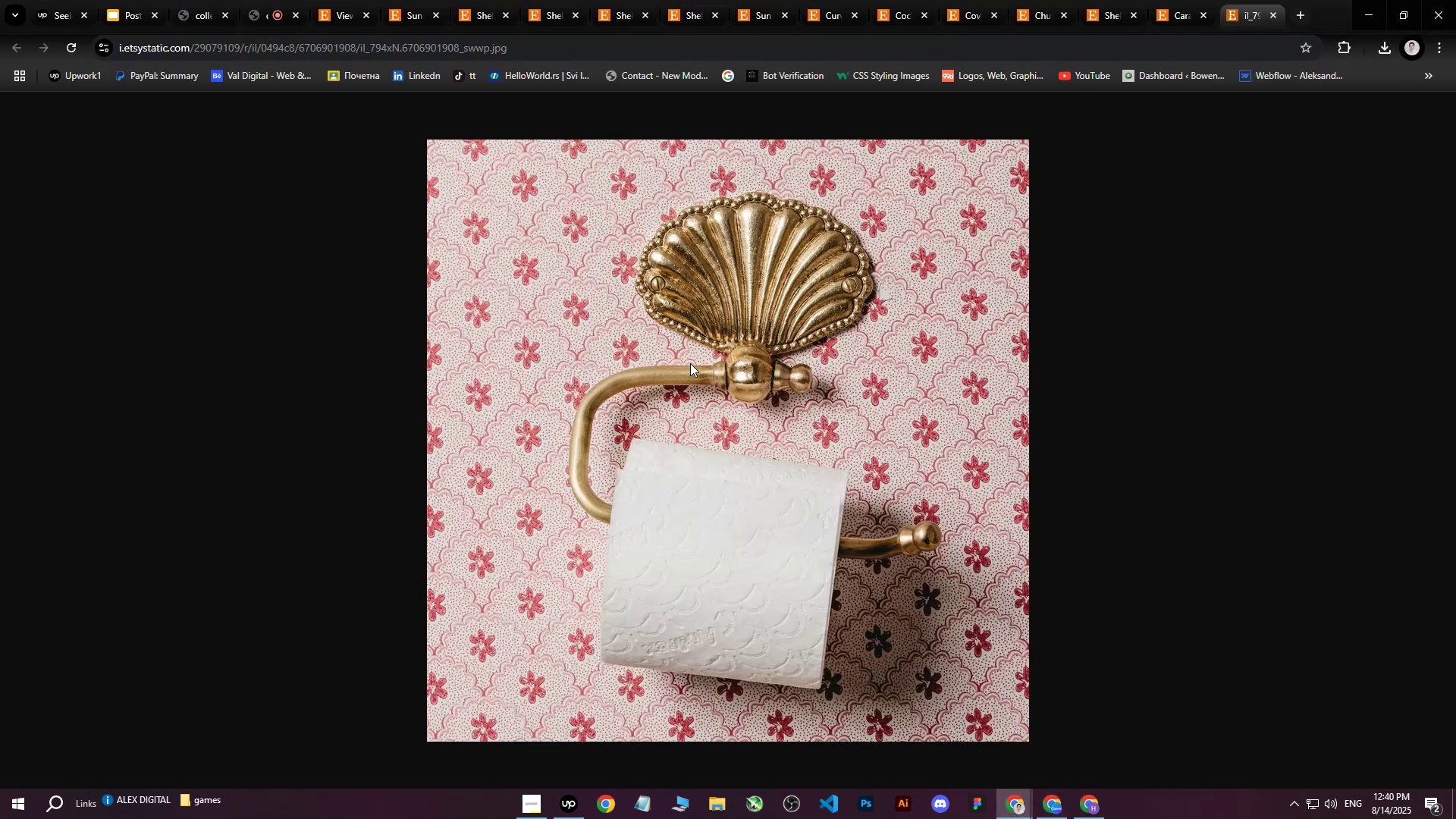 
left_click([732, 405])
 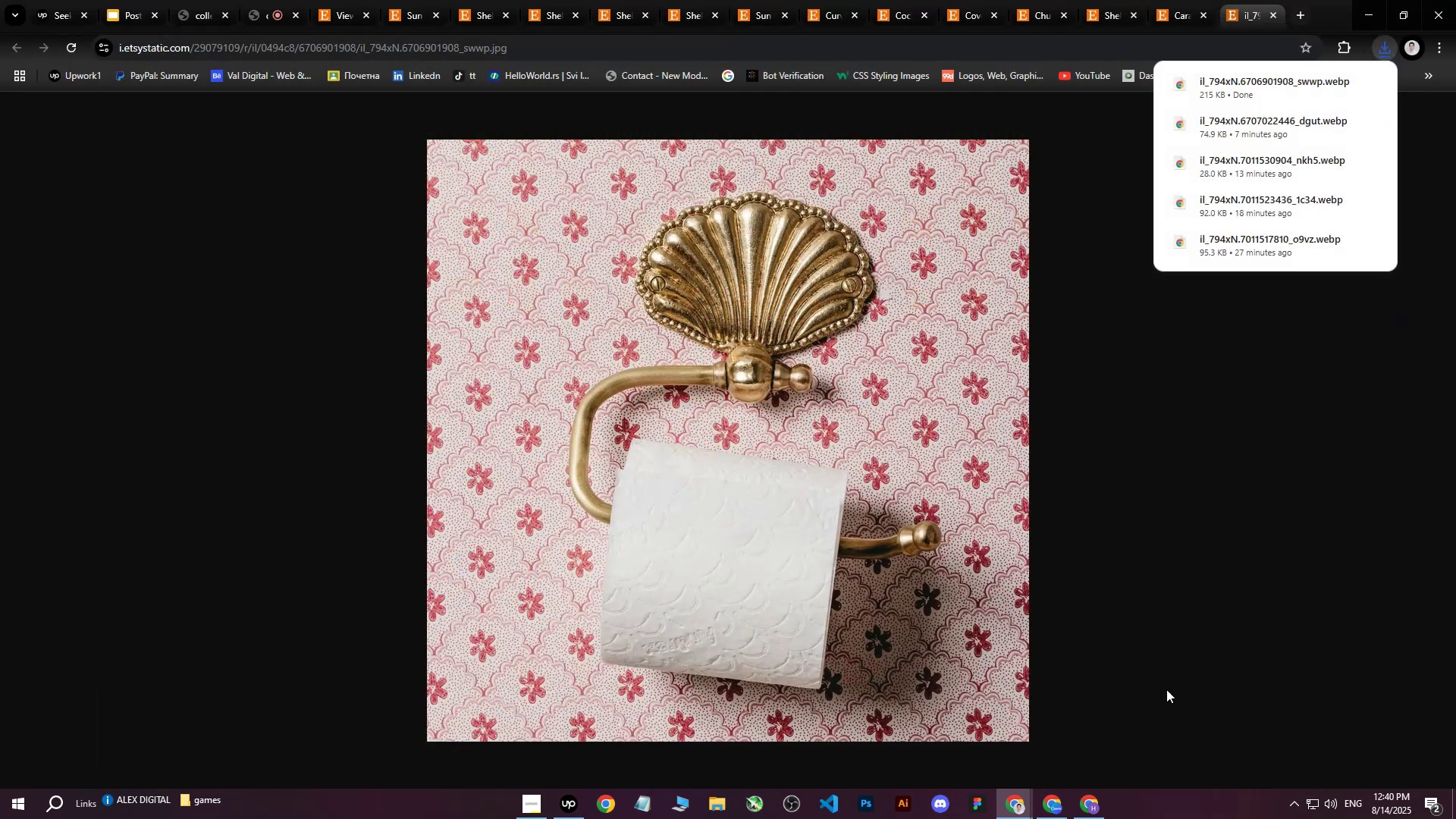 
left_click([1269, 15])
 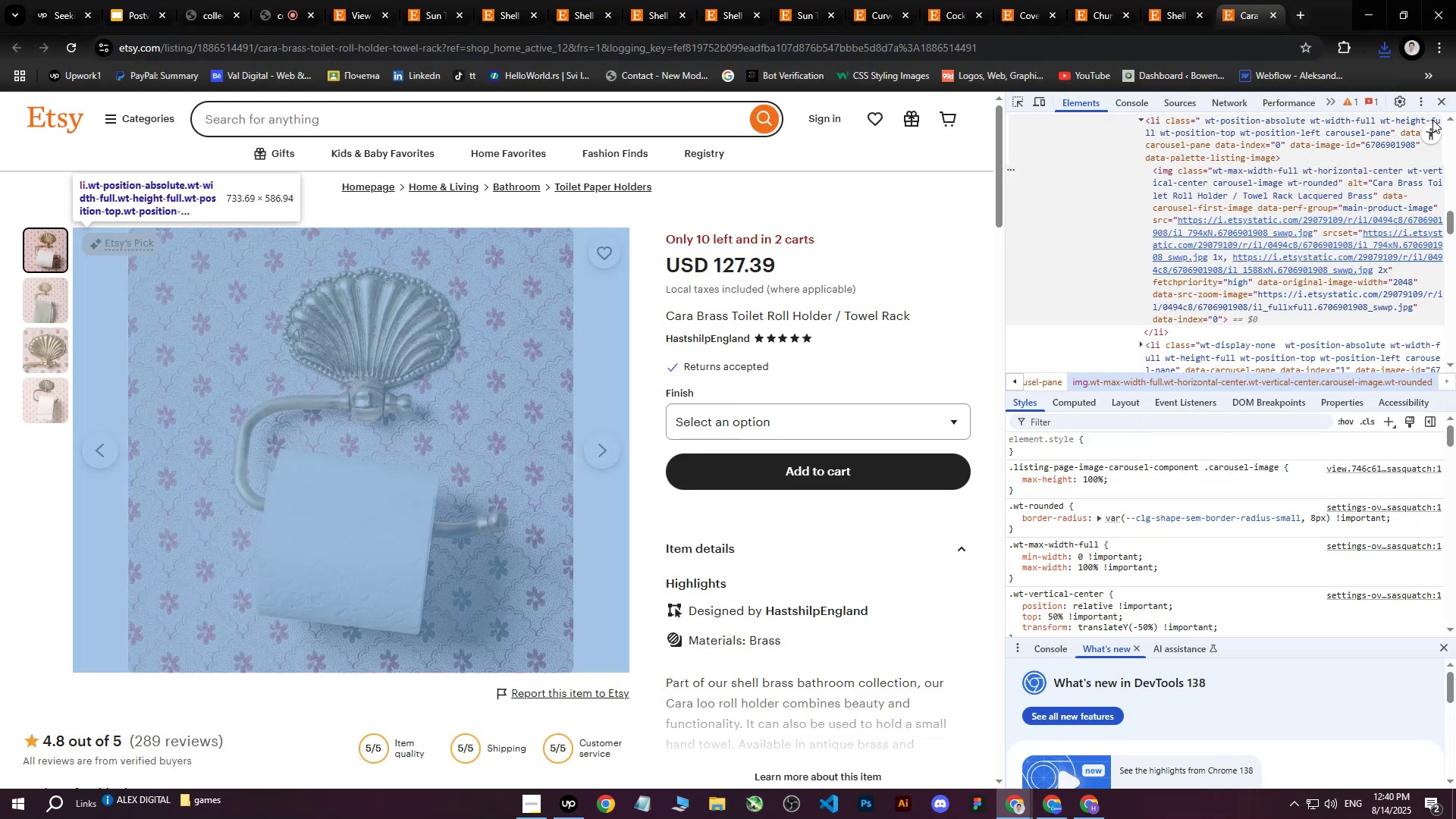 
left_click([1436, 104])
 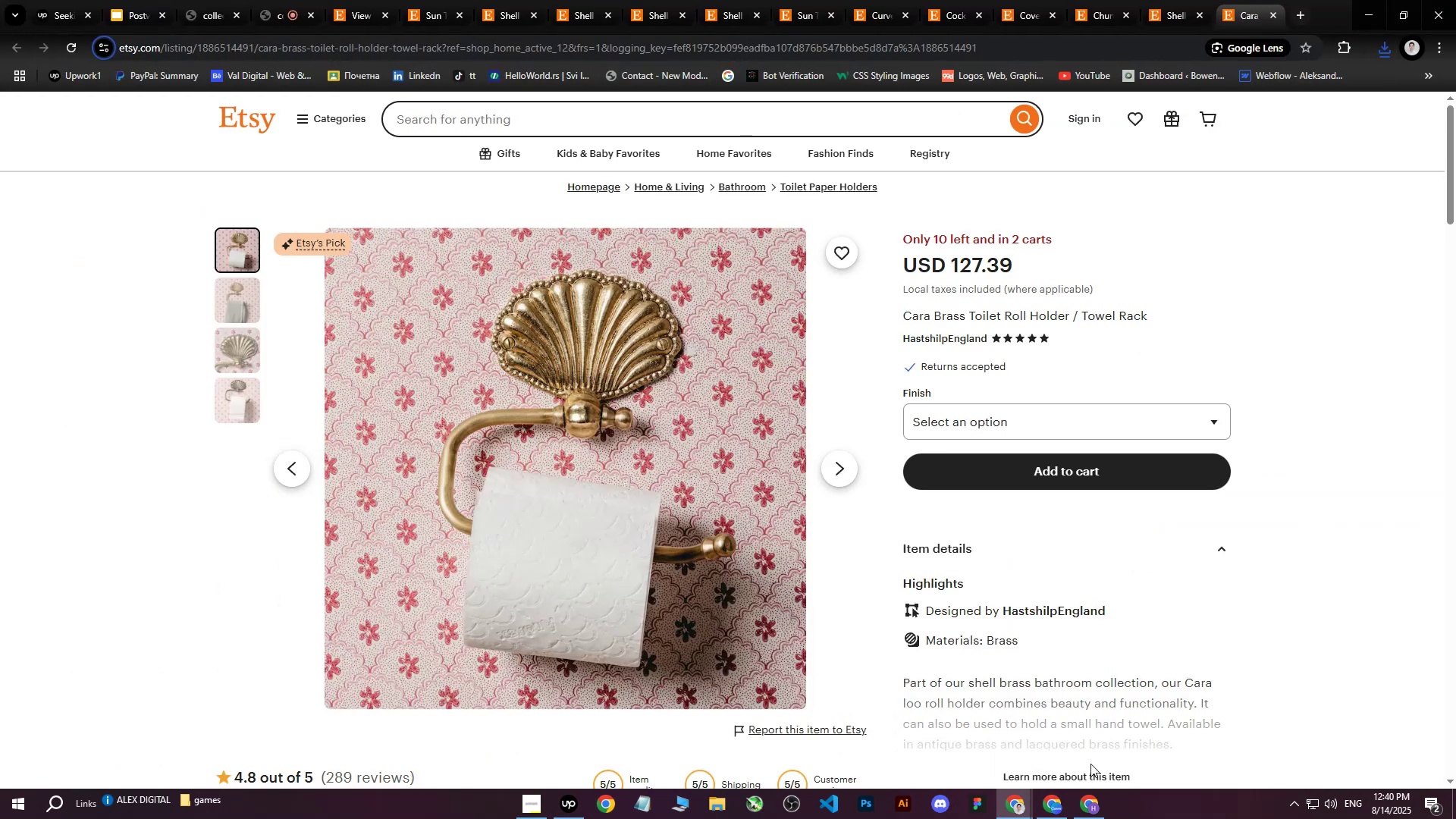 
left_click([1093, 804])
 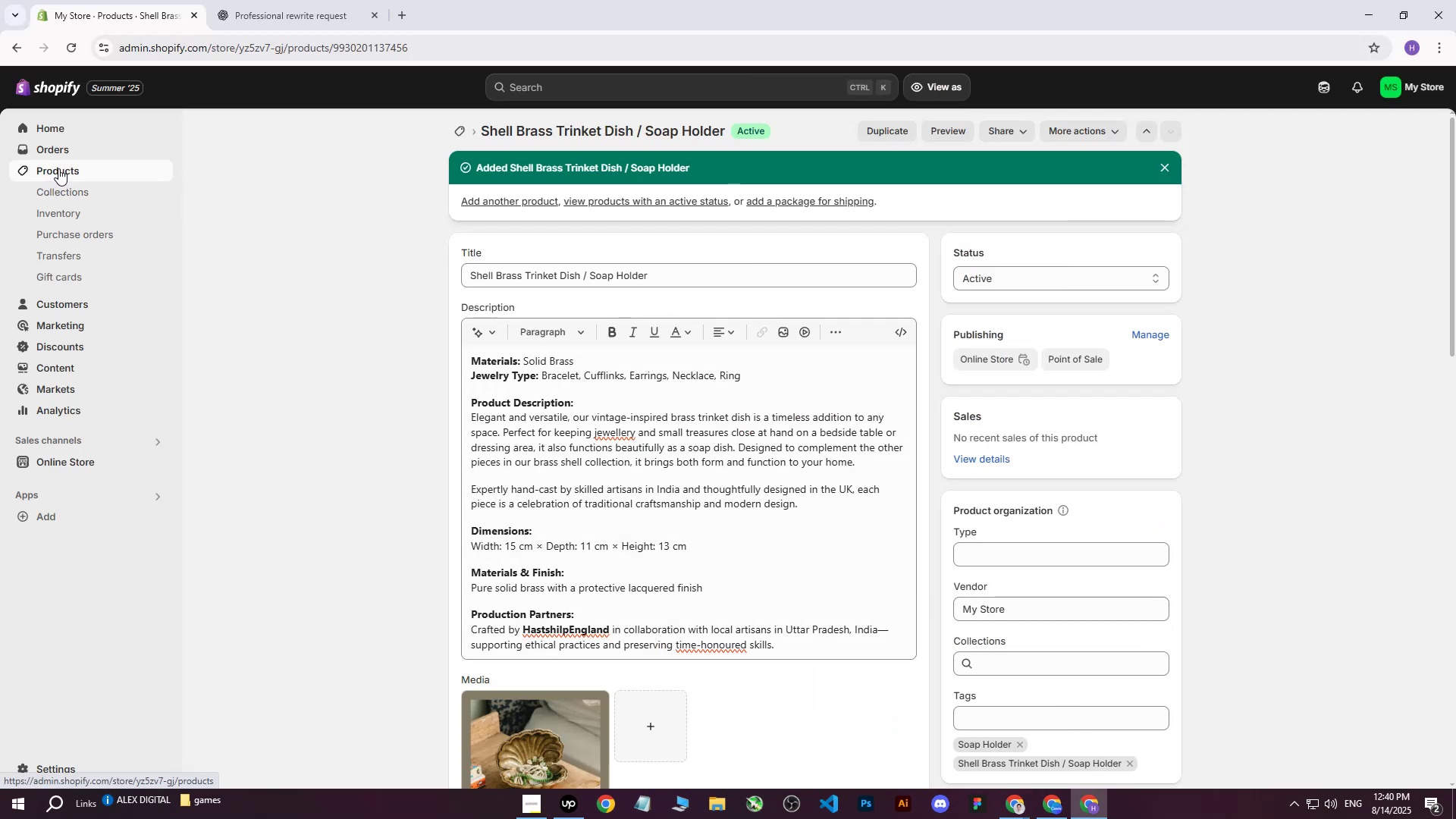 
left_click([66, 168])
 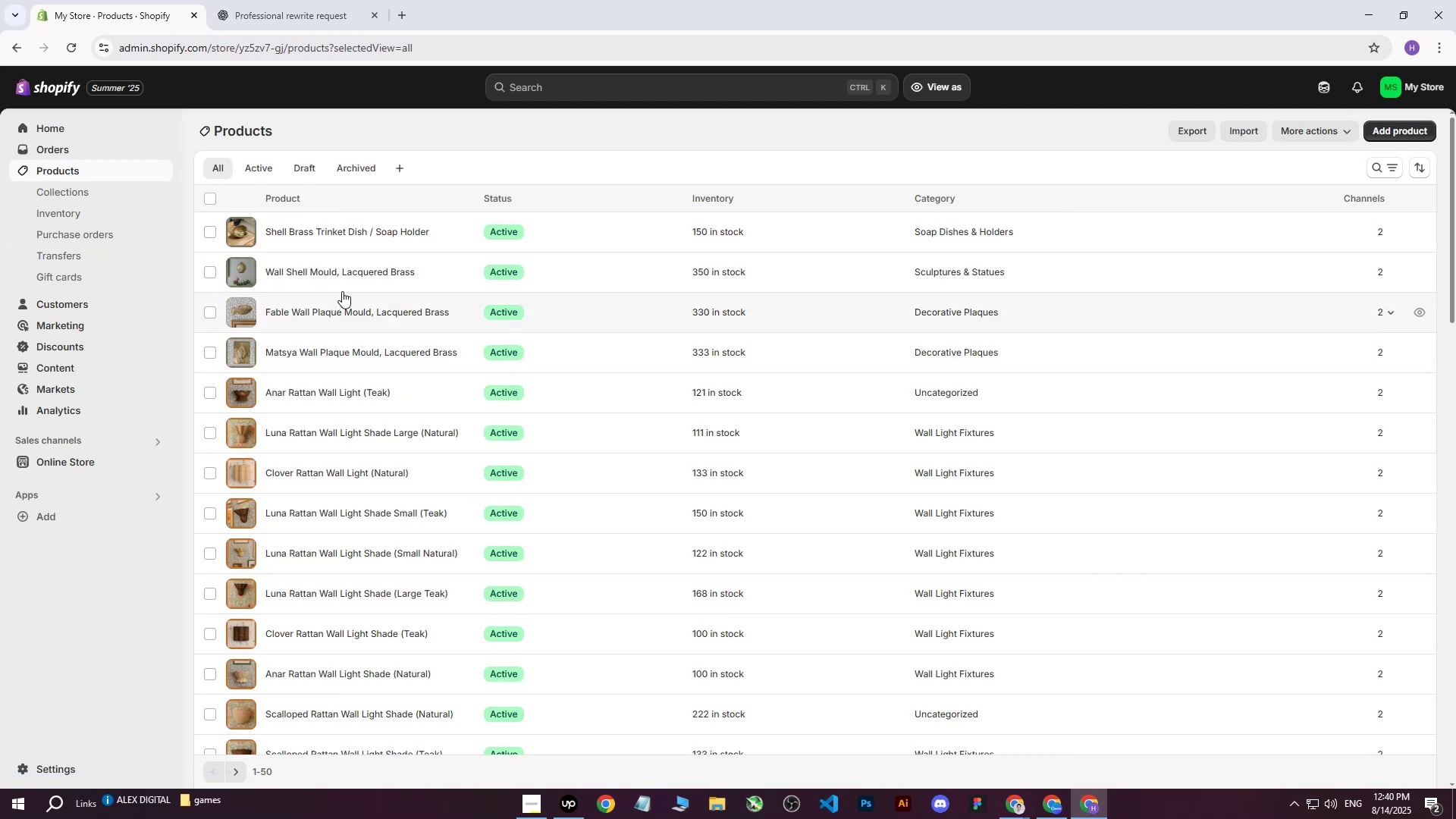 
wait(5.28)
 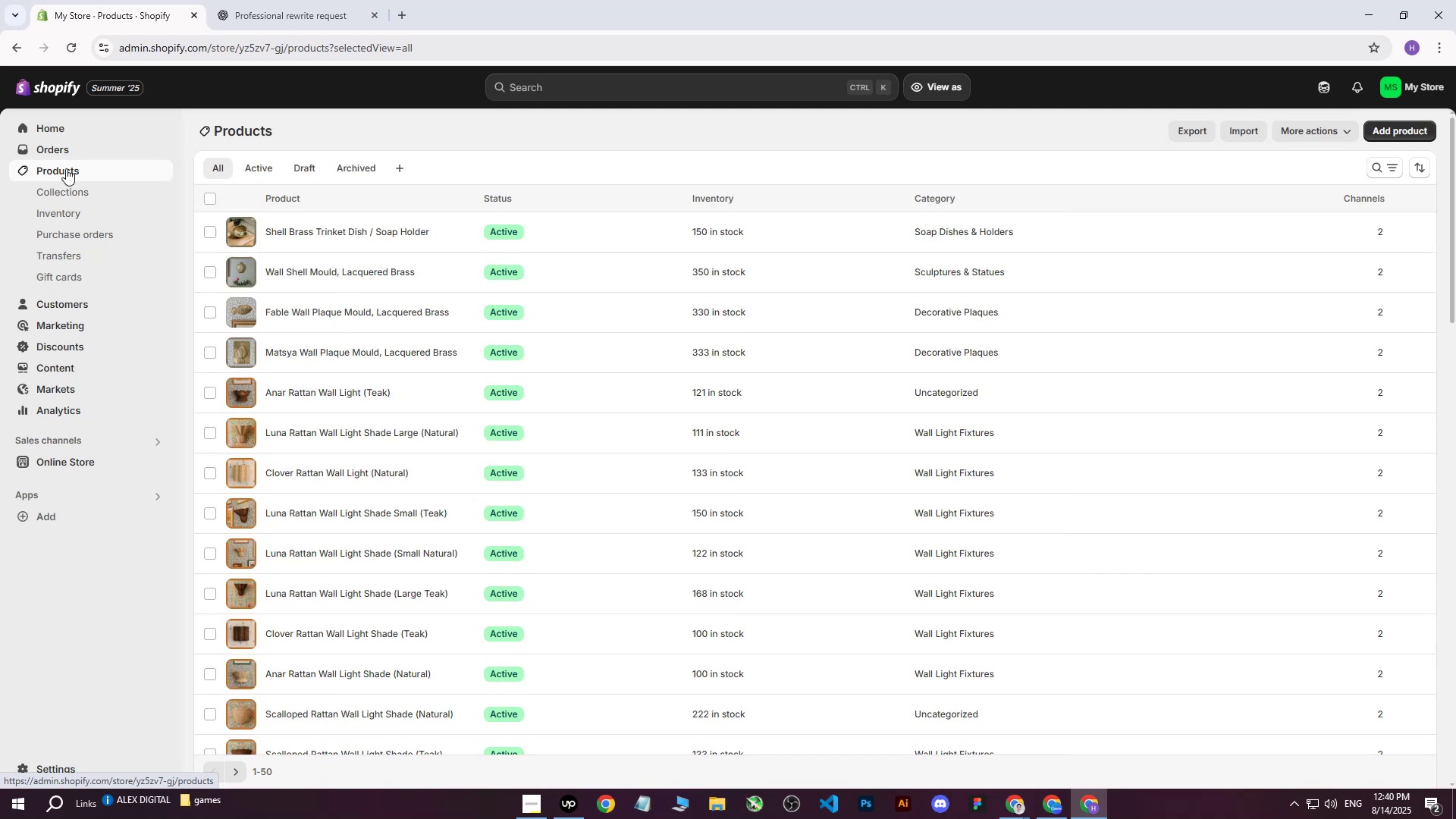 
left_click([1416, 124])
 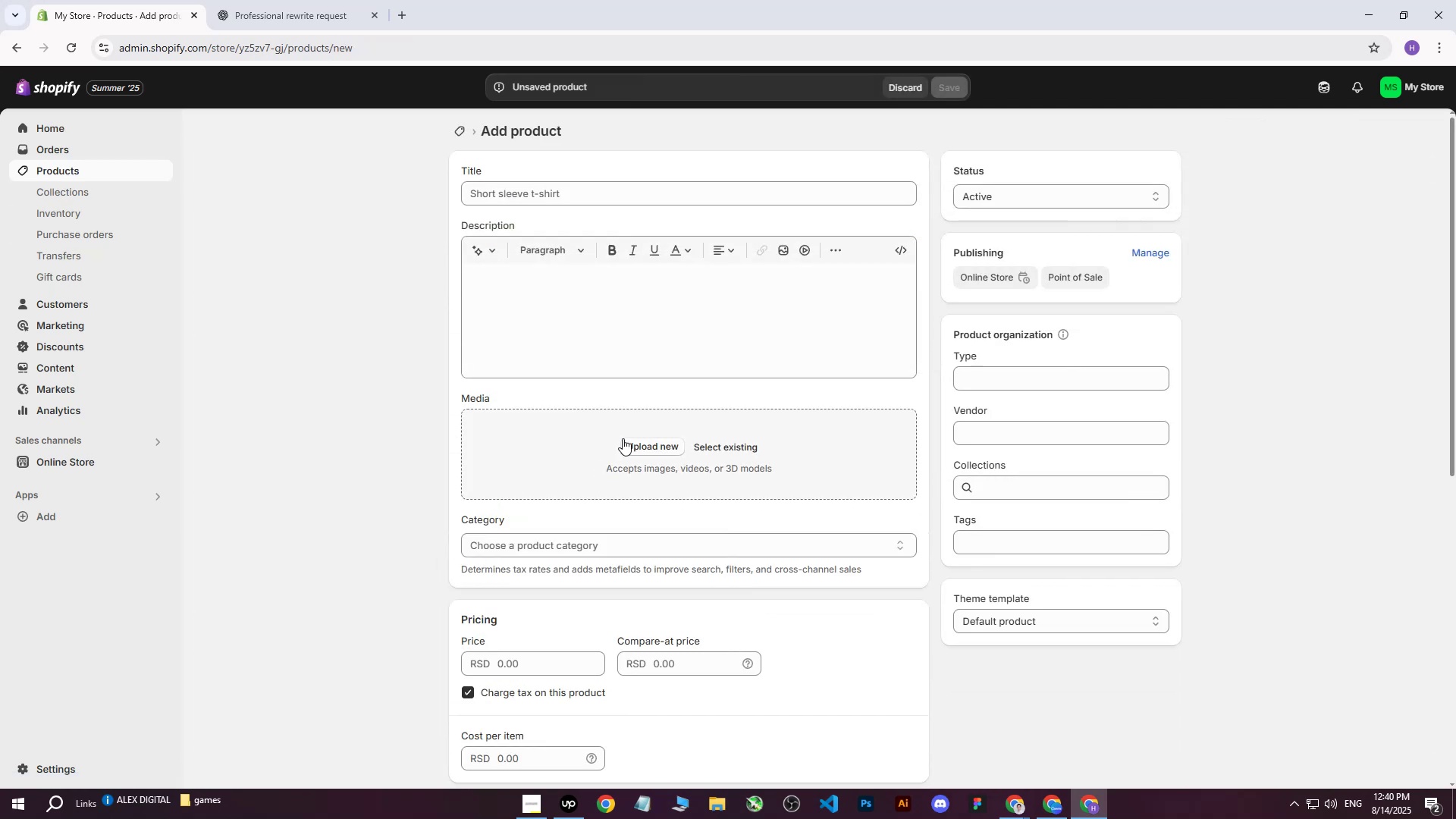 
left_click([625, 448])
 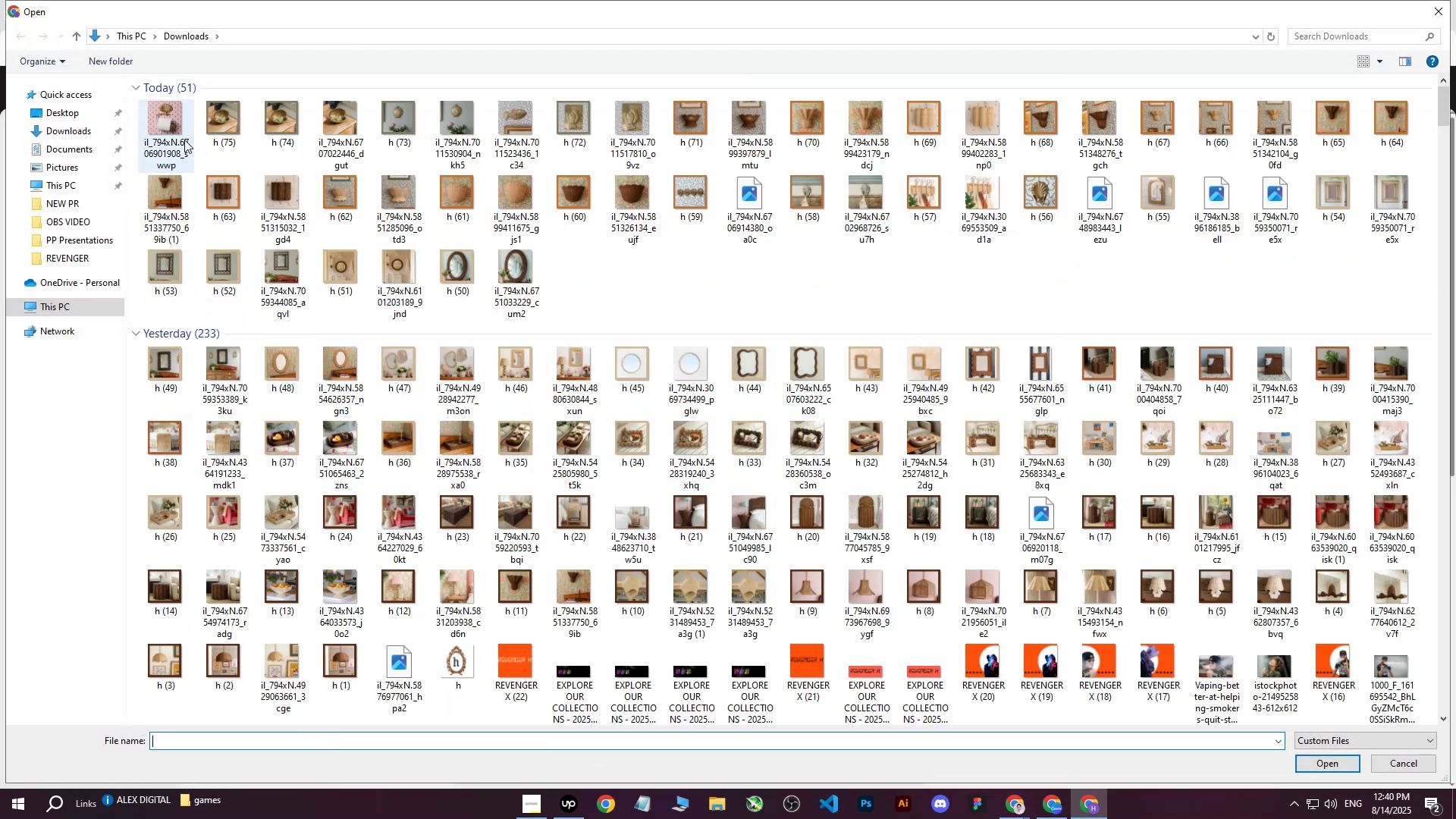 
left_click([169, 131])
 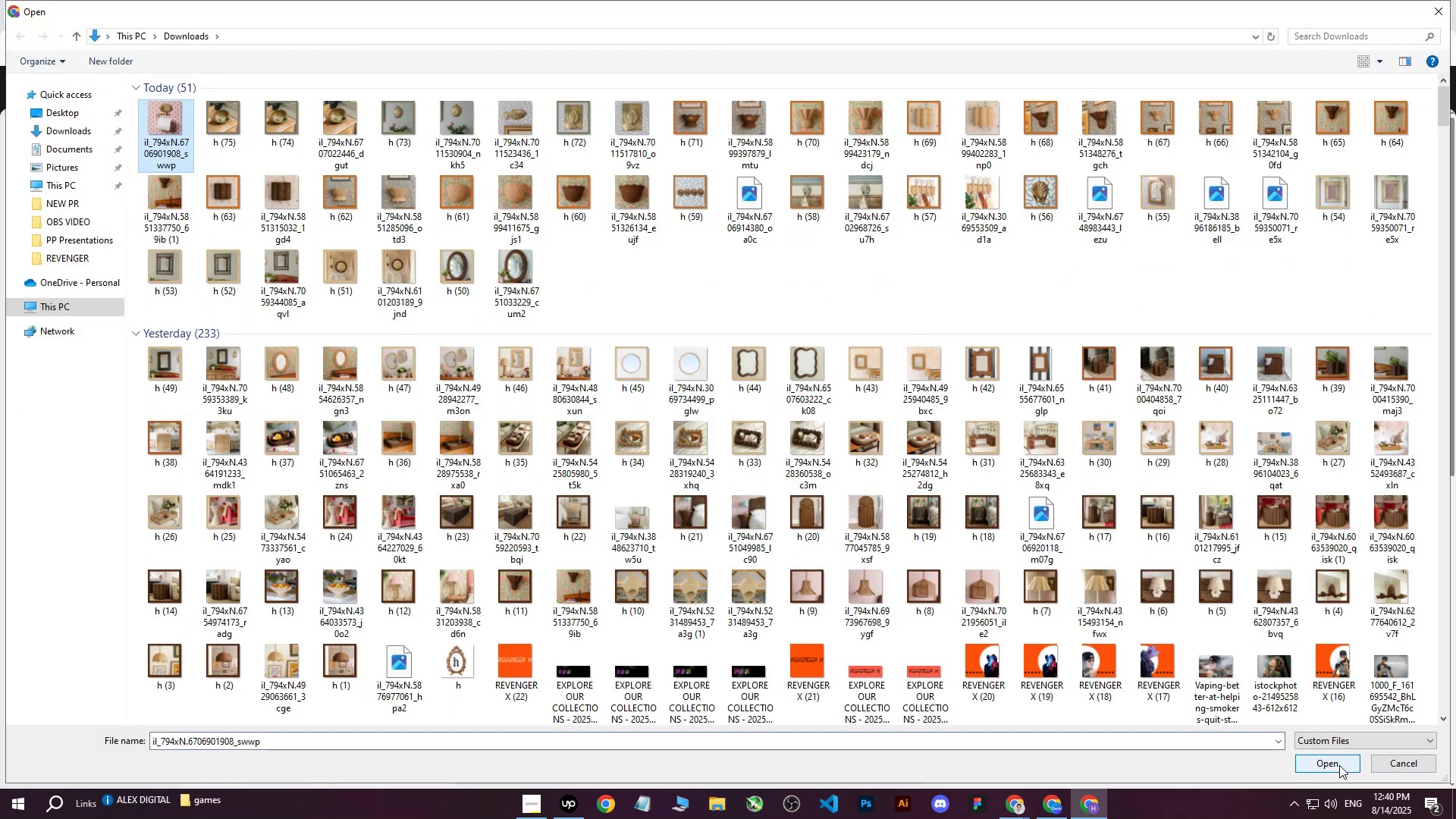 
left_click([1423, 768])
 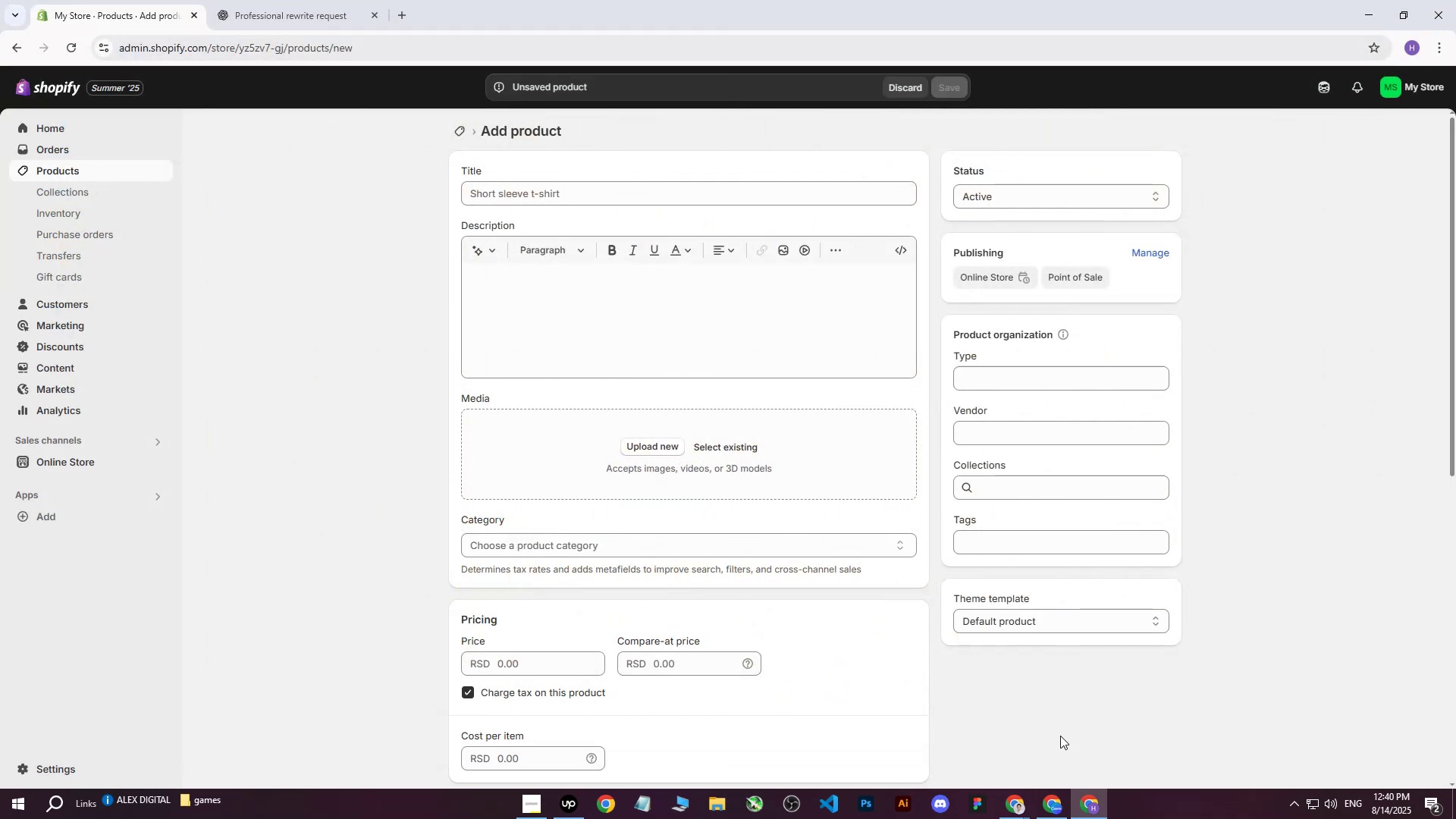 
left_click([1046, 805])
 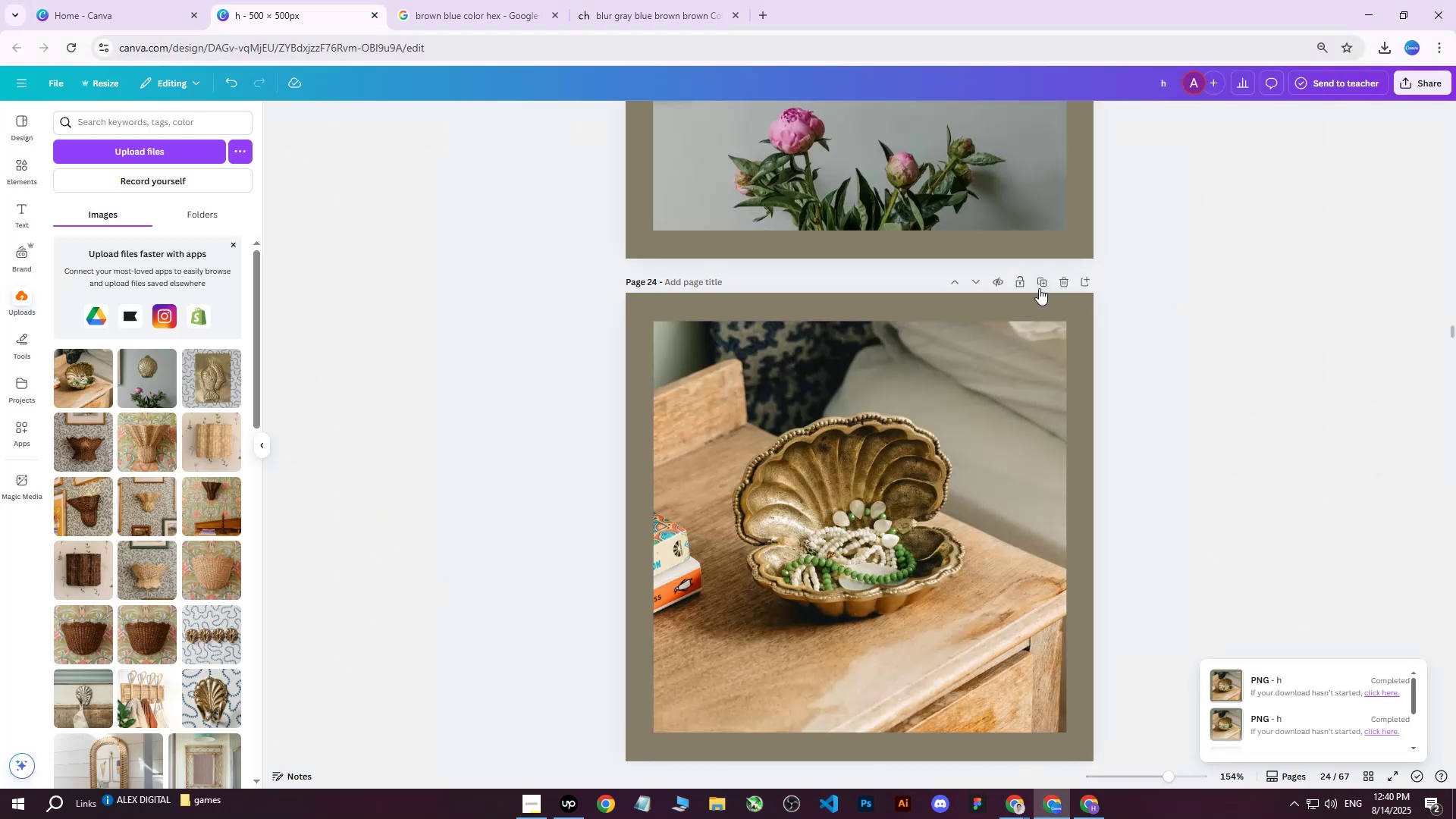 
left_click([1042, 284])
 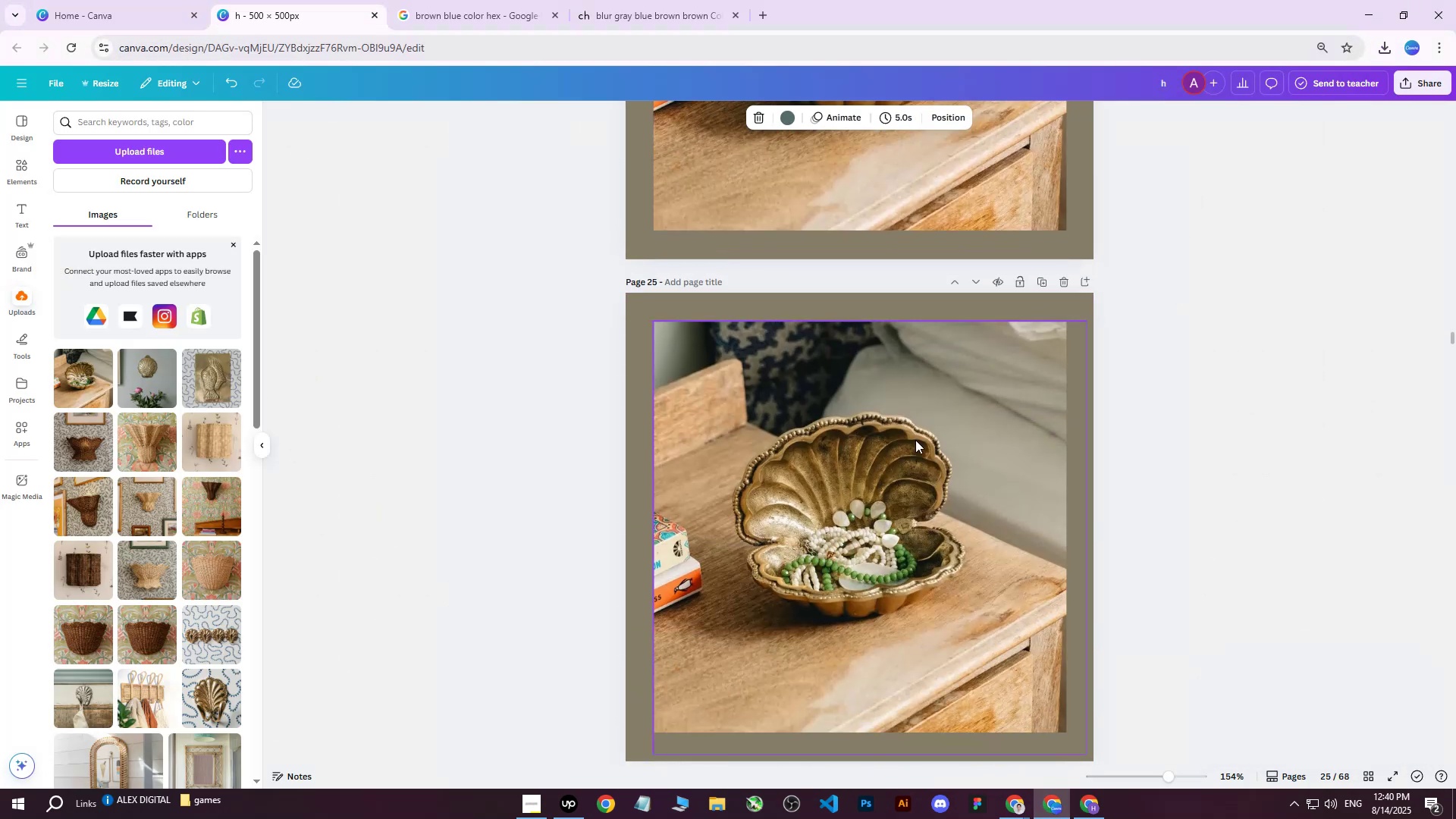 
left_click([888, 467])
 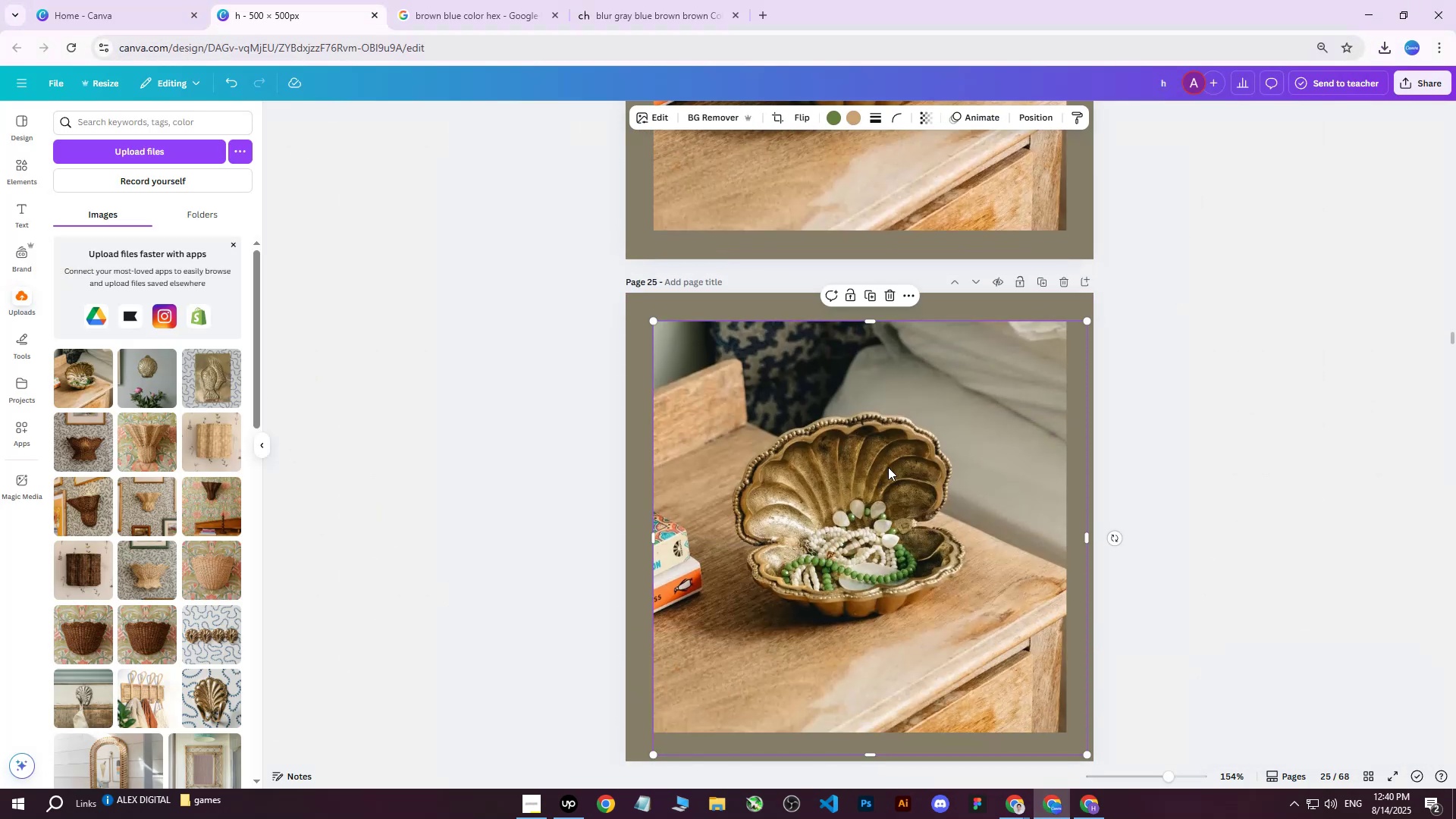 
left_click_drag(start_coordinate=[875, 477], to_coordinate=[882, 482])
 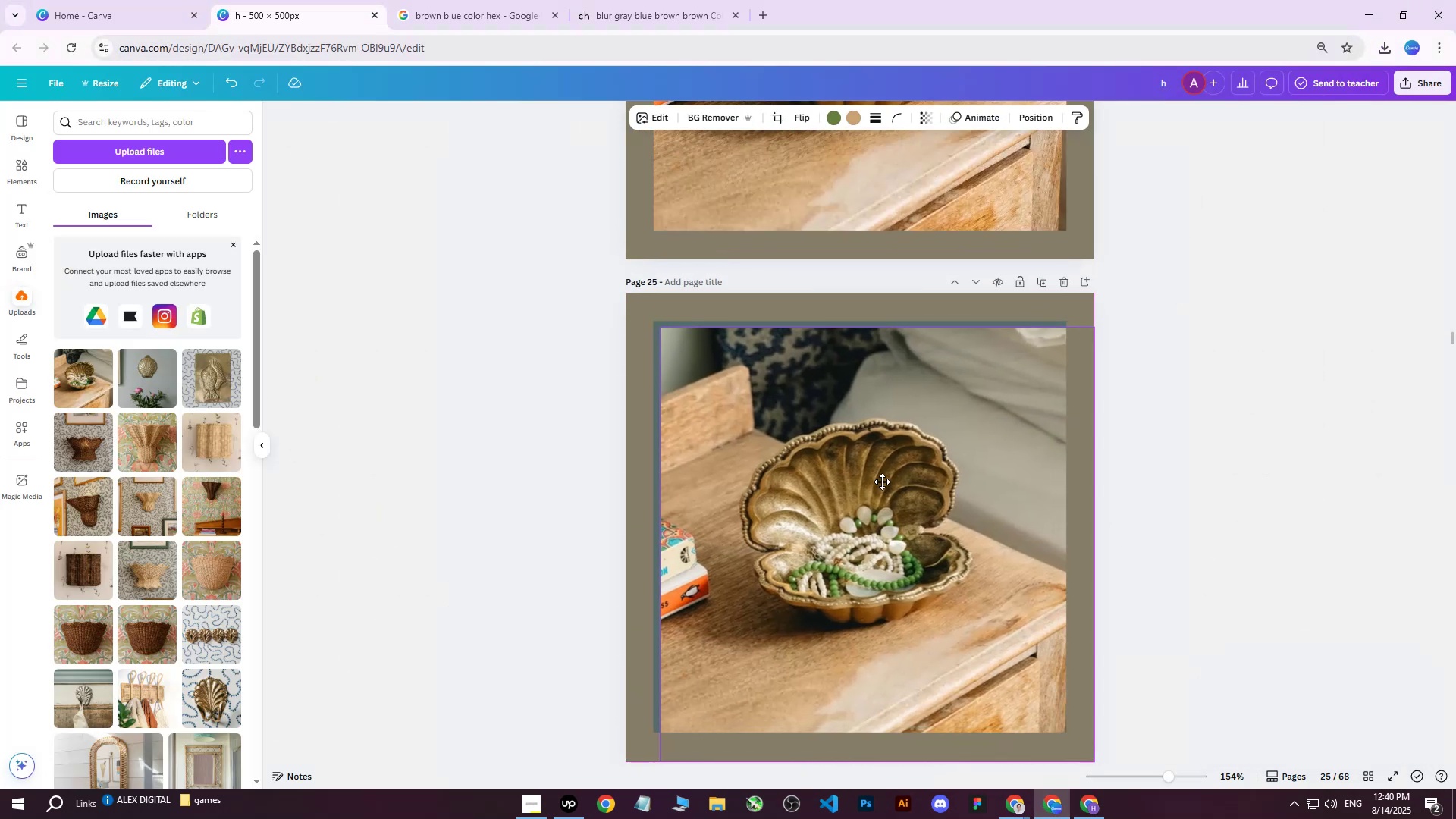 
key(Delete)
 